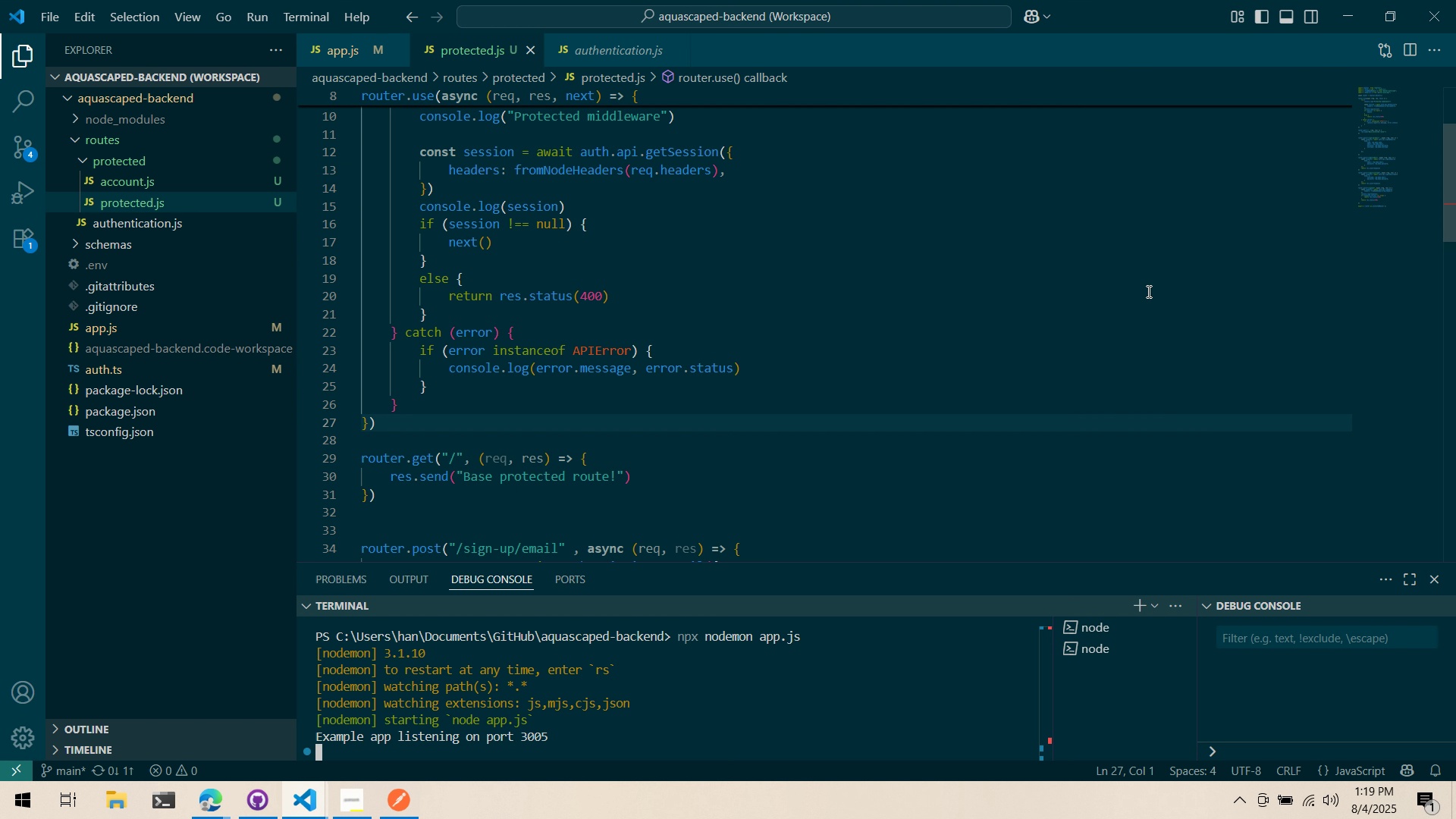 
scroll: coordinate [1149, 281], scroll_direction: up, amount: 7.0
 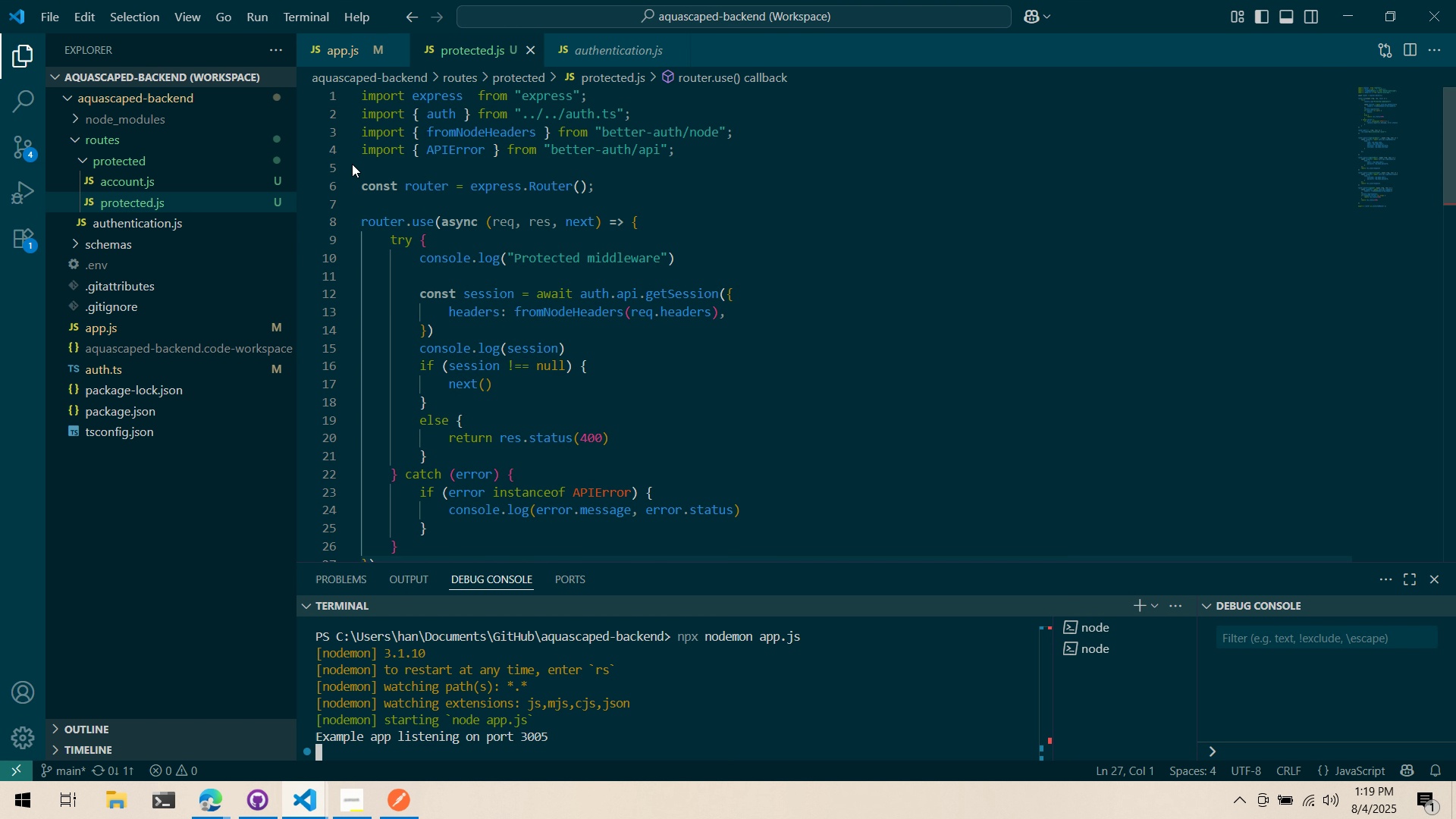 
left_click([352, 44])
 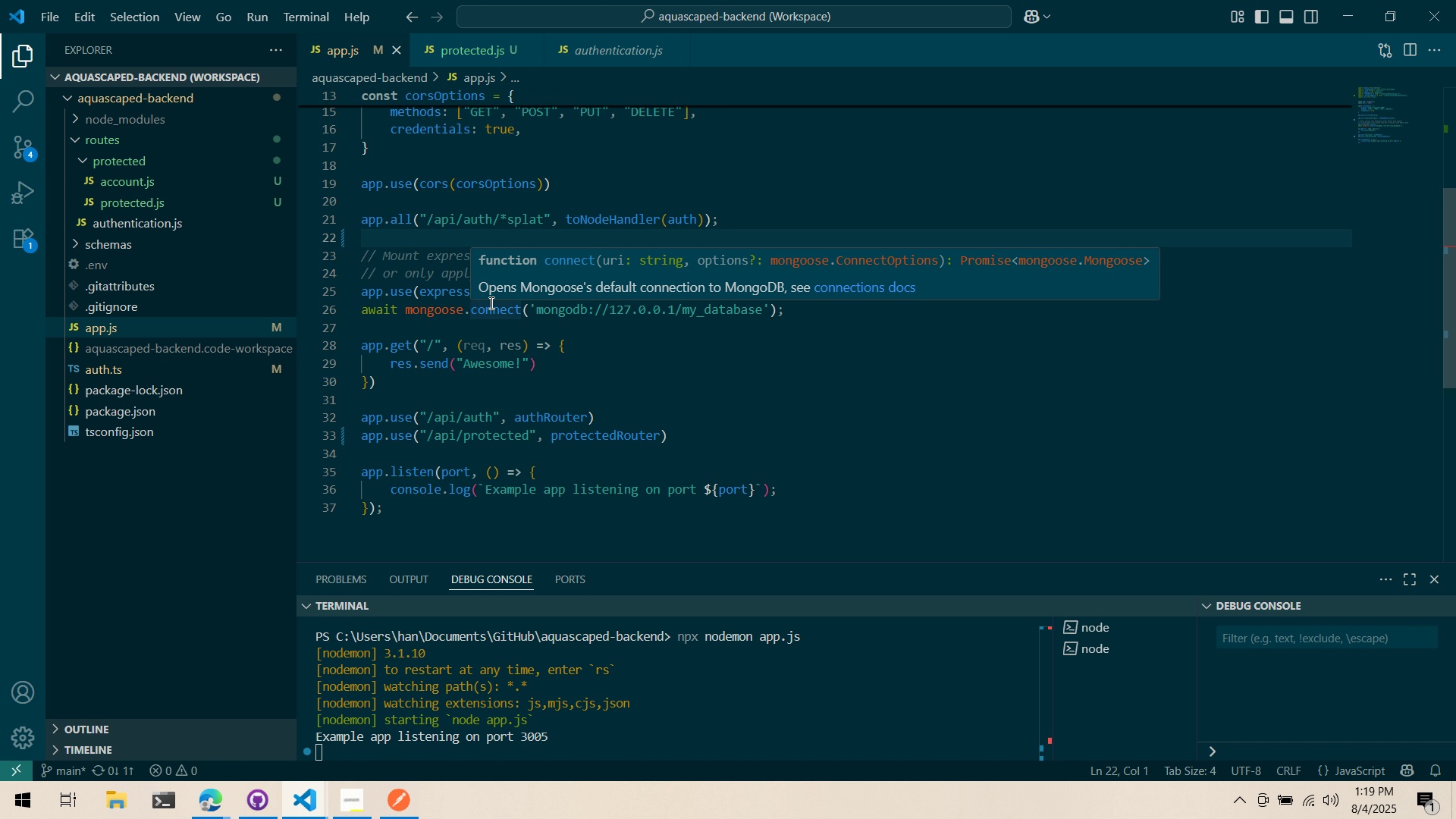 
left_click([444, 398])
 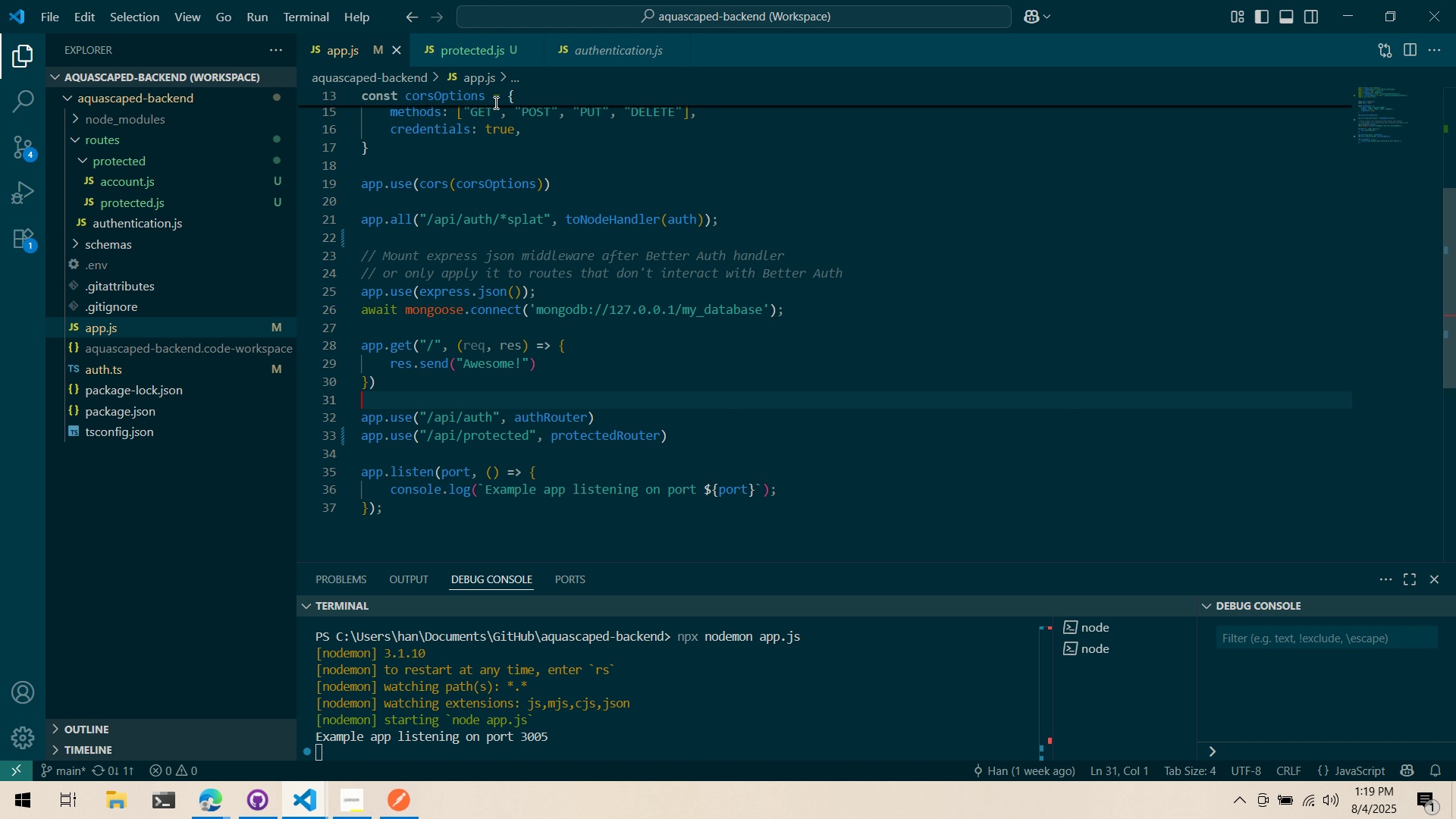 
left_click([472, 64])
 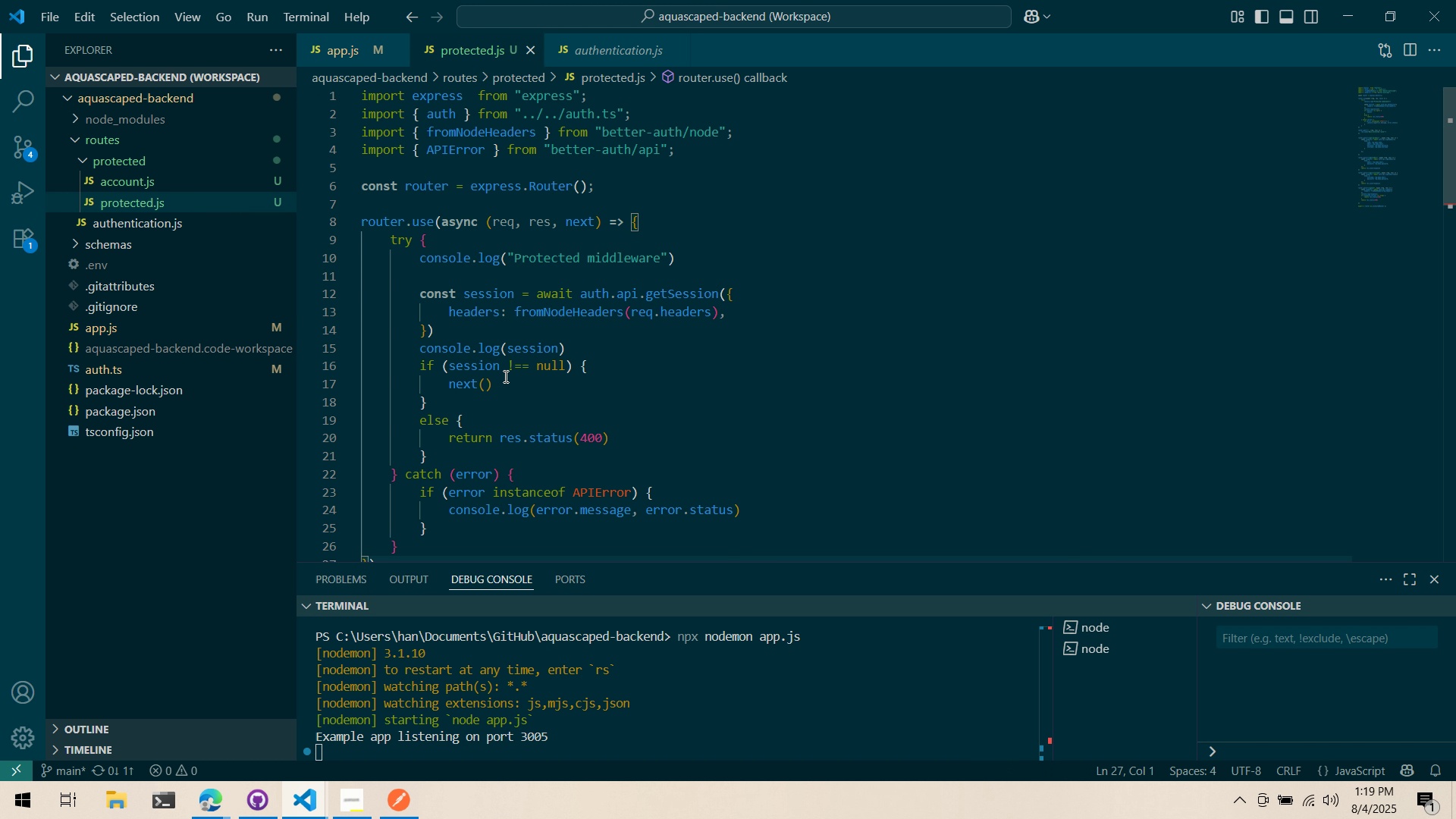 
scroll: coordinate [504, 375], scroll_direction: down, amount: 23.0
 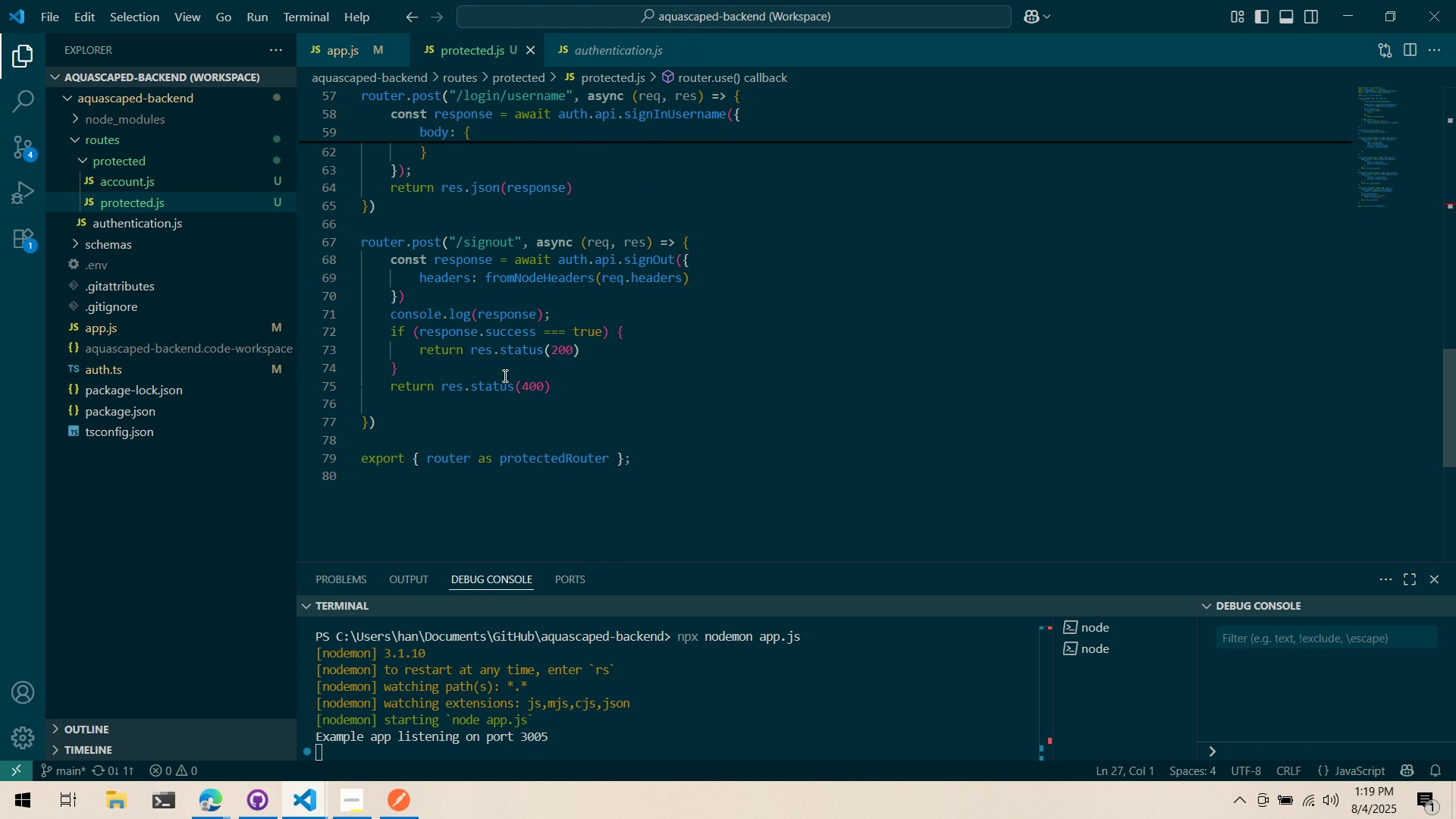 
scroll: coordinate [504, 375], scroll_direction: up, amount: 23.0
 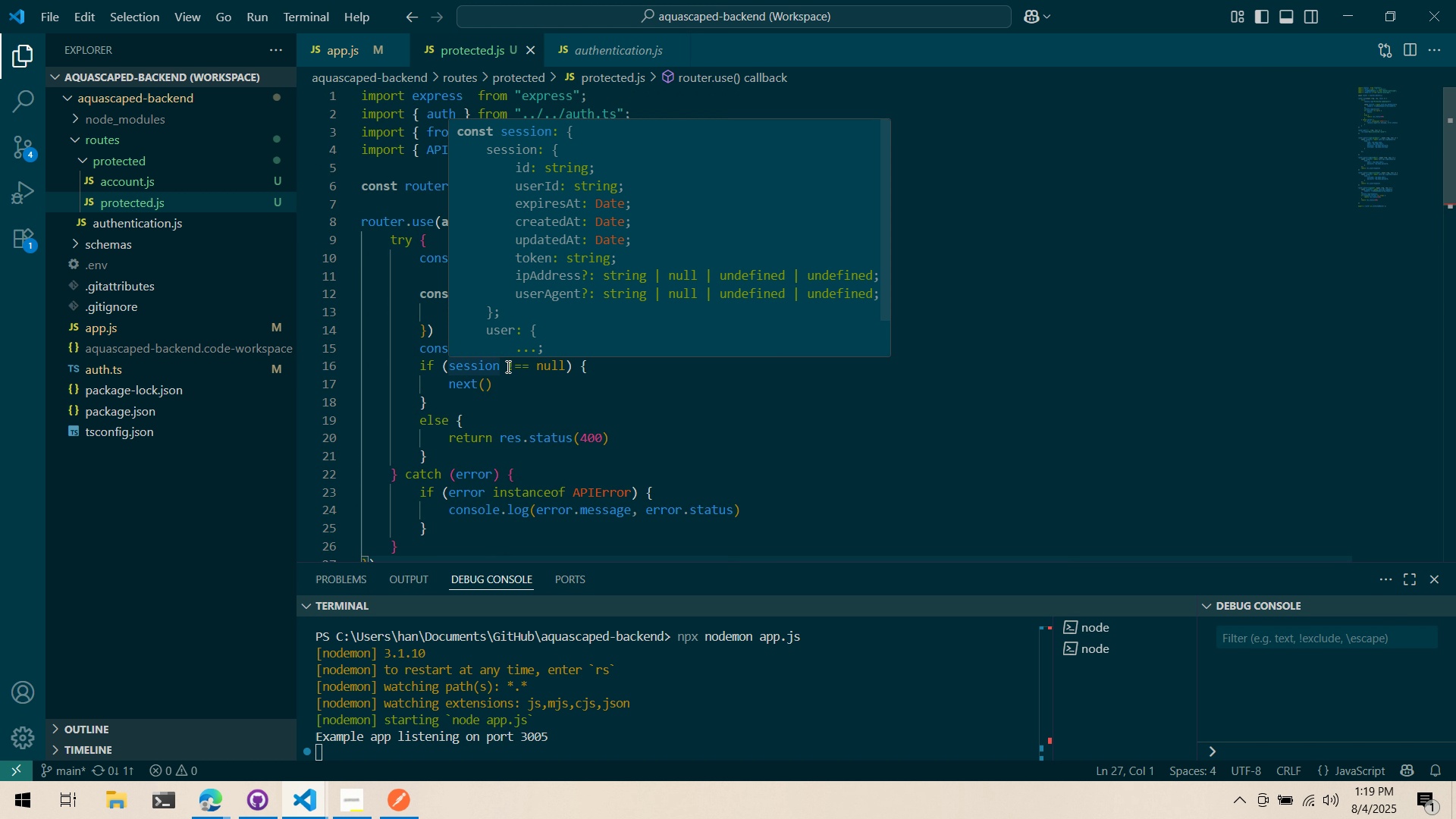 
scroll: coordinate [538, 329], scroll_direction: down, amount: 7.0
 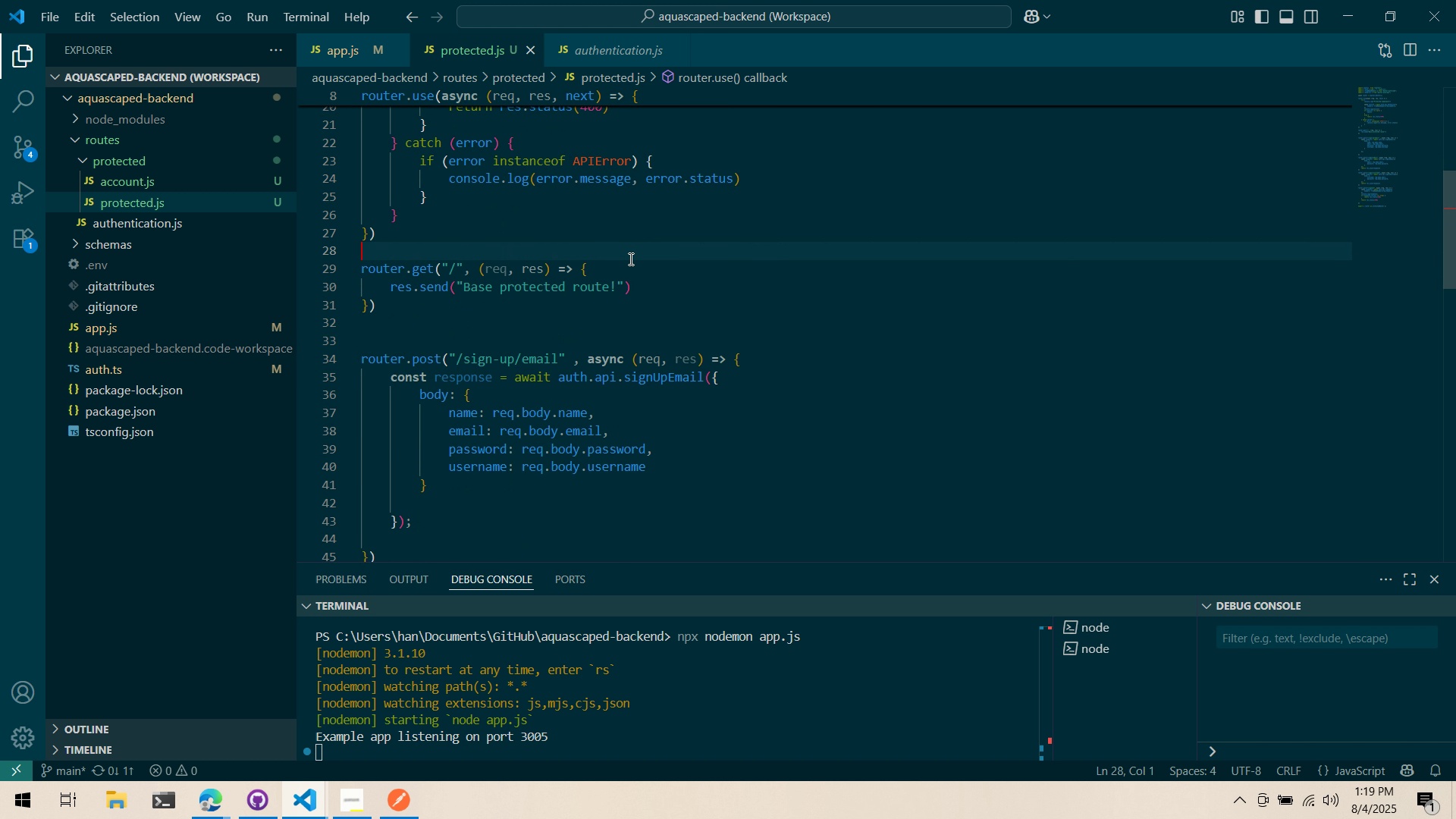 
double_click([636, 262])
 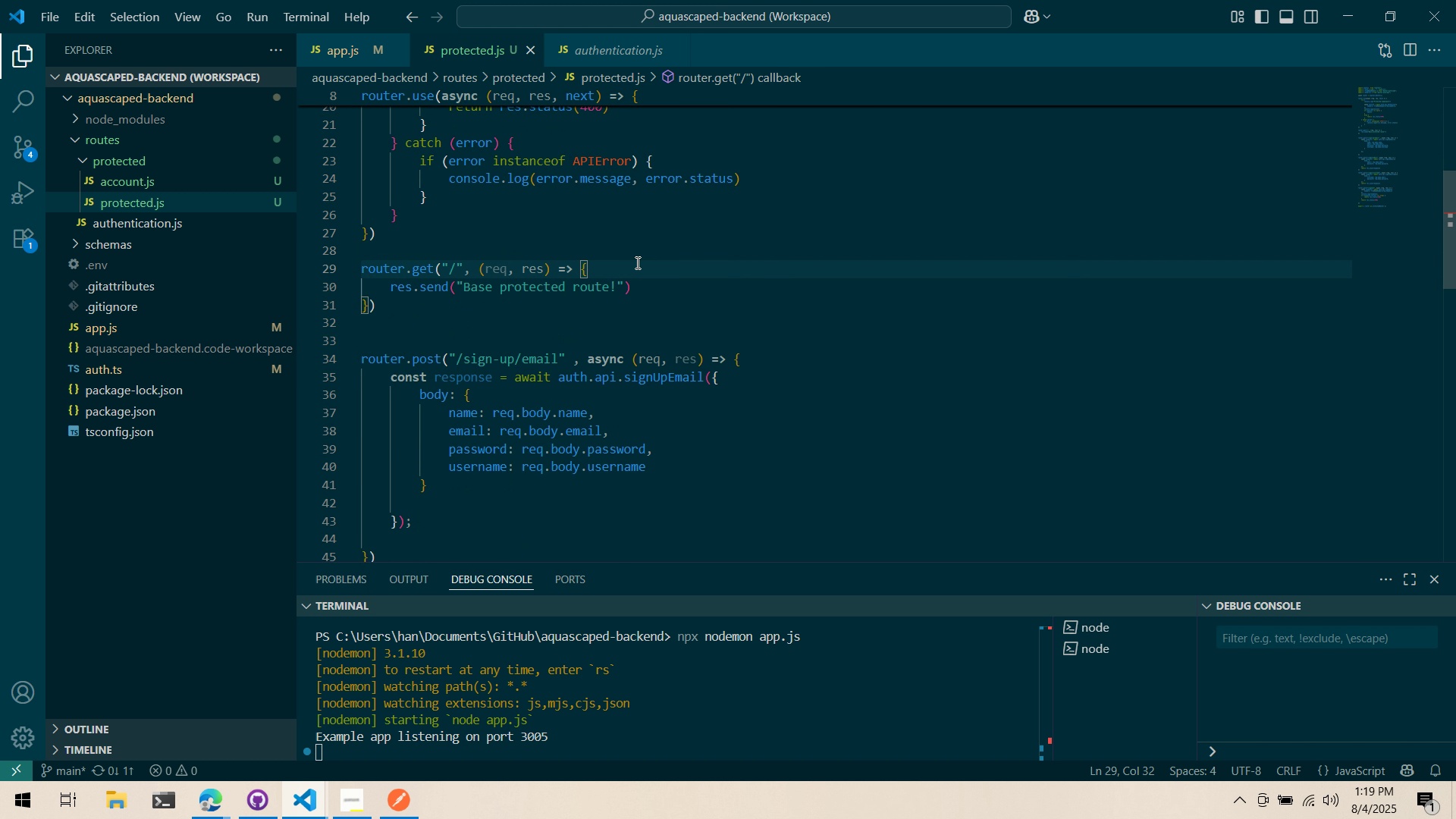 
scroll: coordinate [639, 264], scroll_direction: none, amount: 0.0
 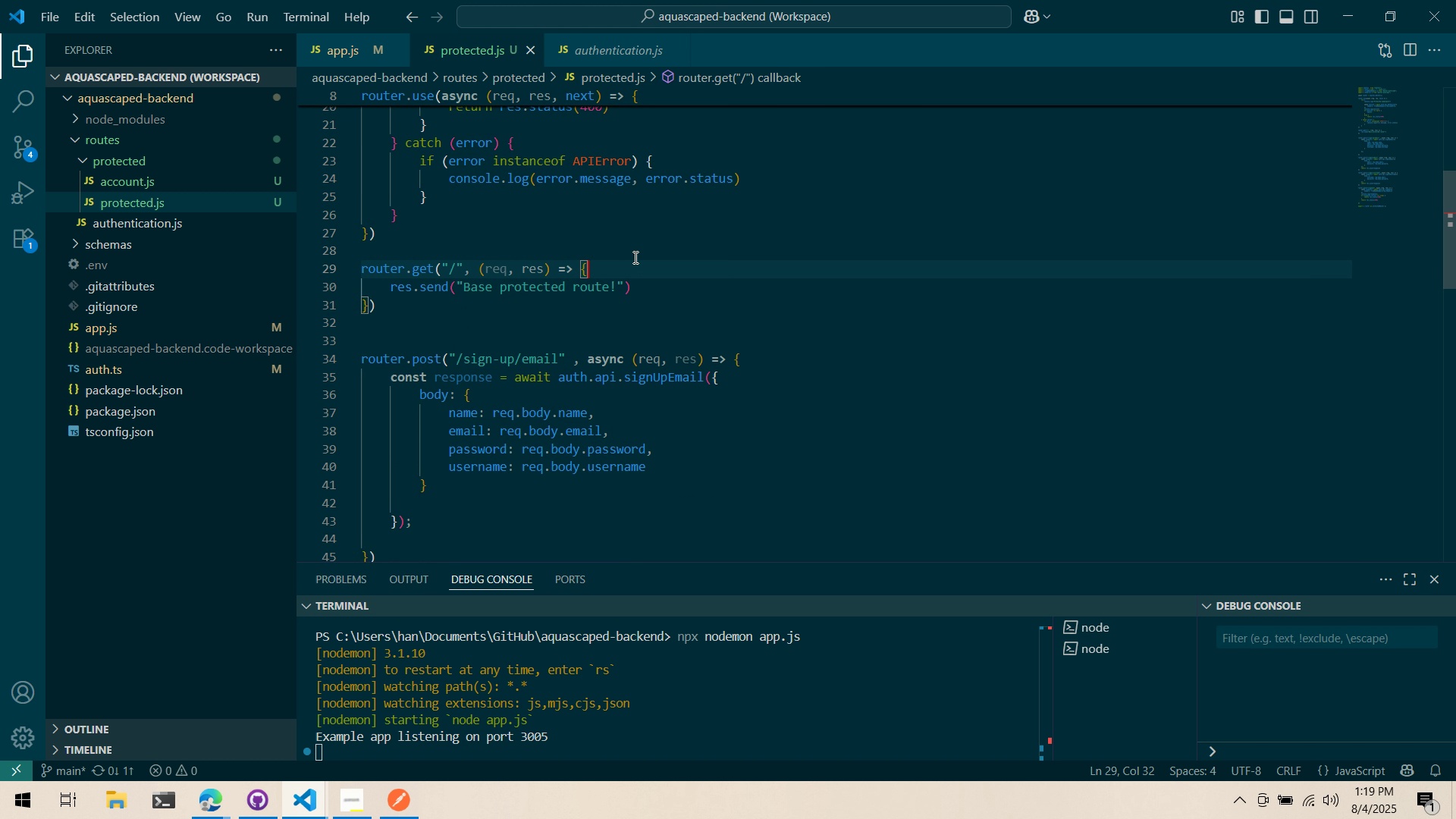 
key(ArrowDown)
 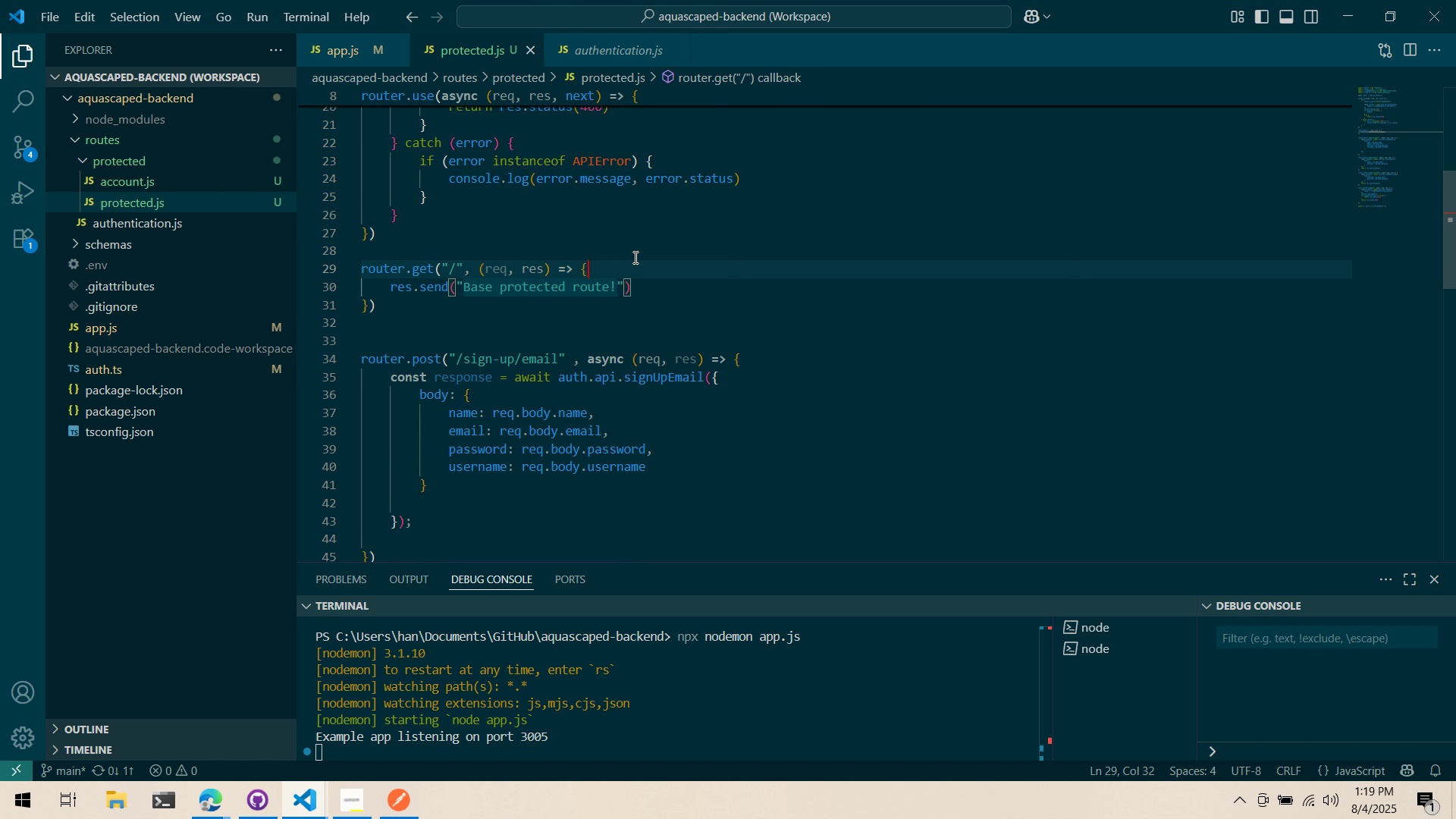 
key(ArrowUp)
 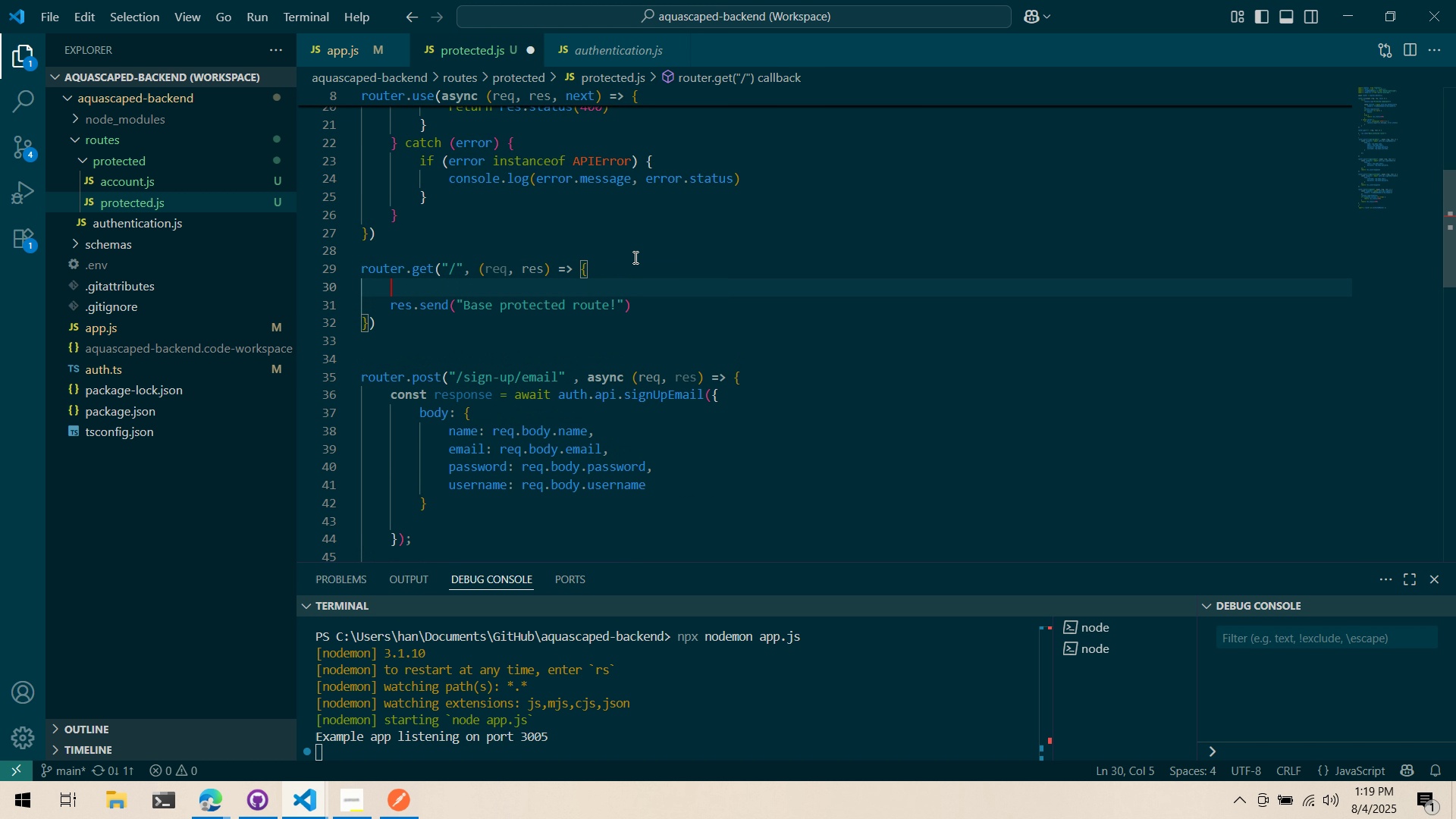 
key(Enter)
 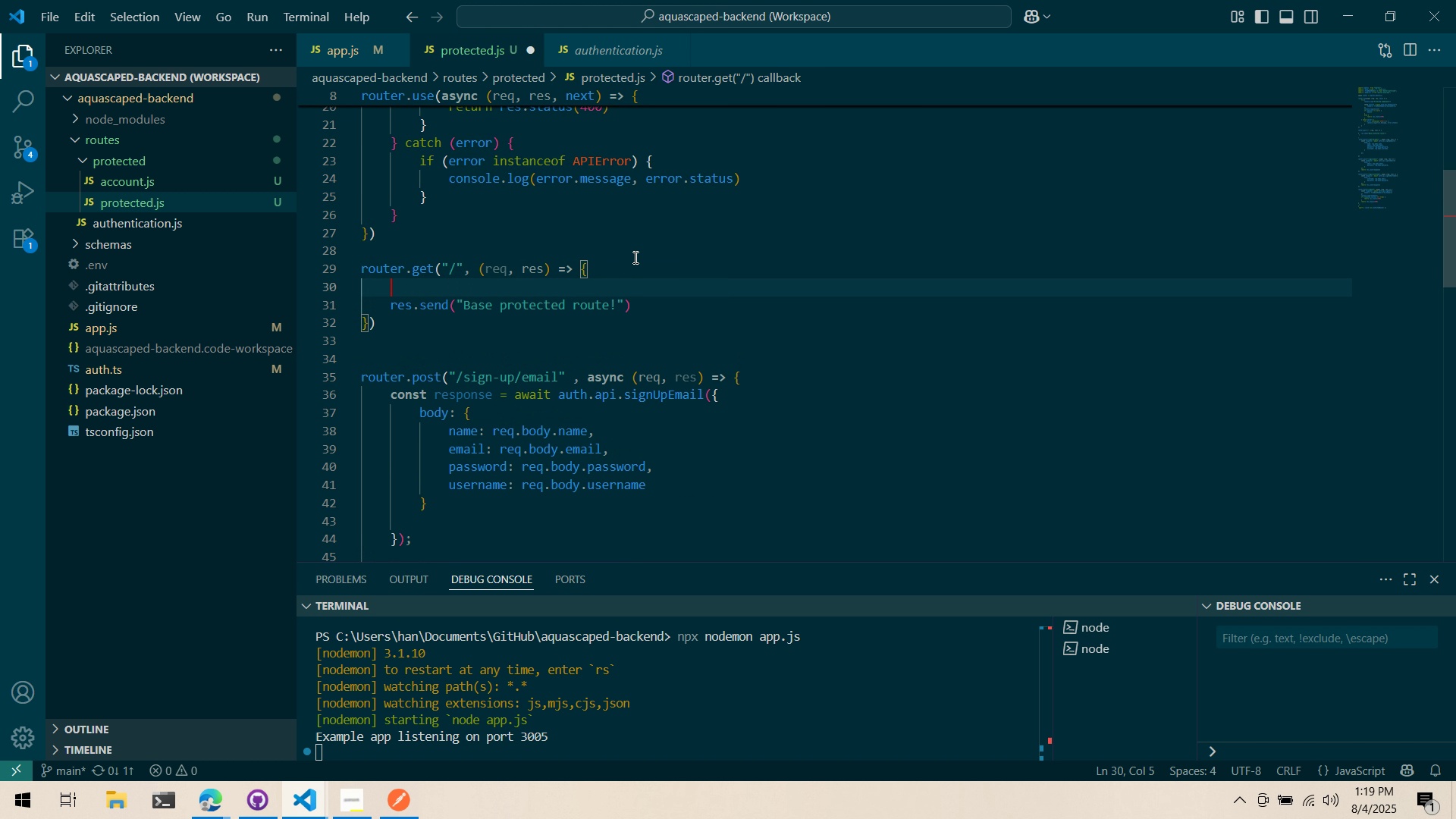 
type(console.log("Base URL)
 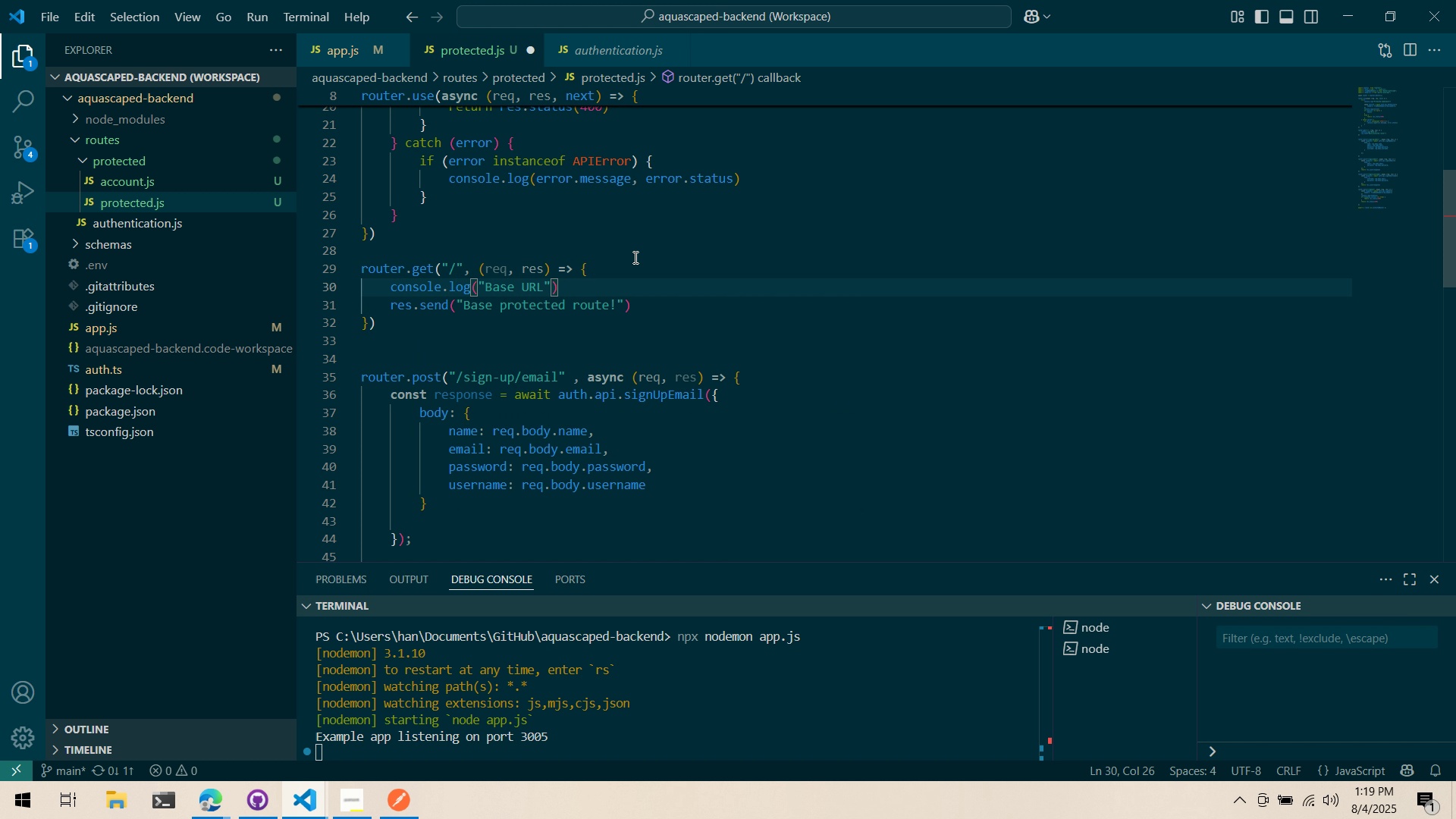 
 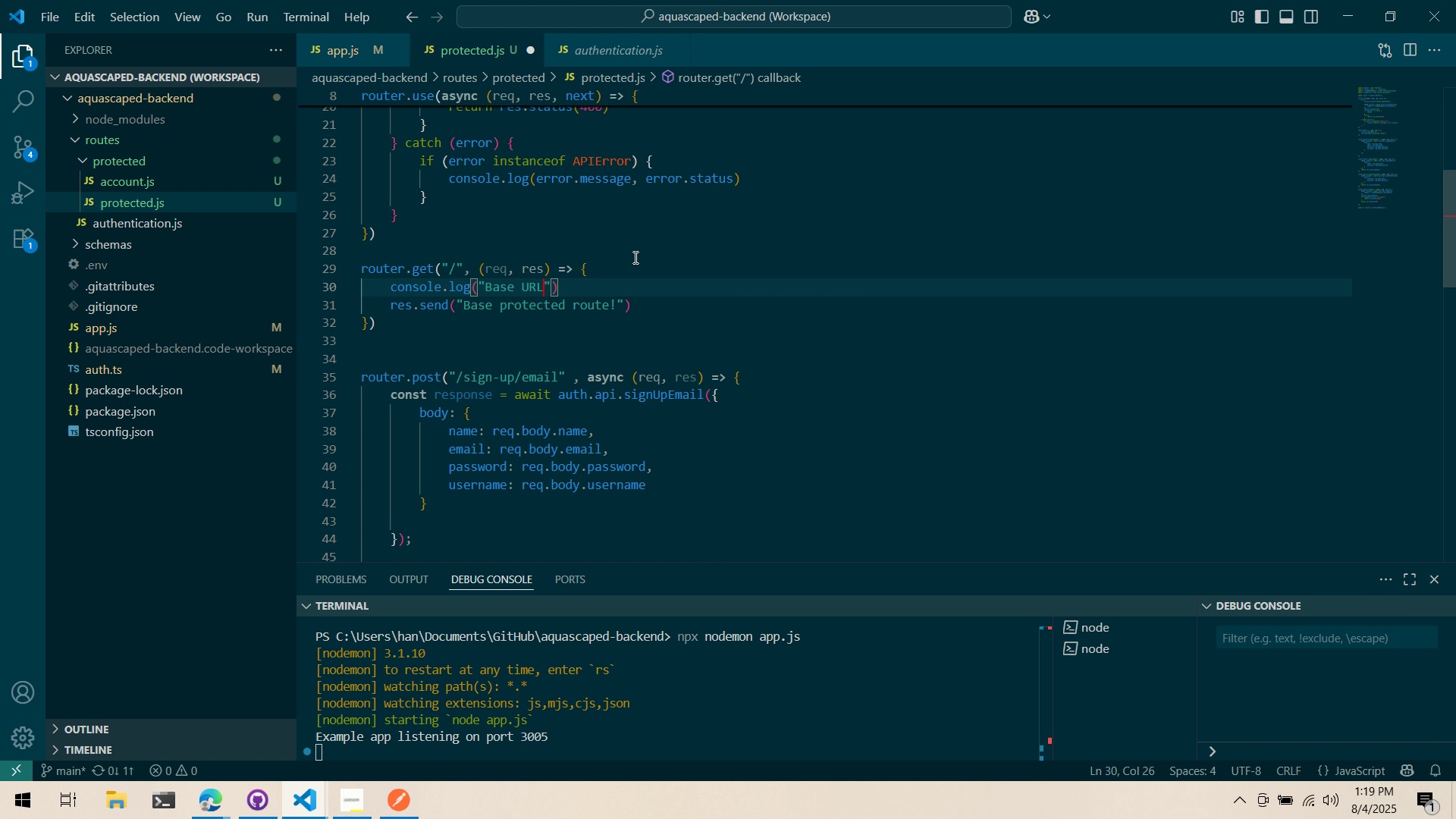 
key(Control+ControlLeft)
 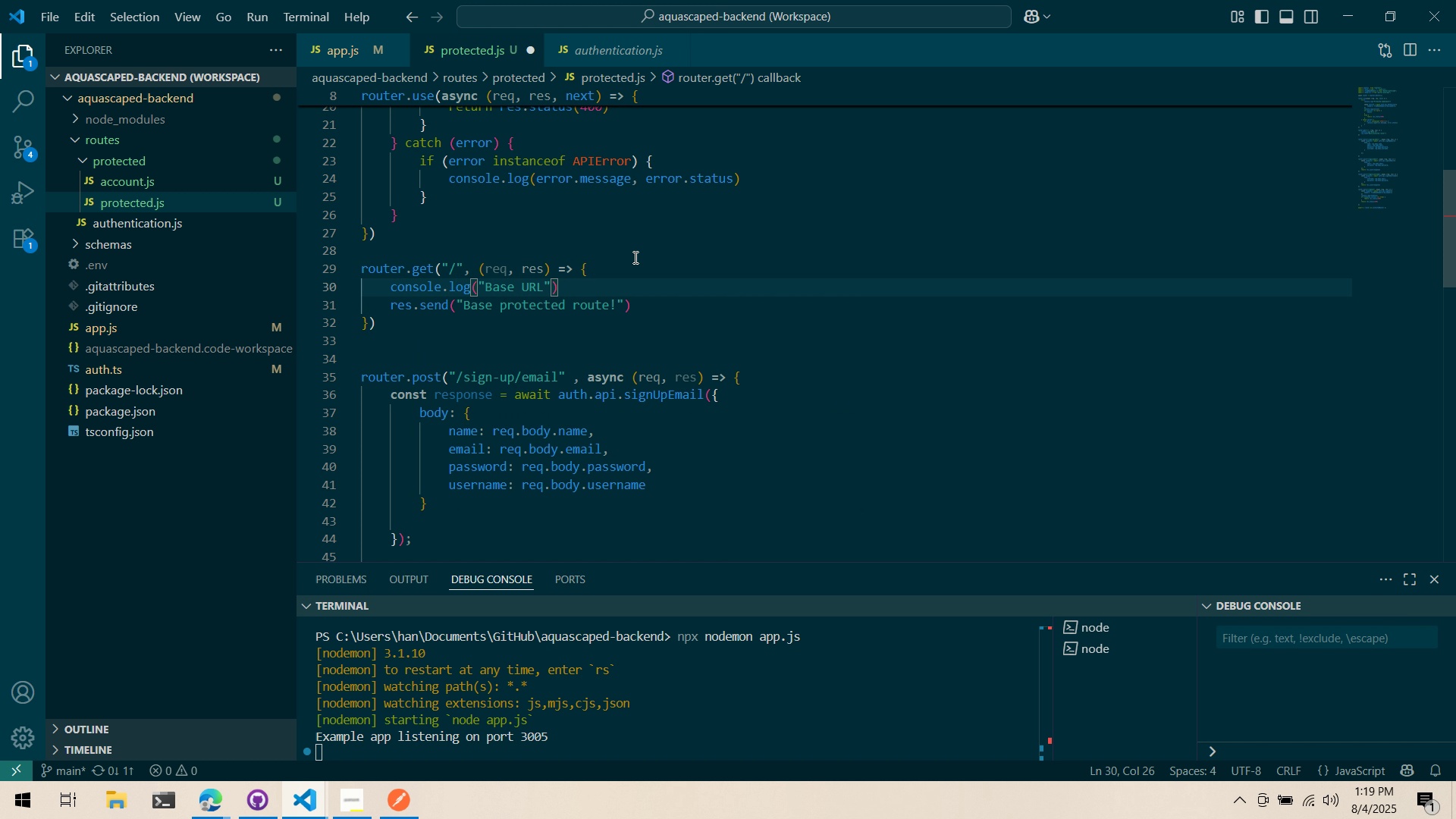 
key(Control+S)
 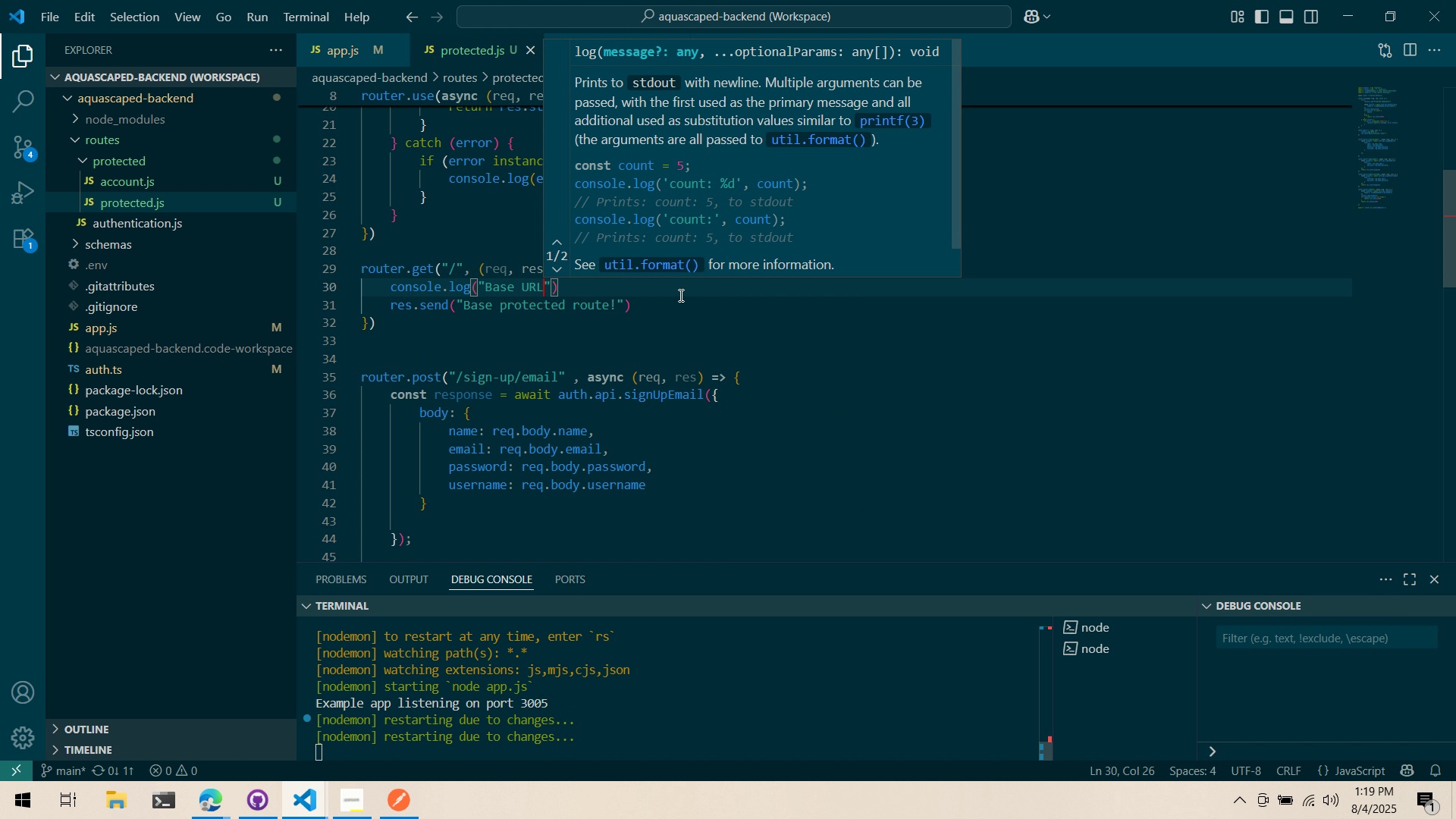 
key(Alt+AltLeft)
 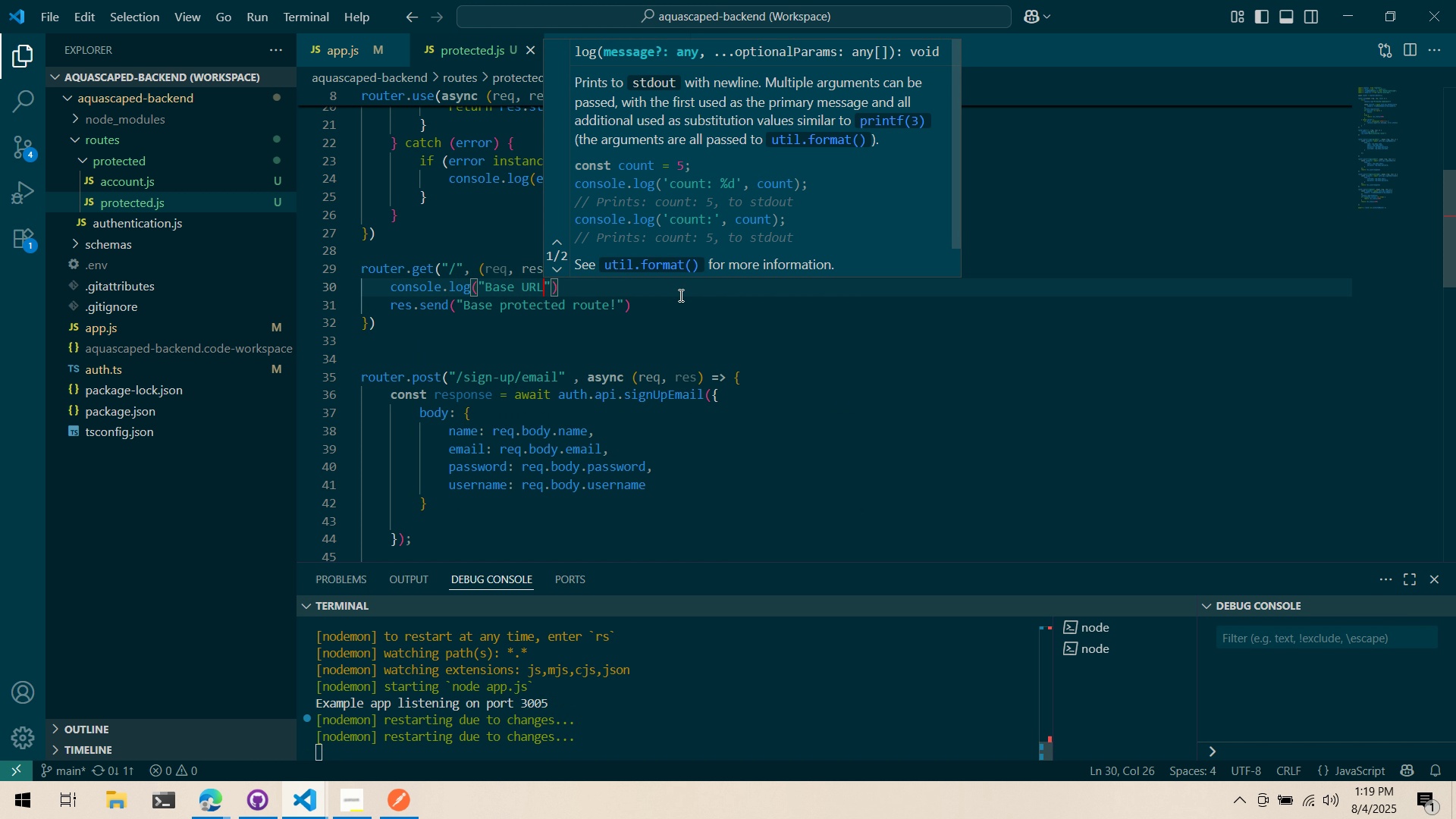 
key(Alt+Tab)
 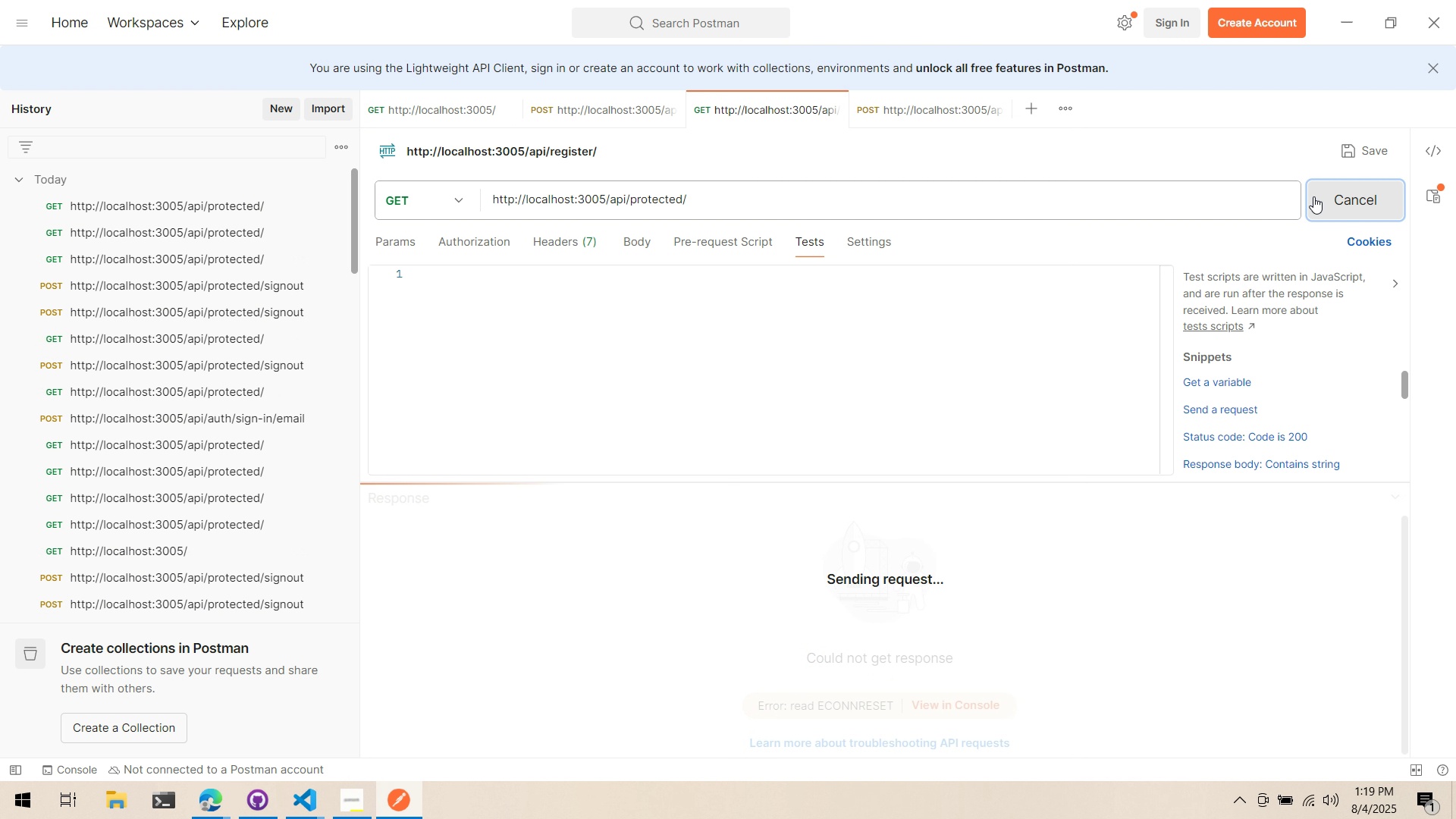 
key(Alt+AltLeft)
 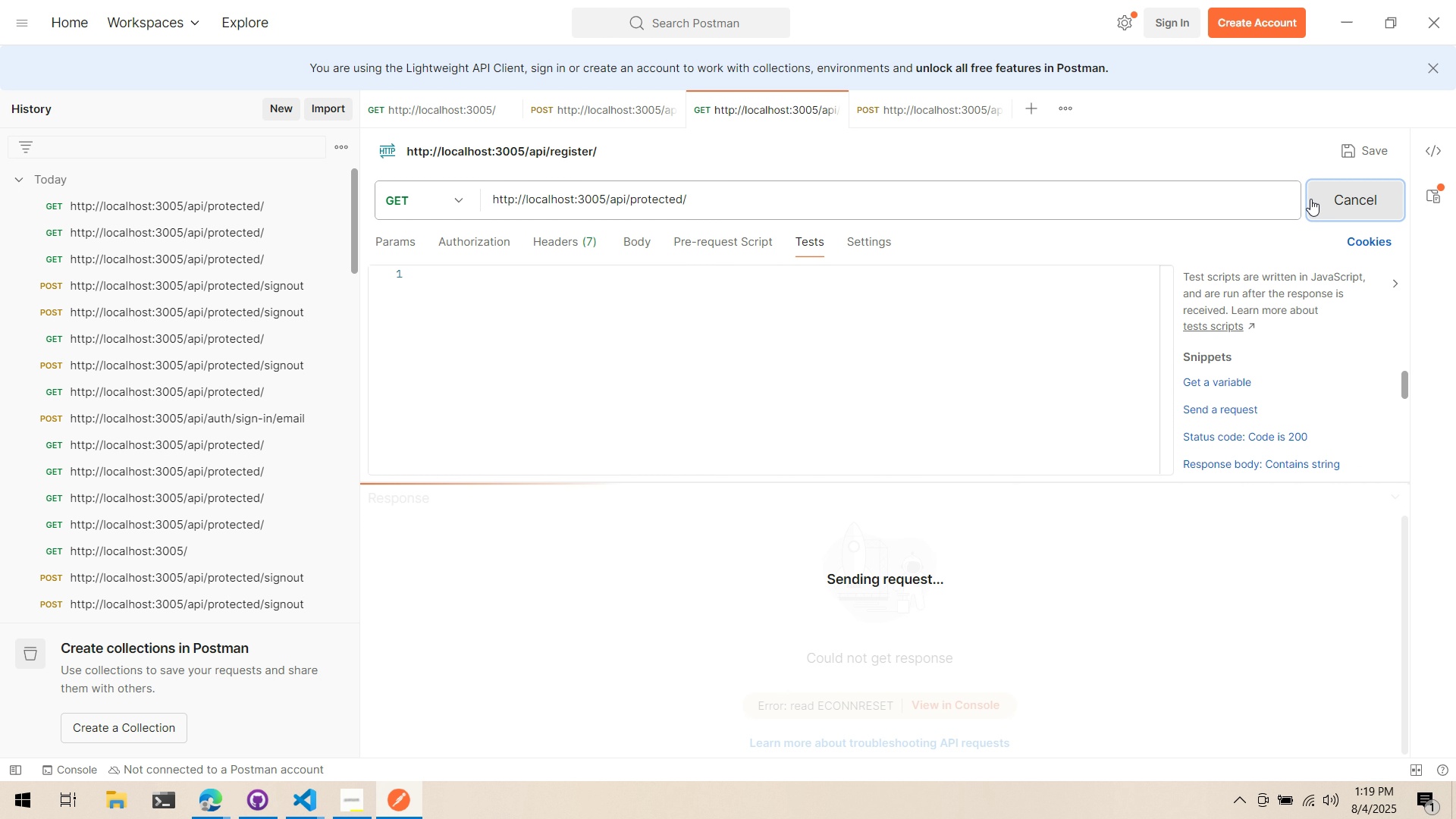 
key(Alt+Tab)
 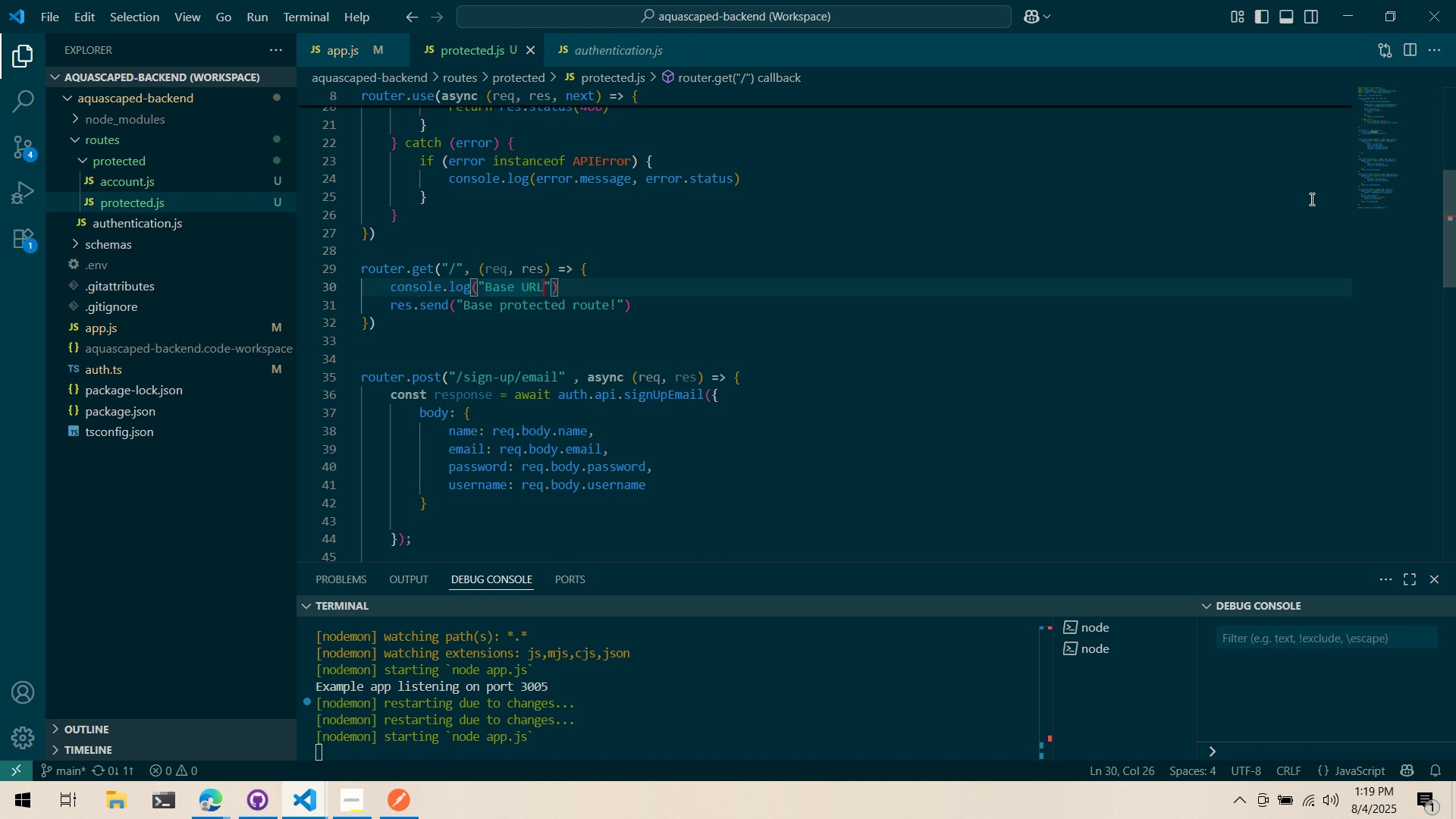 
right_click([1310, 199])
 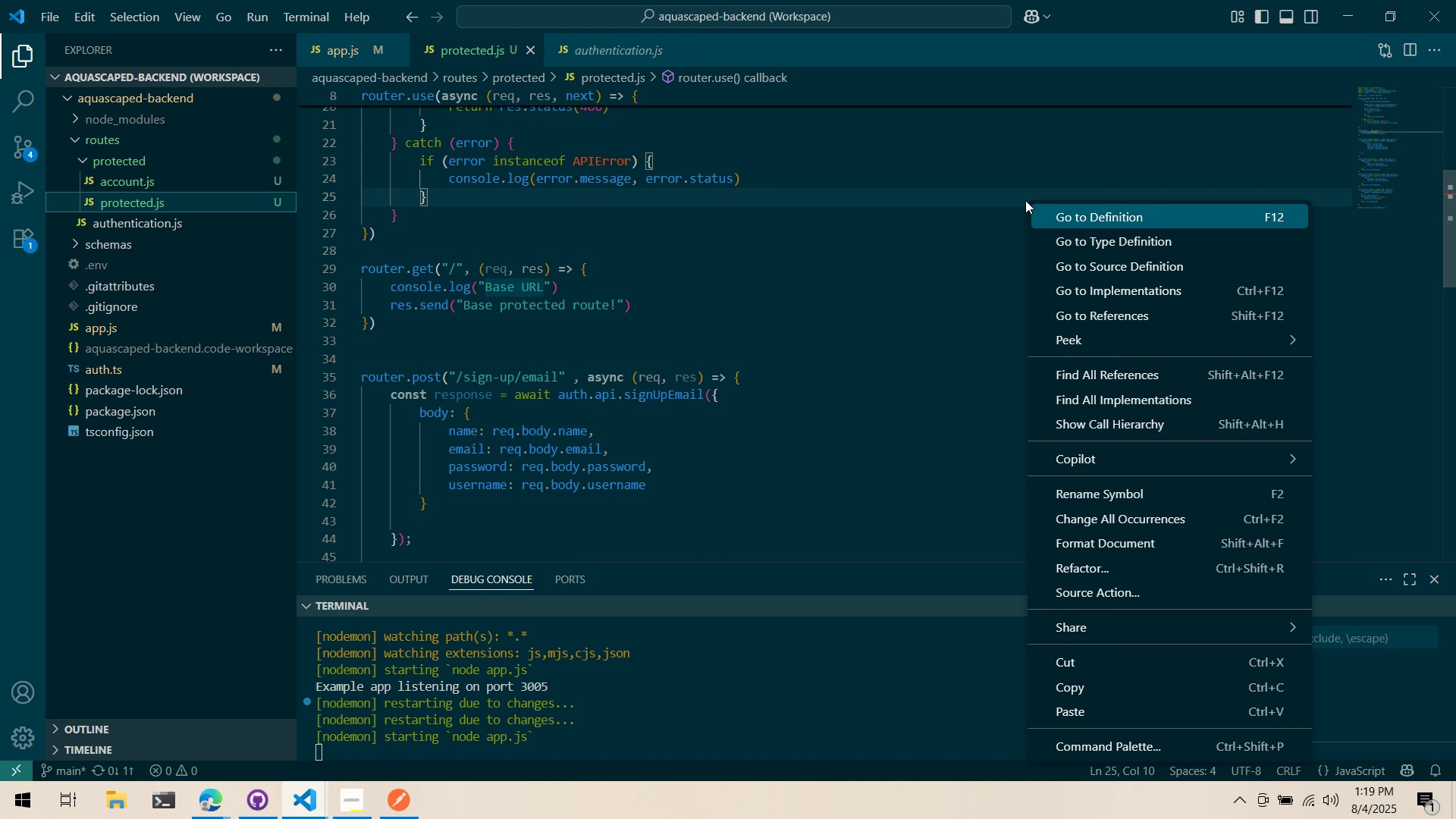 
left_click([1022, 199])
 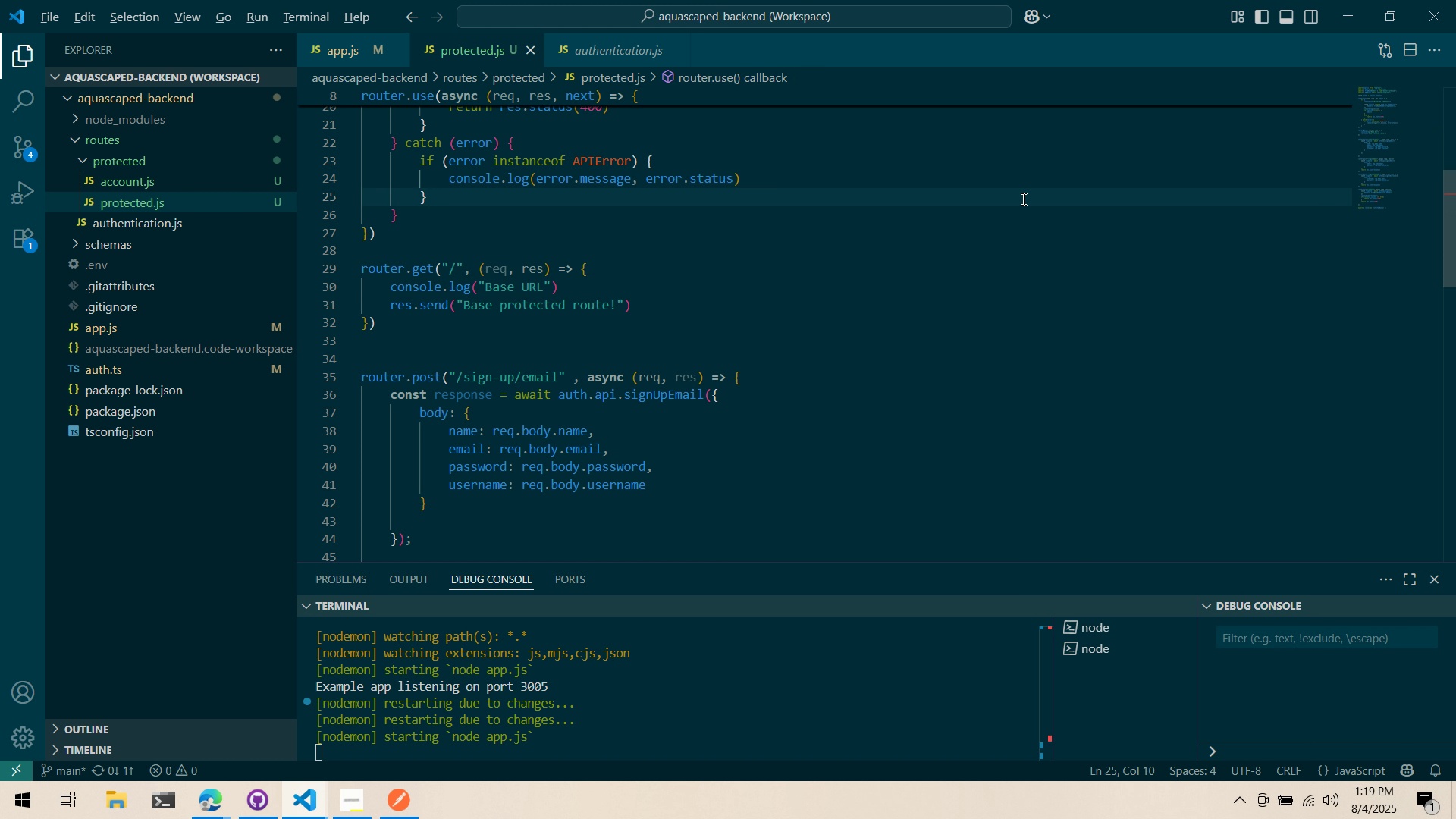 
key(Alt+AltLeft)
 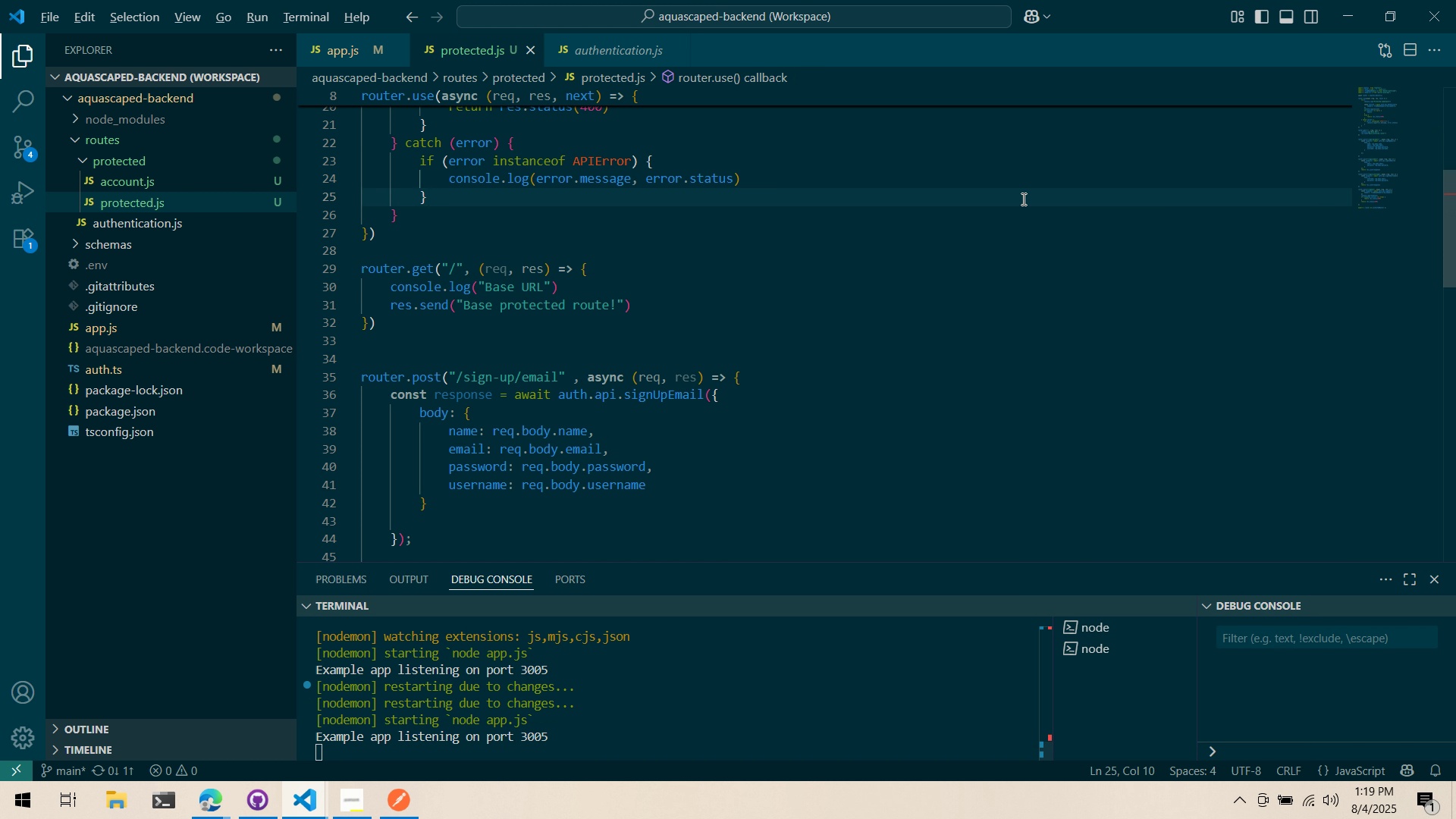 
key(Alt+Tab)
 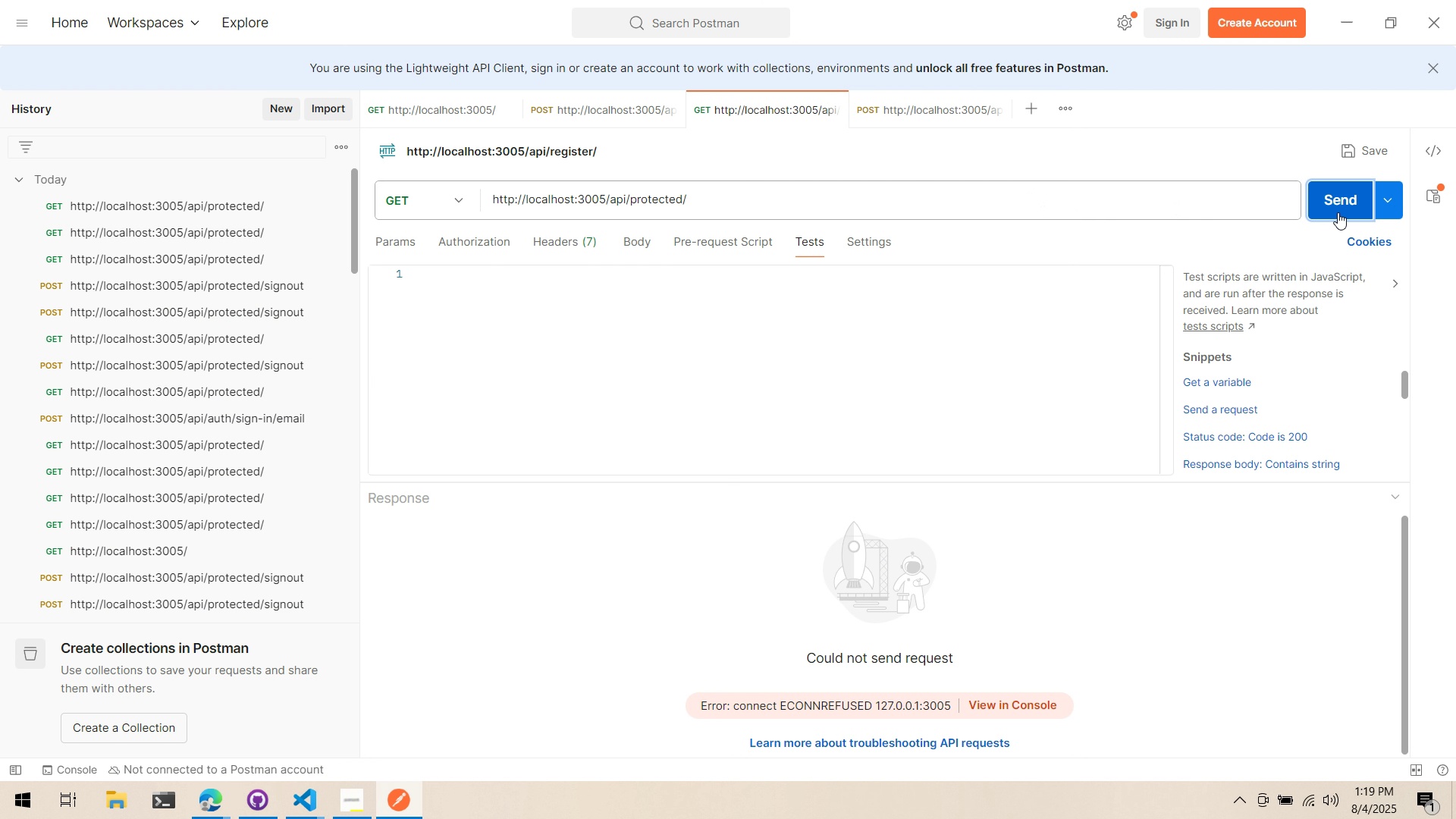 
left_click([1338, 212])
 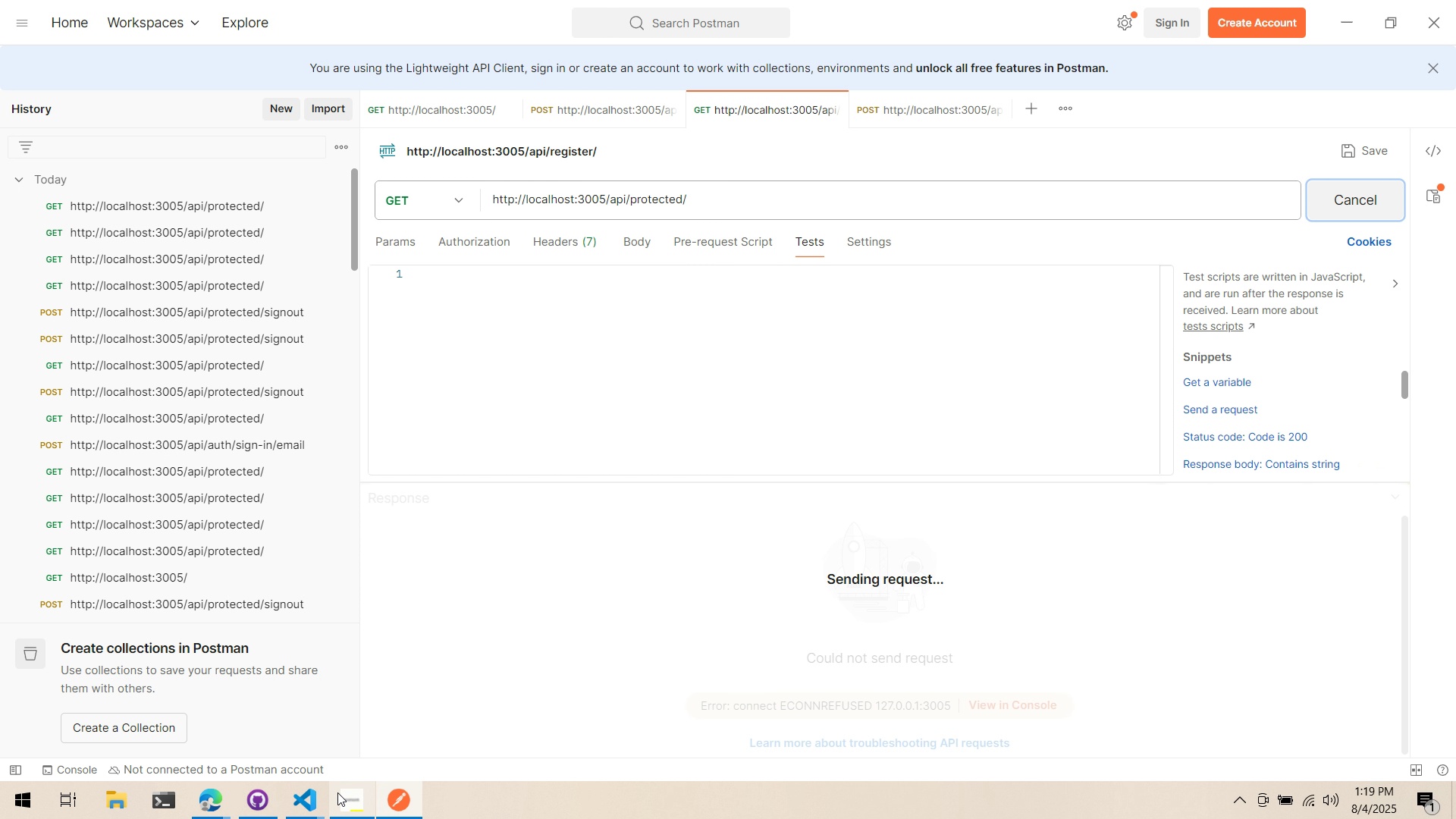 
left_click([314, 803])
 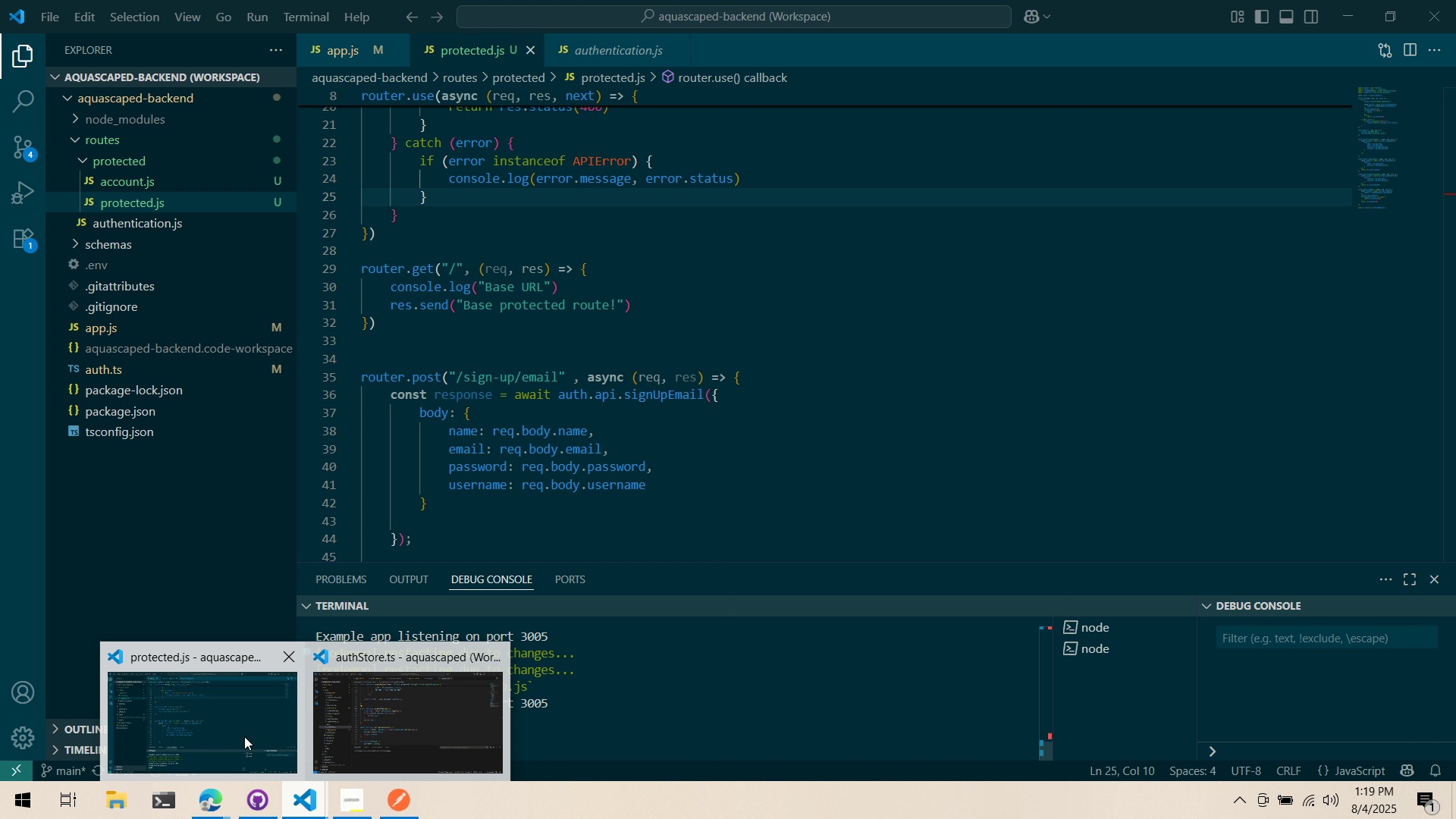 
left_click([244, 736])
 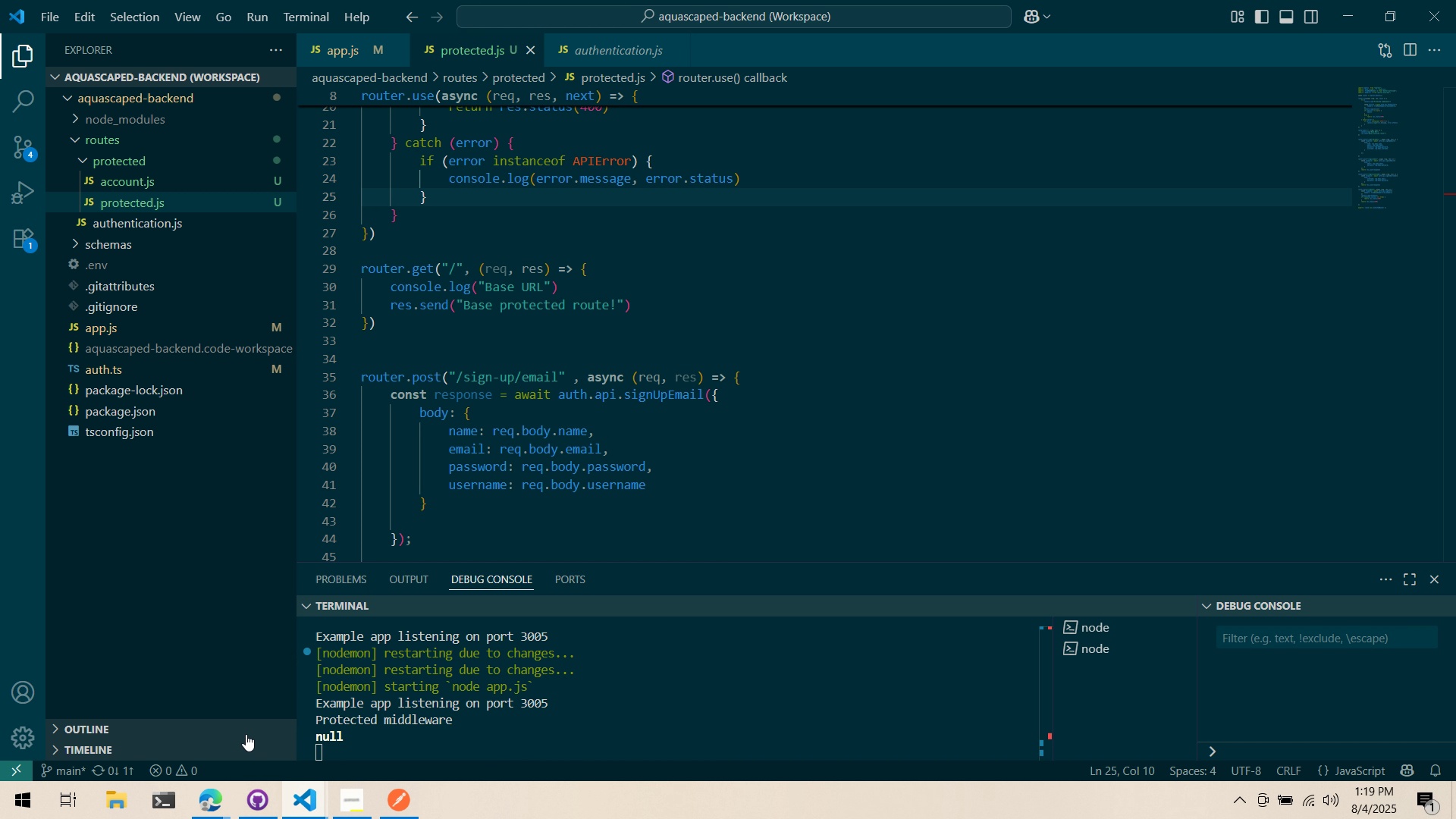 
key(Alt+AltLeft)
 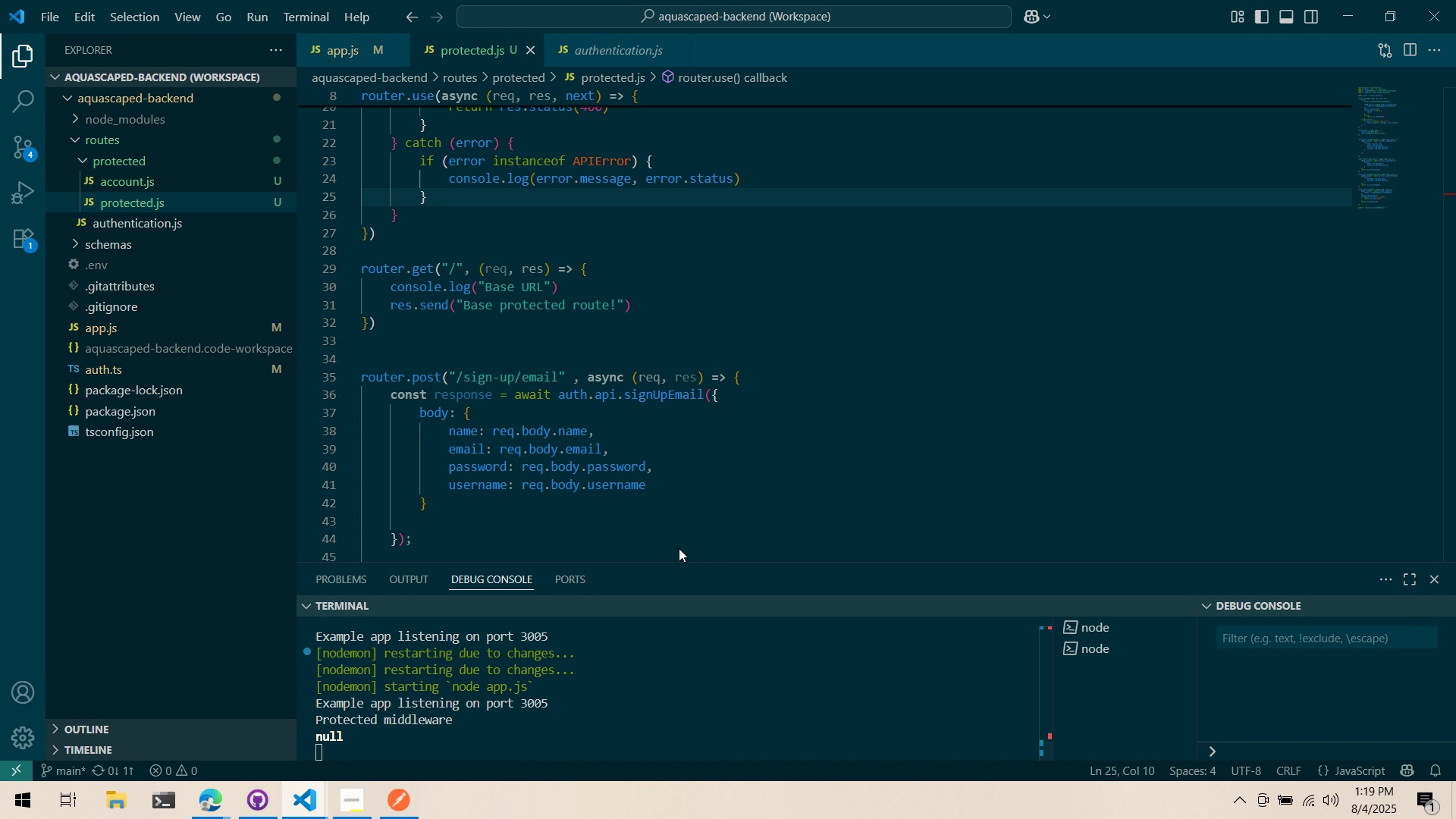 
key(Alt+Tab)
 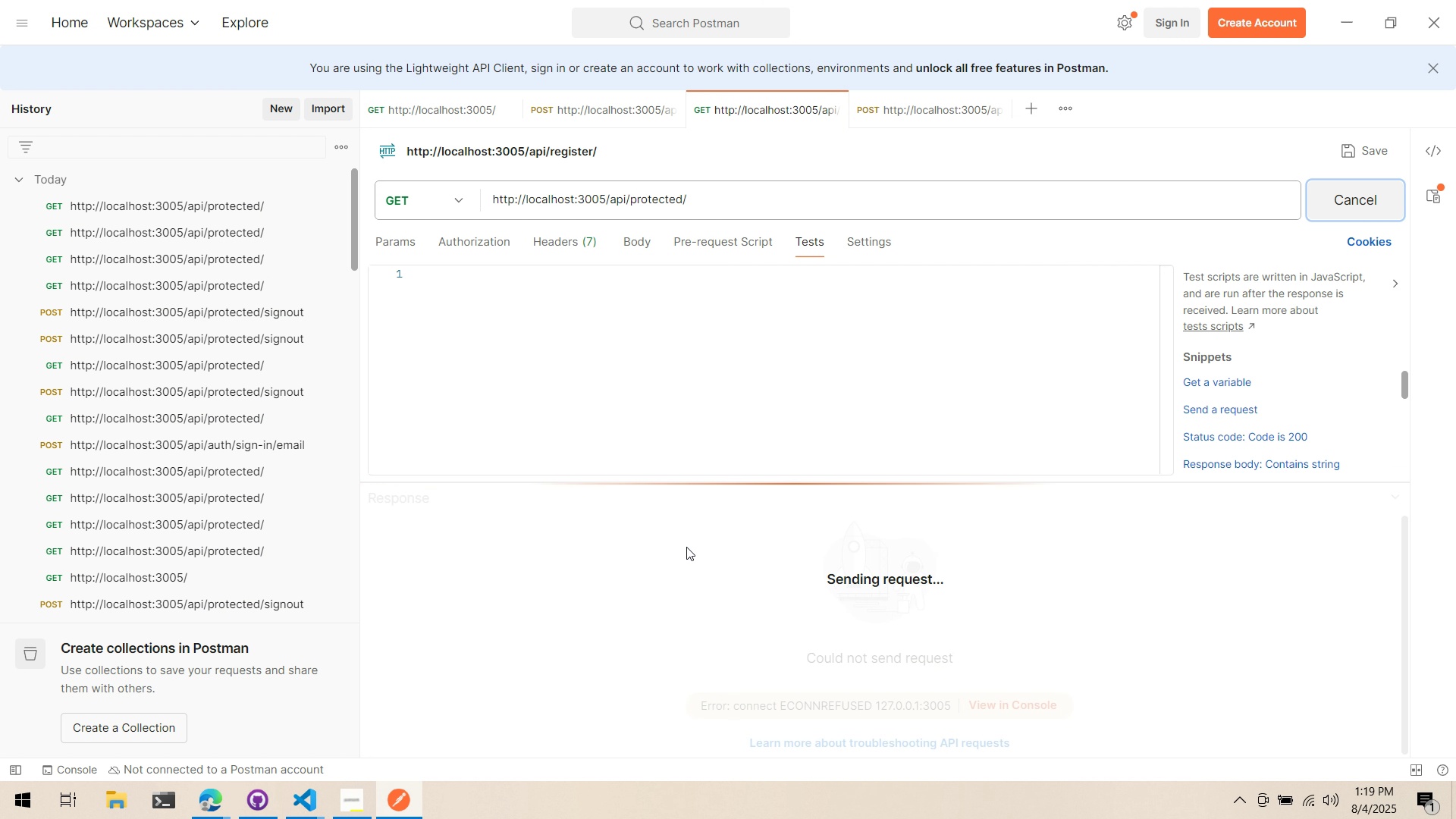 
key(Alt+AltLeft)
 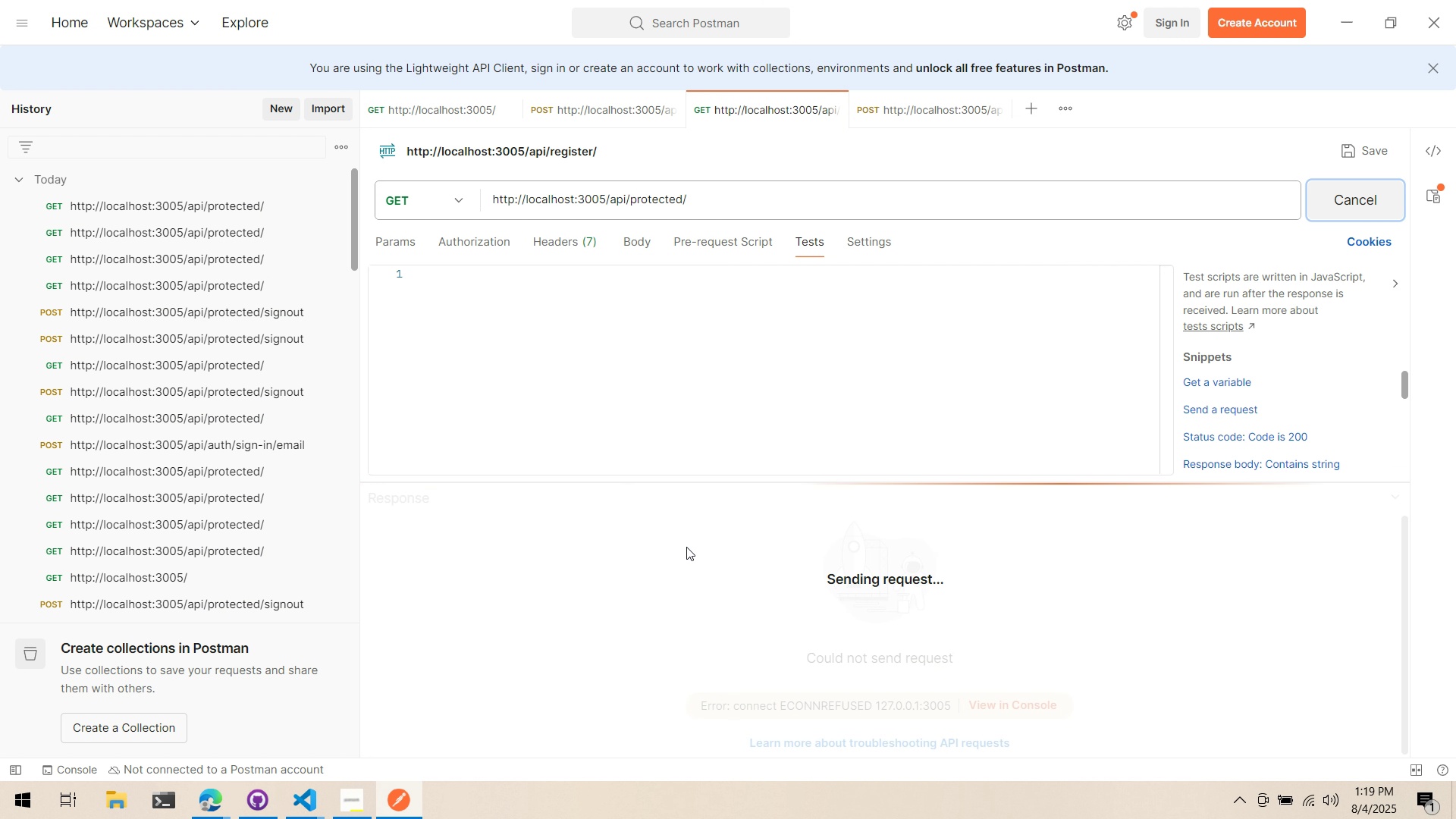 
key(Alt+Tab)
 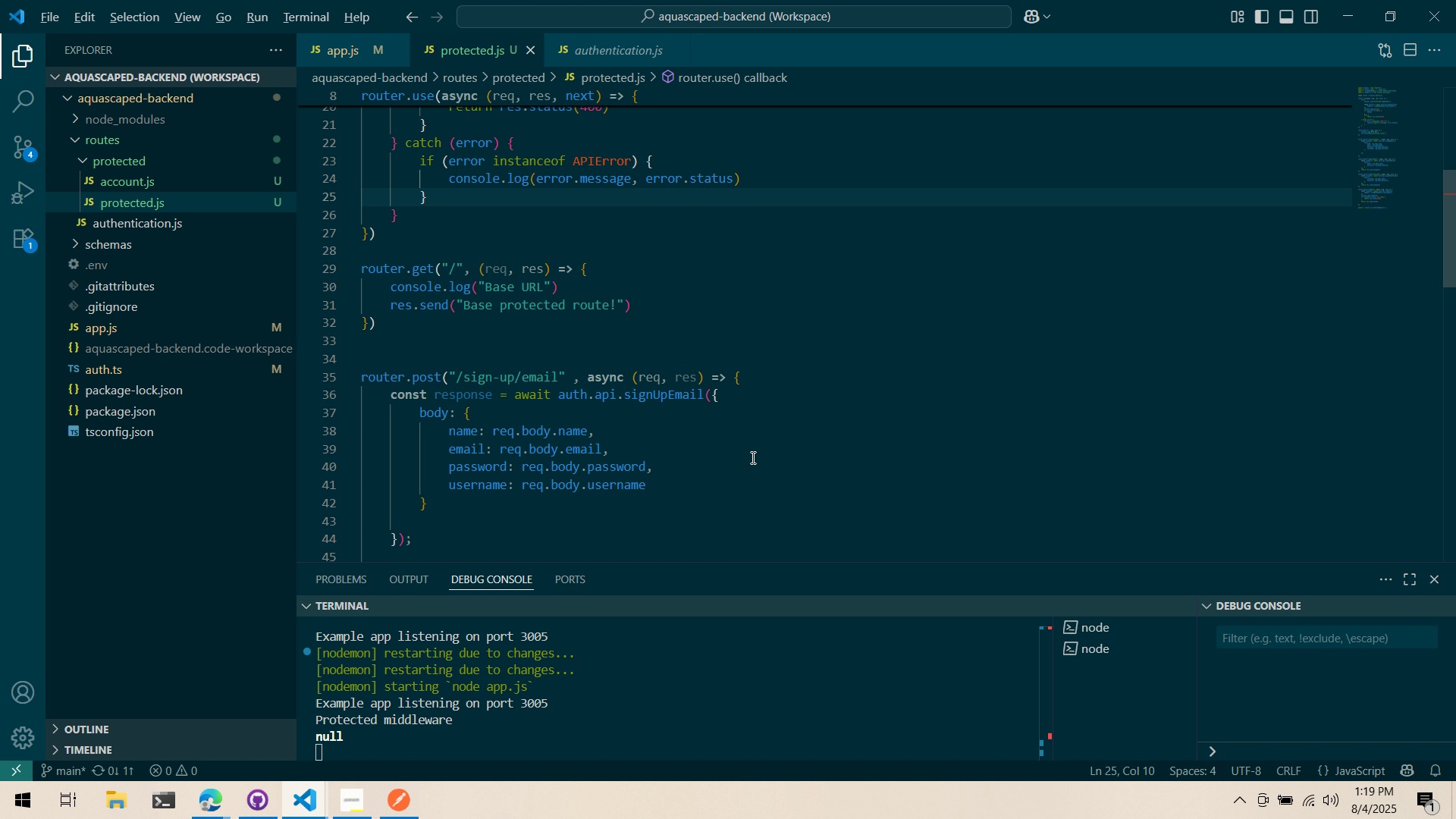 
key(Alt+AltLeft)
 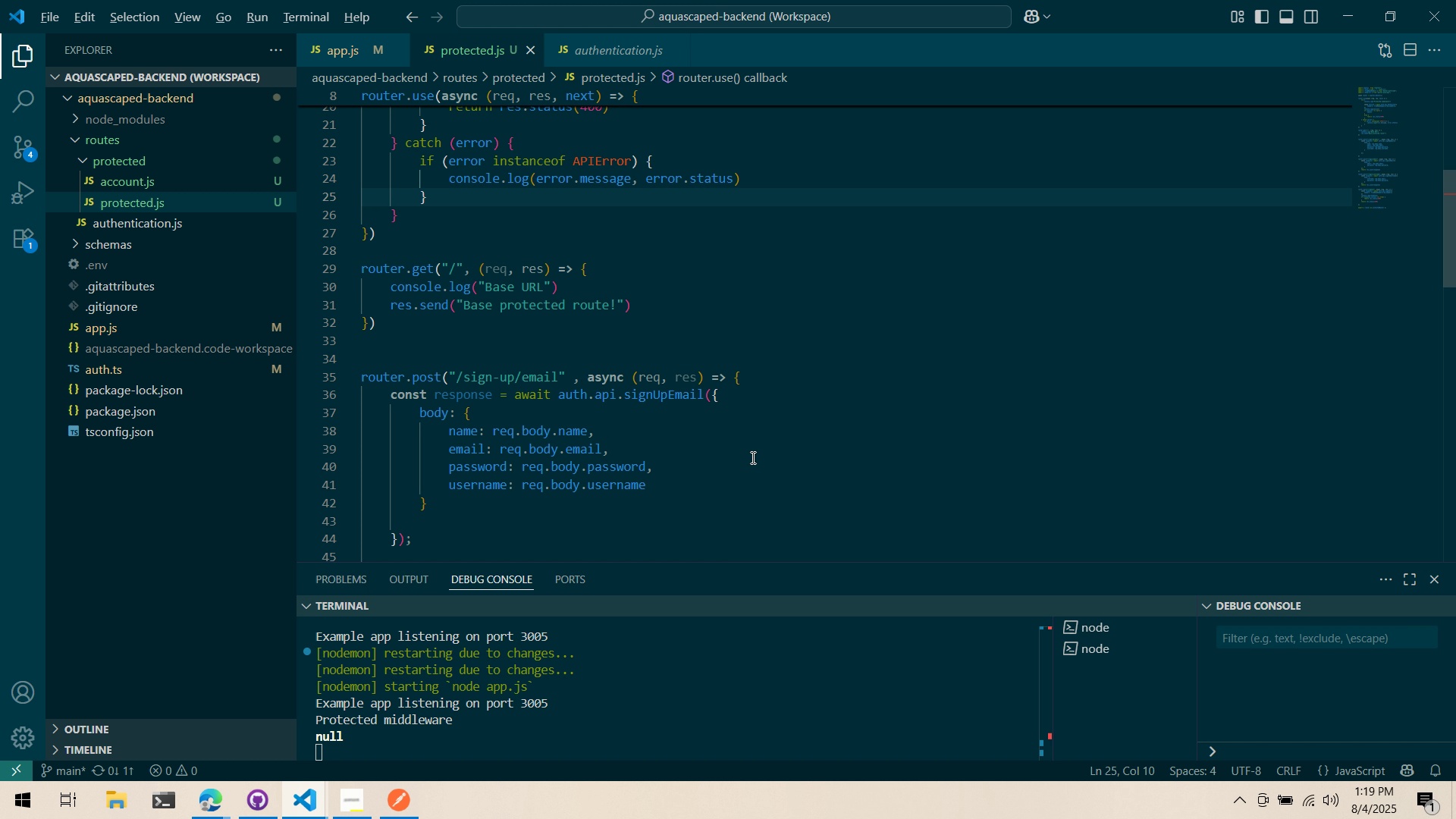 
key(Alt+Tab)
 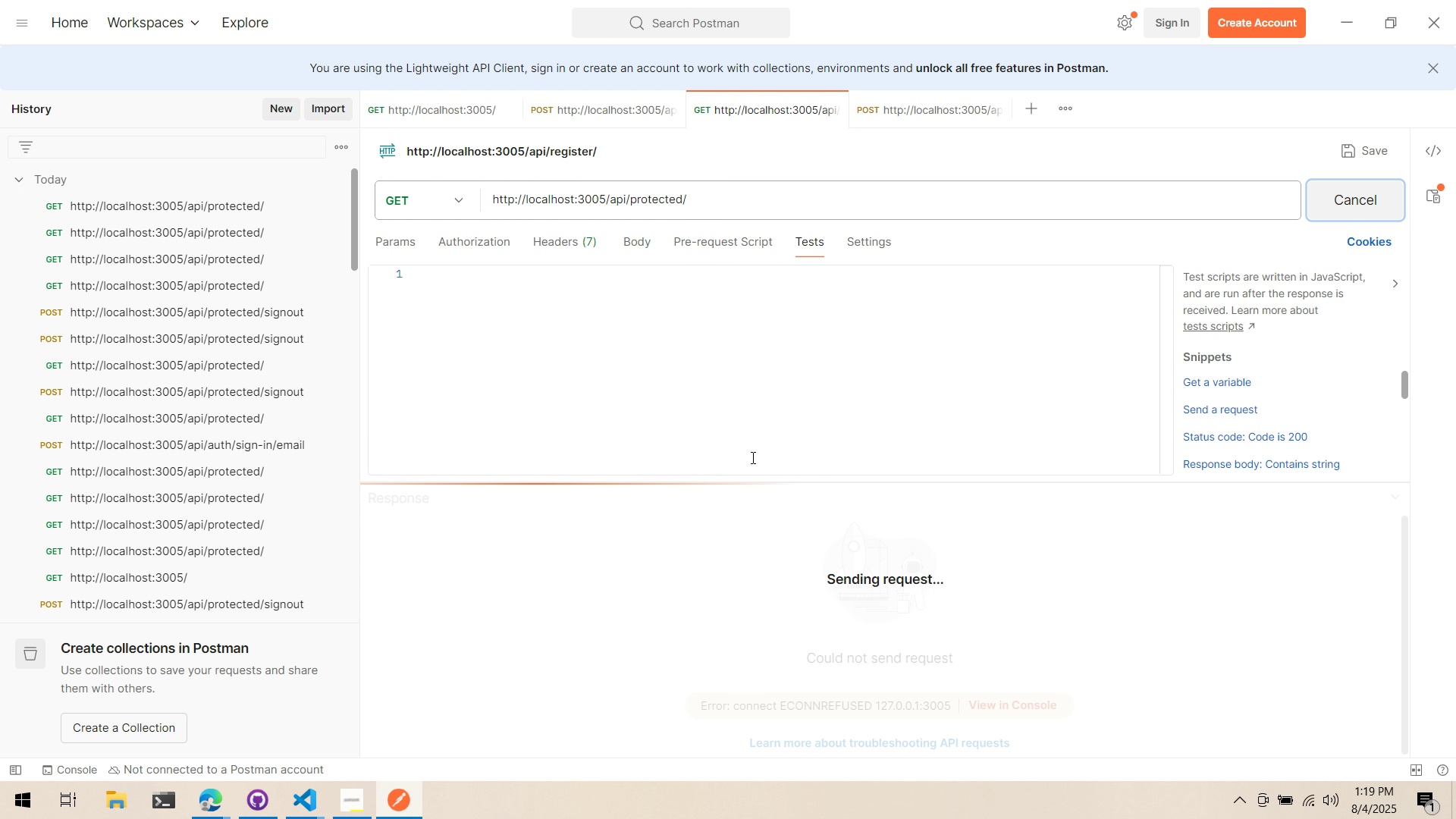 
key(Alt+AltLeft)
 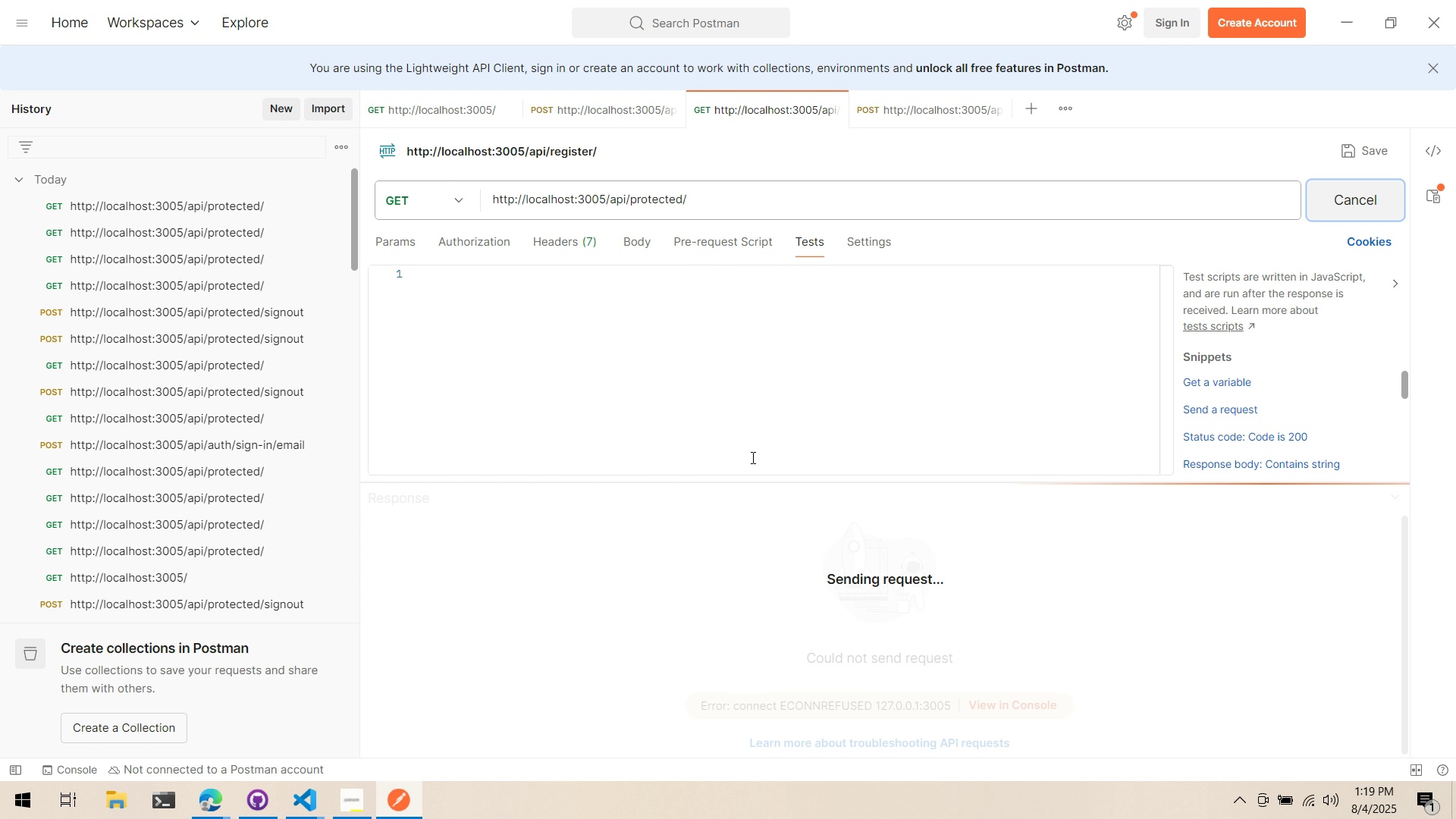 
key(Alt+Tab)
 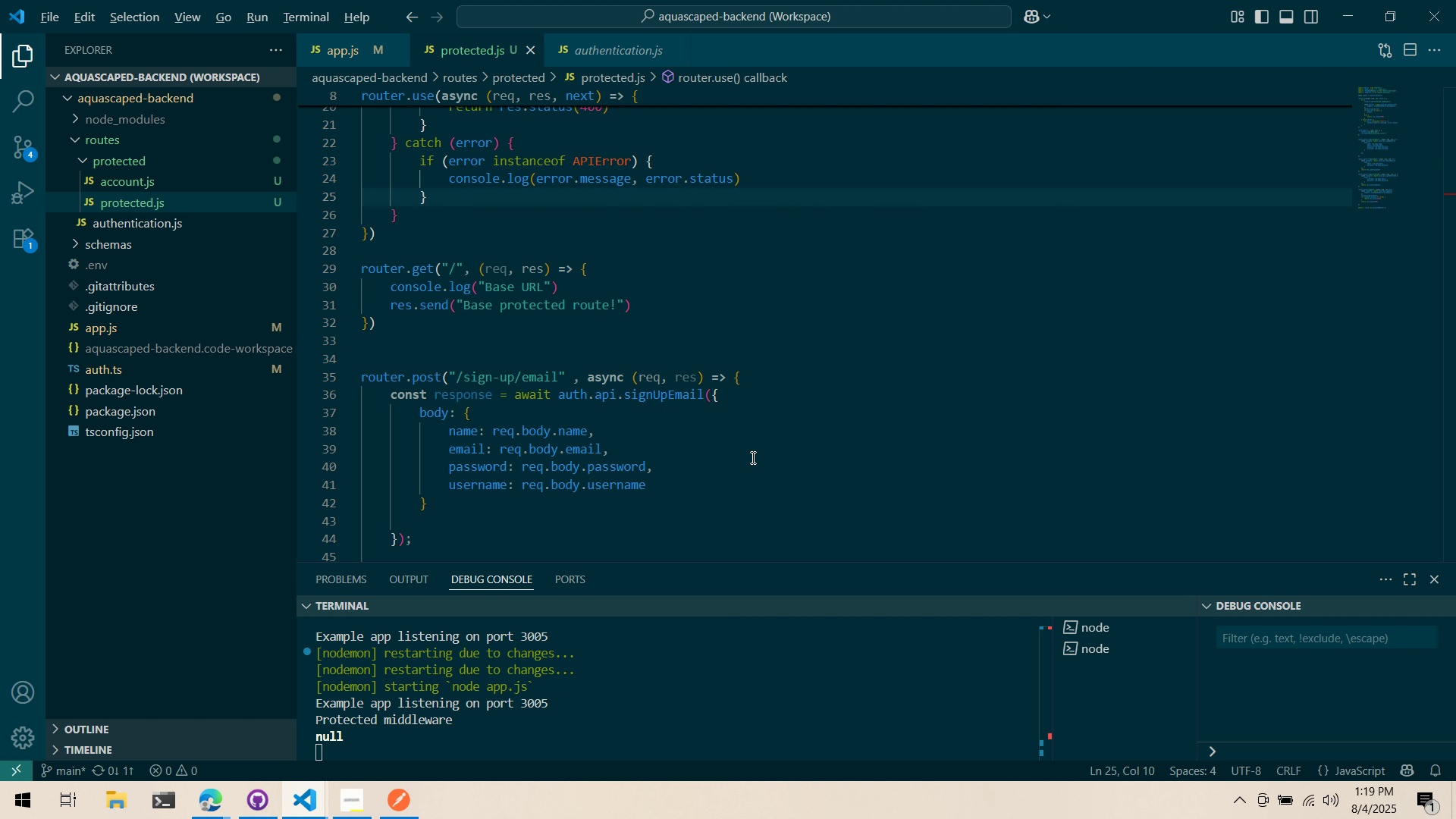 
key(Alt+AltLeft)
 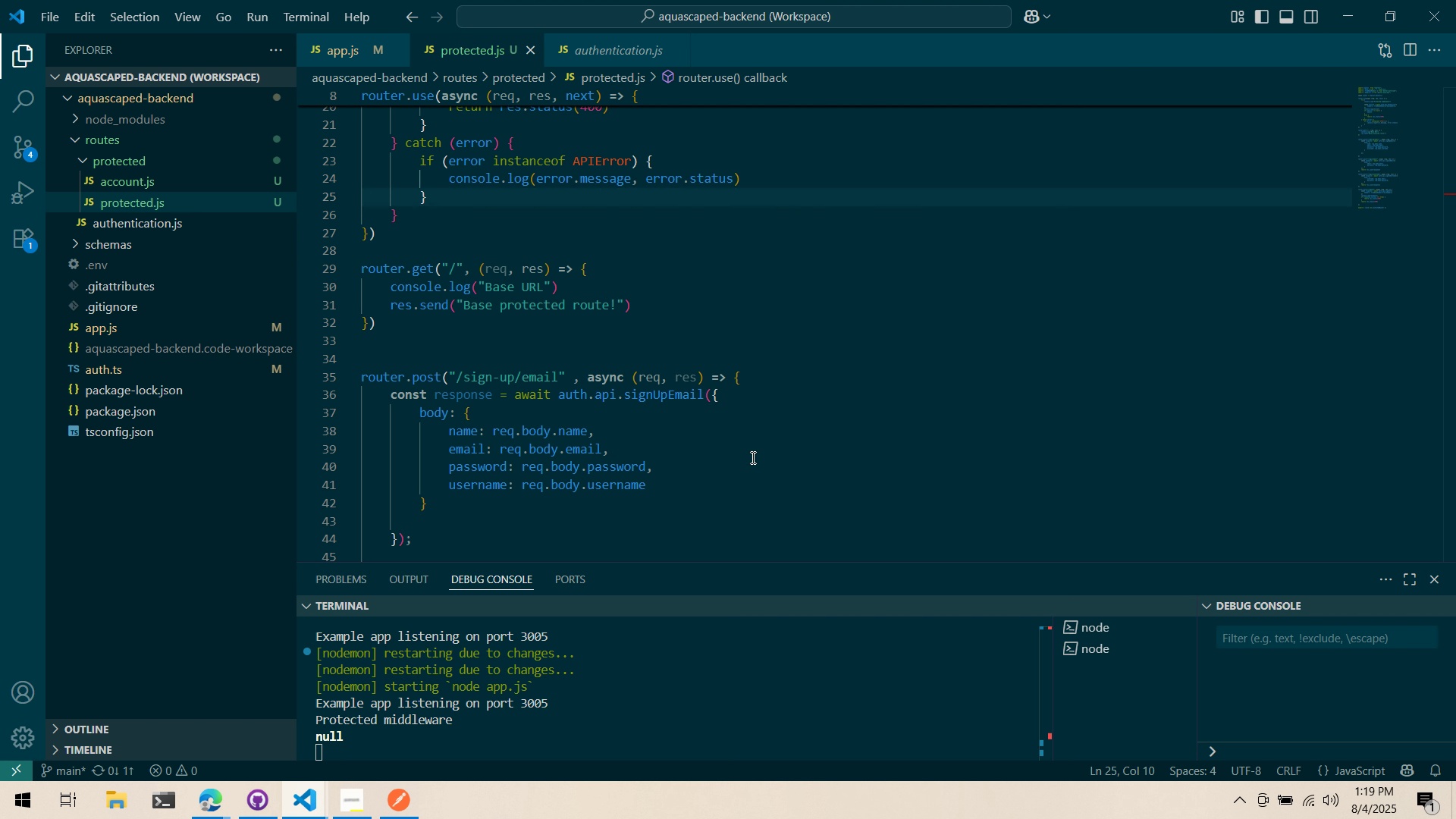 
key(Alt+Tab)
 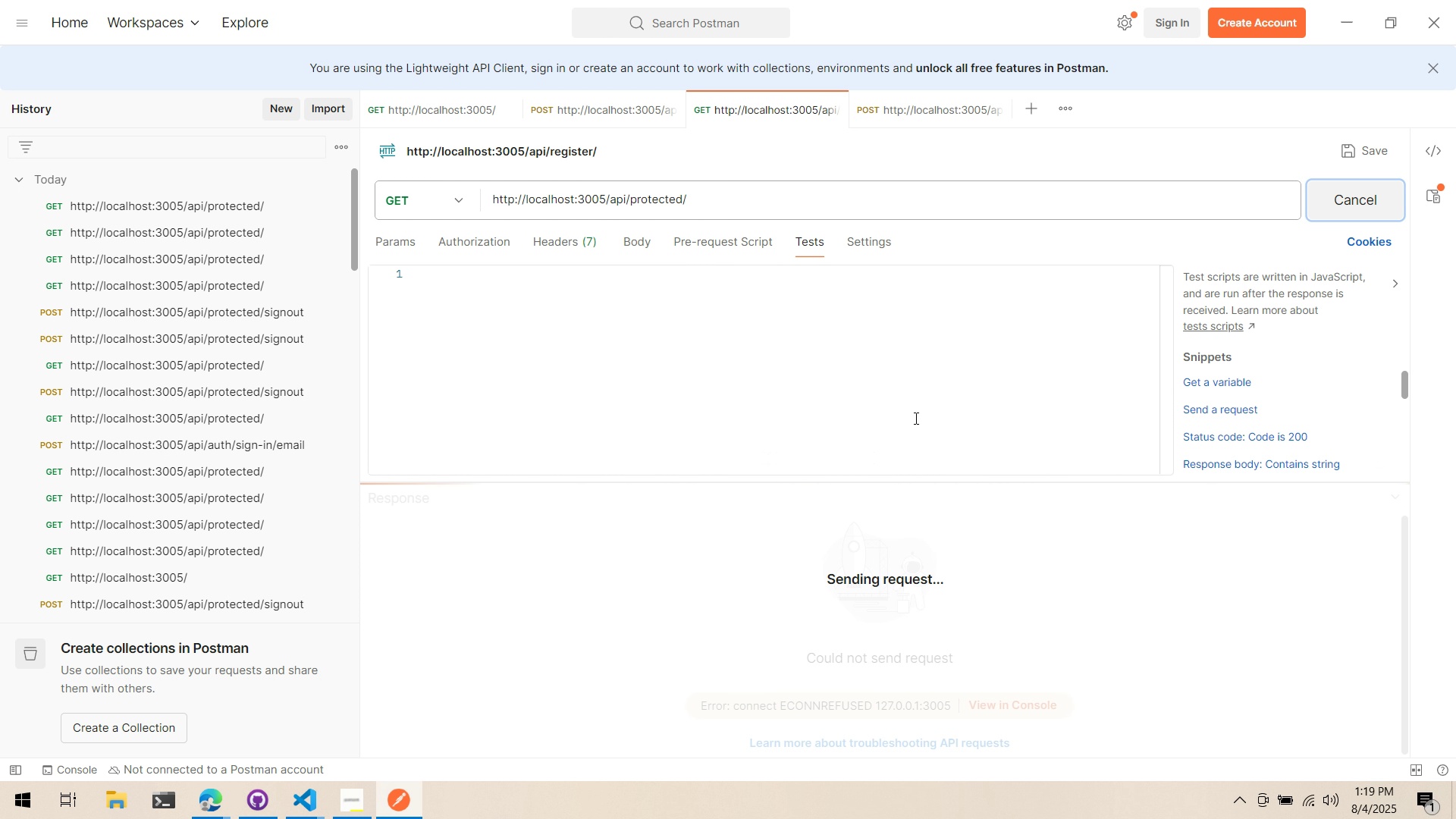 
key(Alt+AltLeft)
 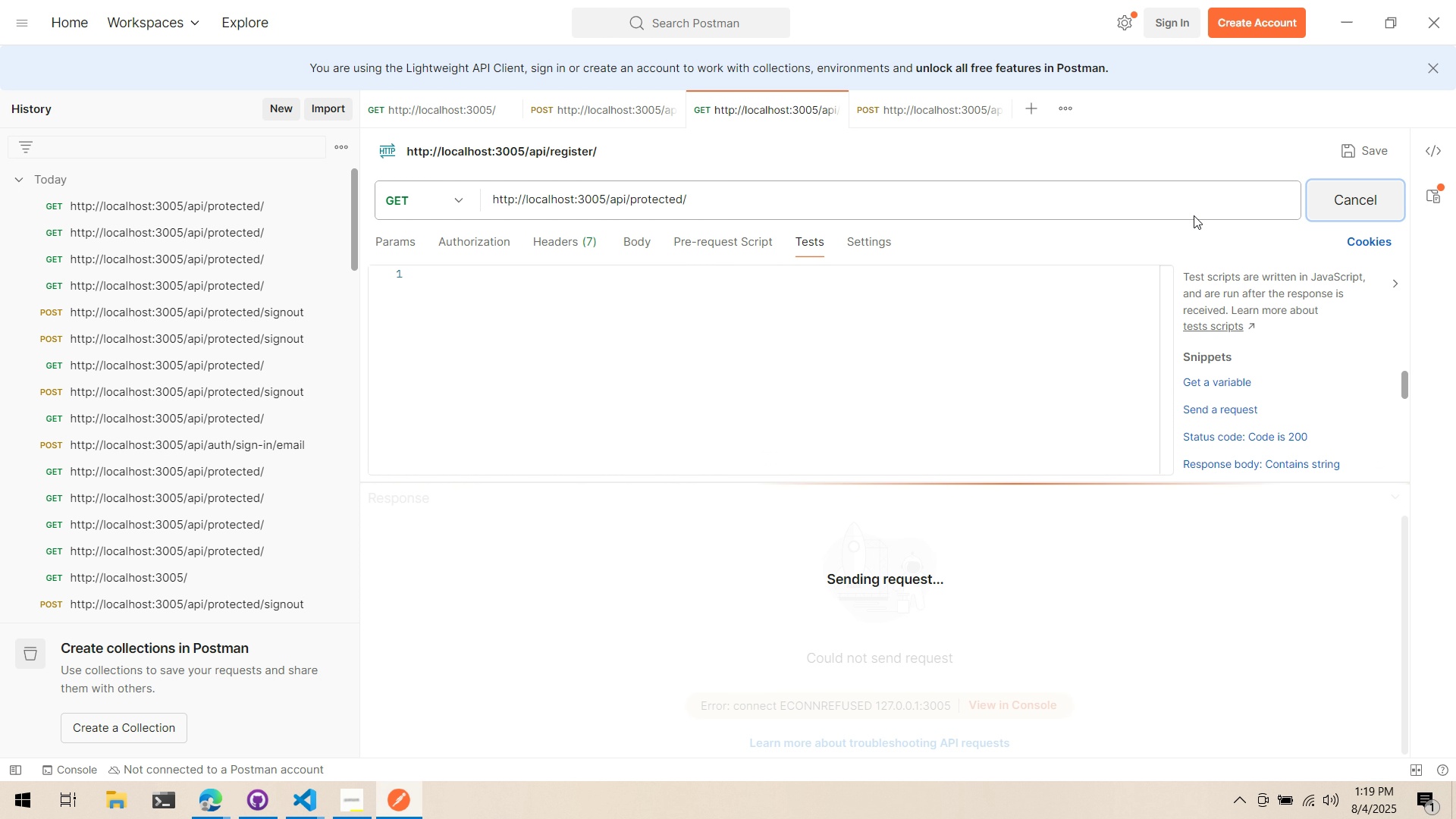 
key(Alt+Tab)
 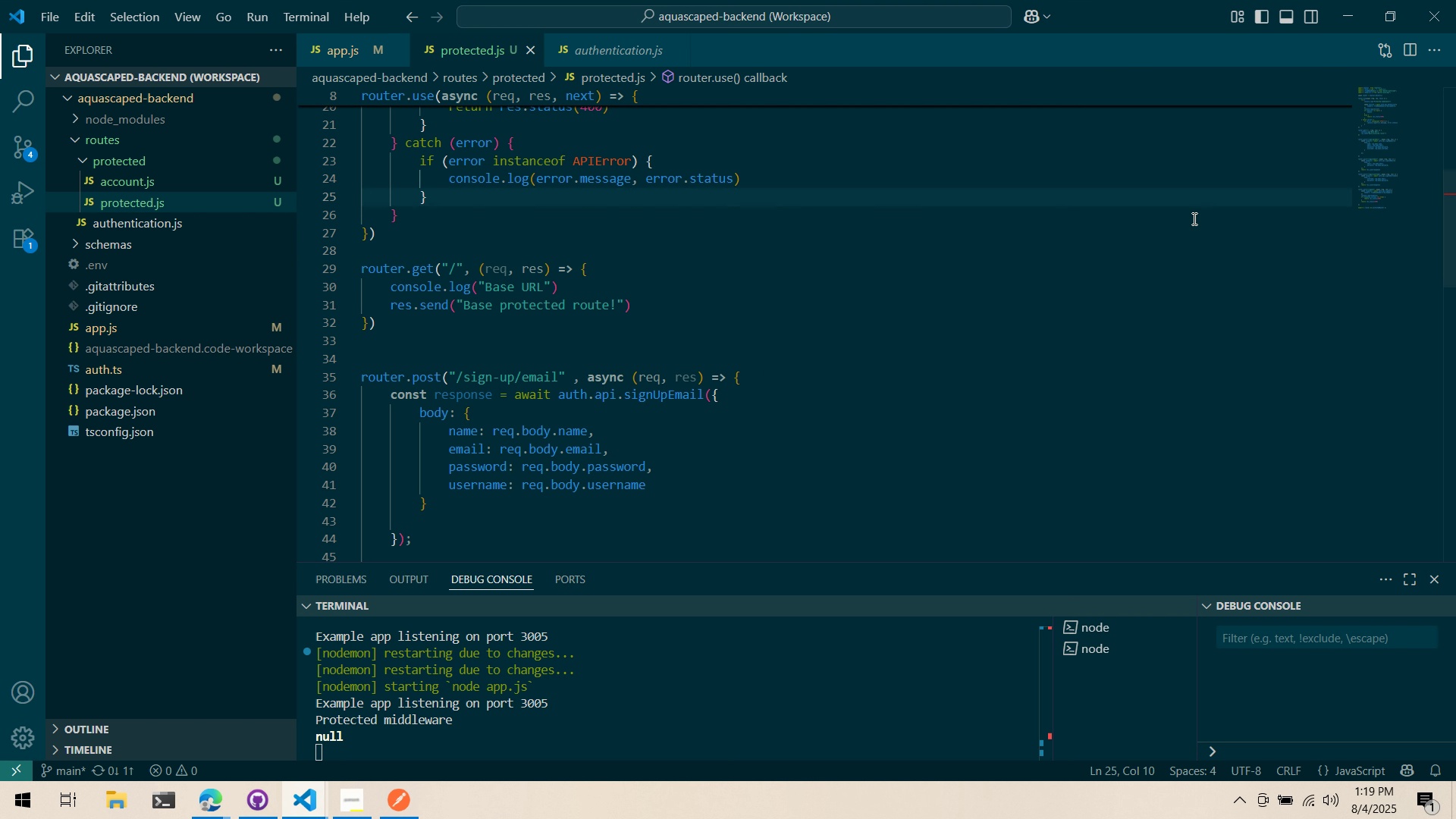 
key(Alt+AltLeft)
 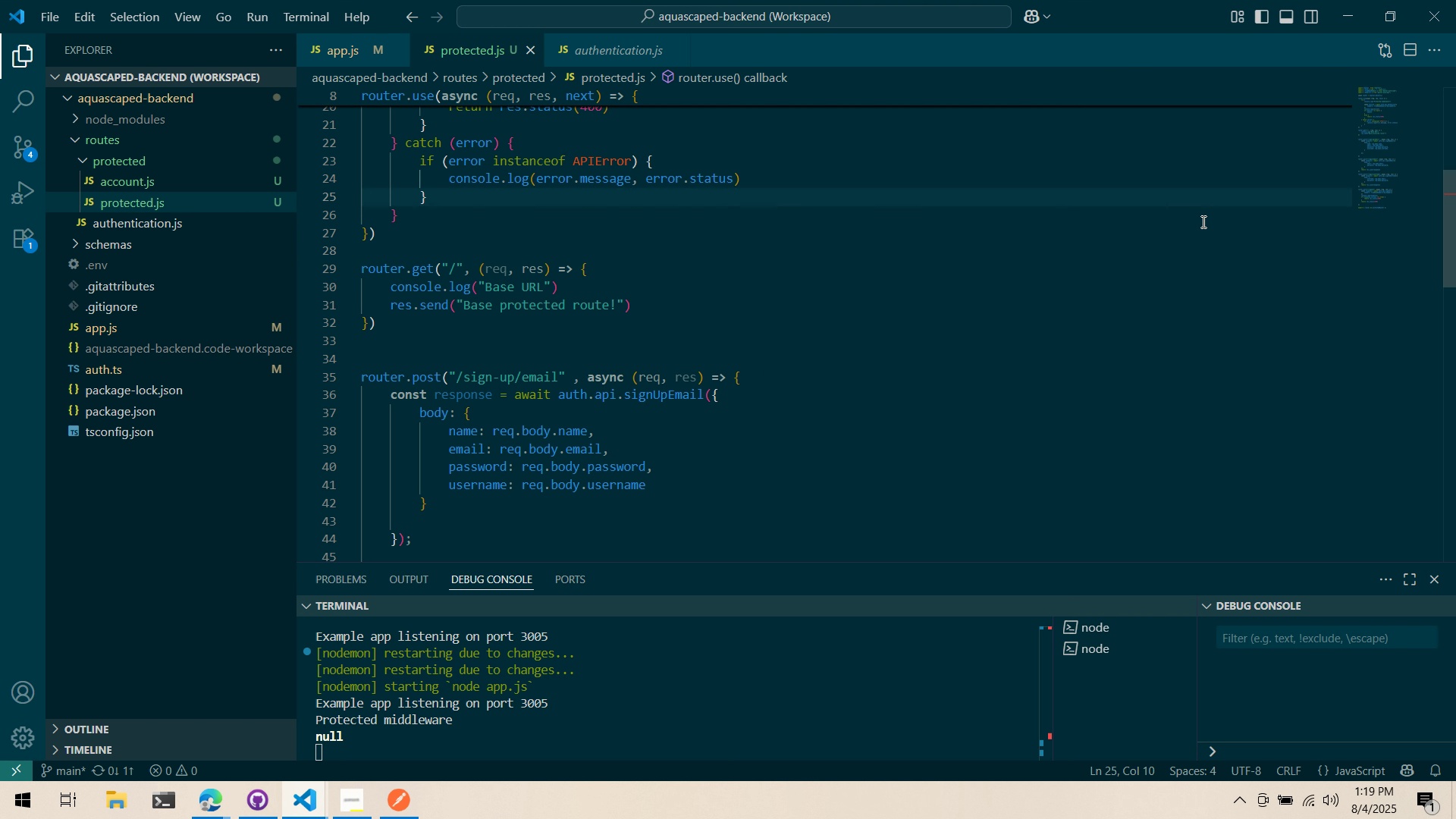 
key(Alt+Tab)
 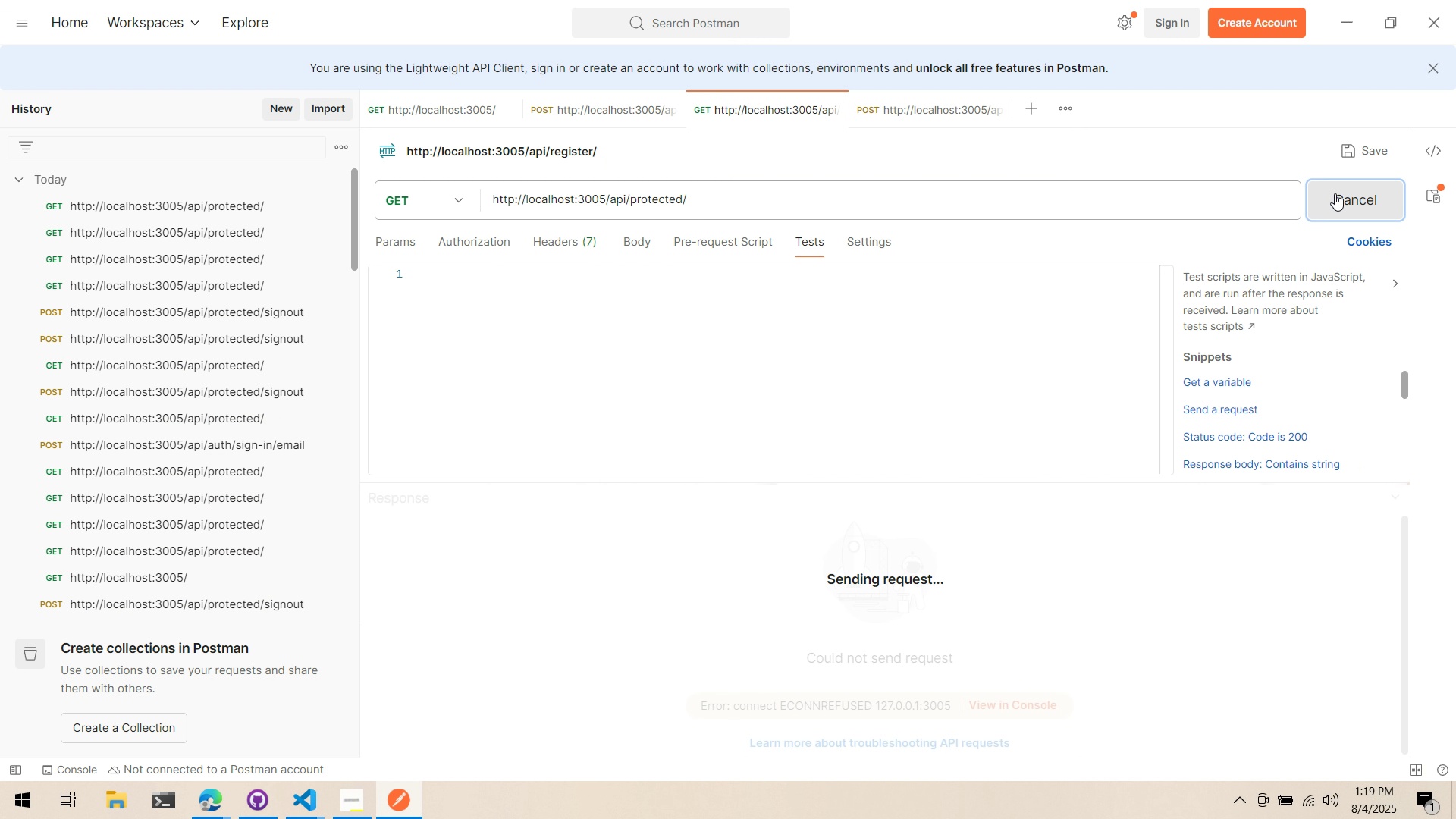 
key(Alt+AltLeft)
 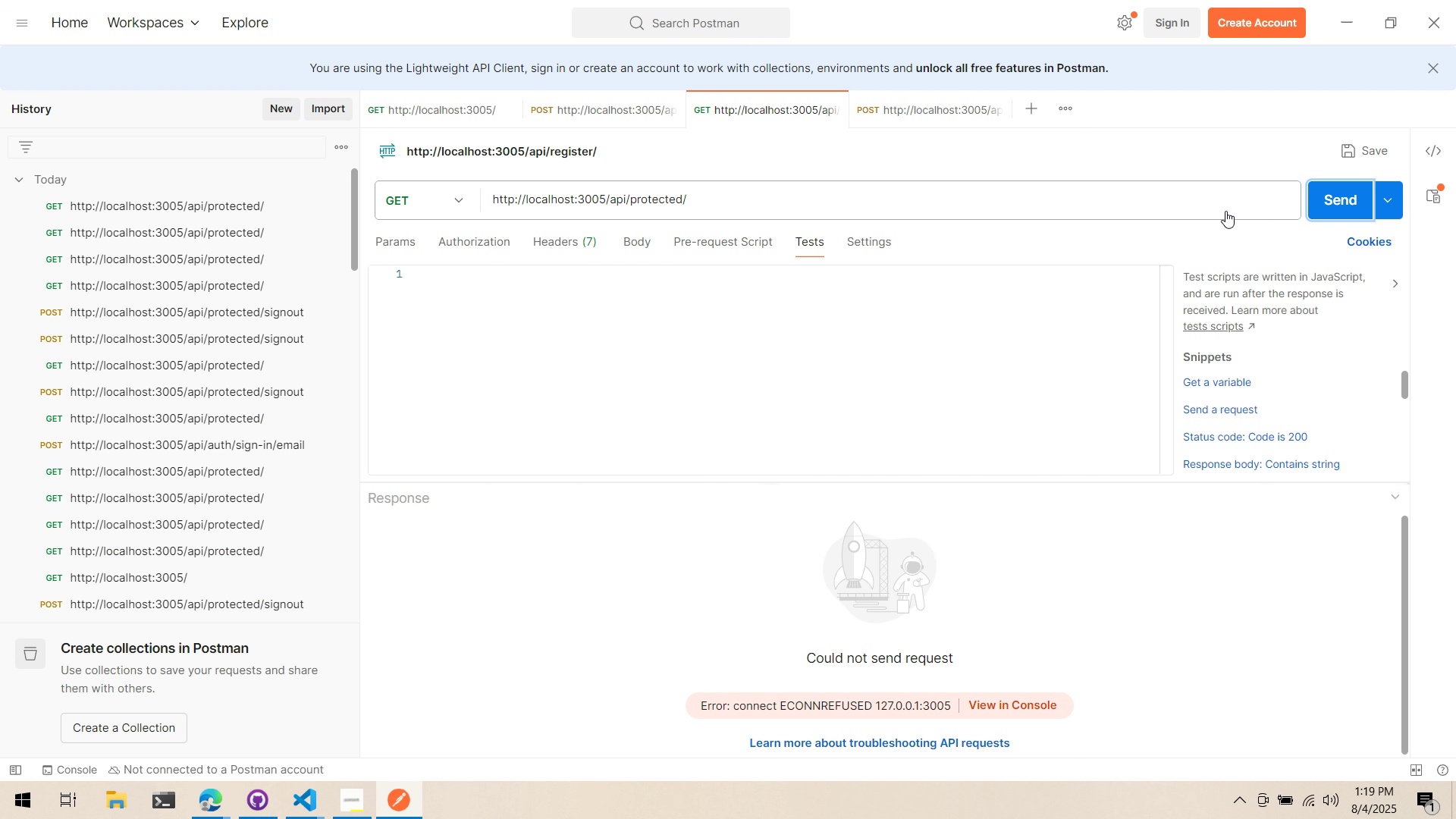 
key(Alt+Tab)
 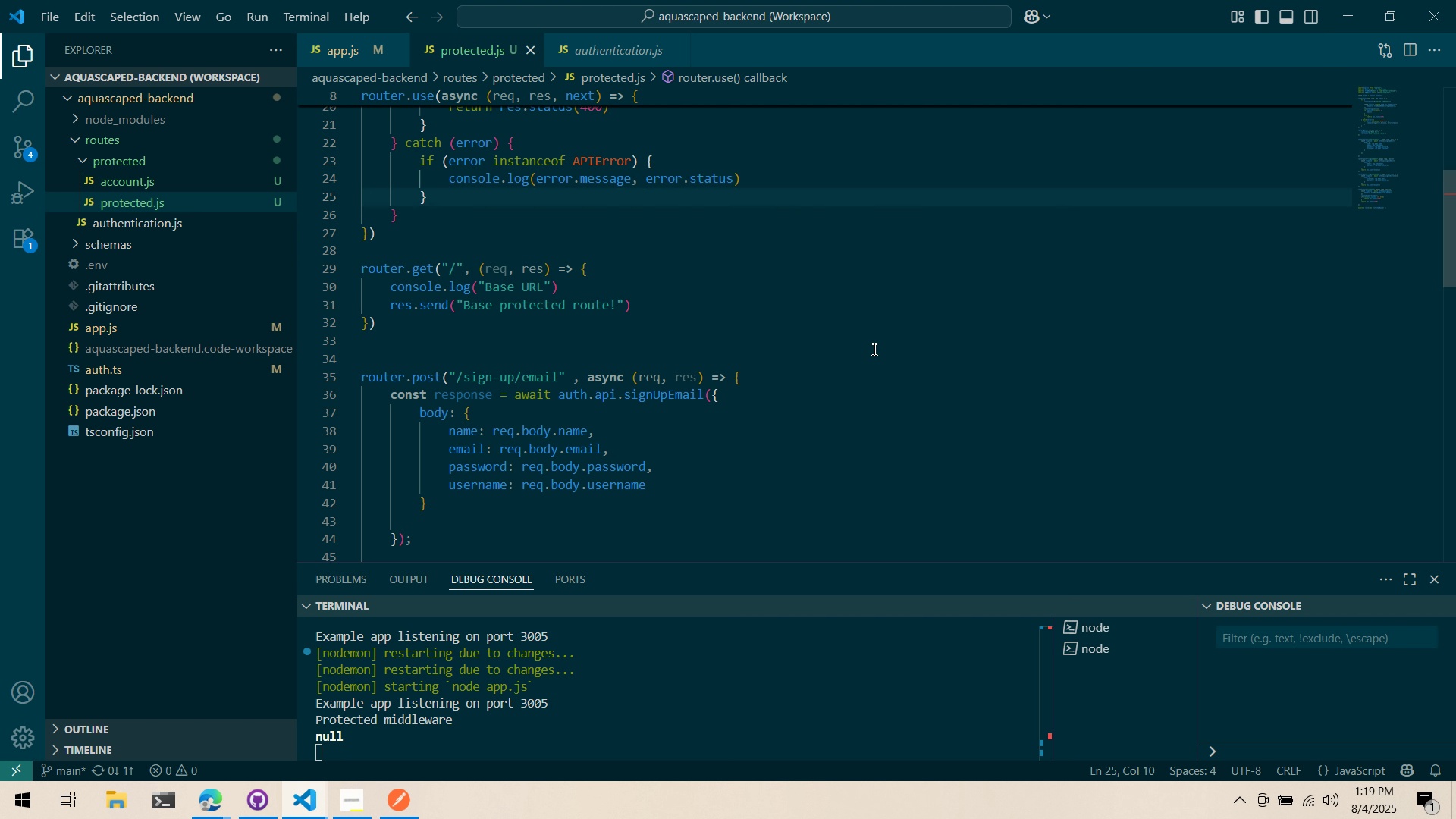 
scroll: coordinate [872, 350], scroll_direction: up, amount: 3.0
 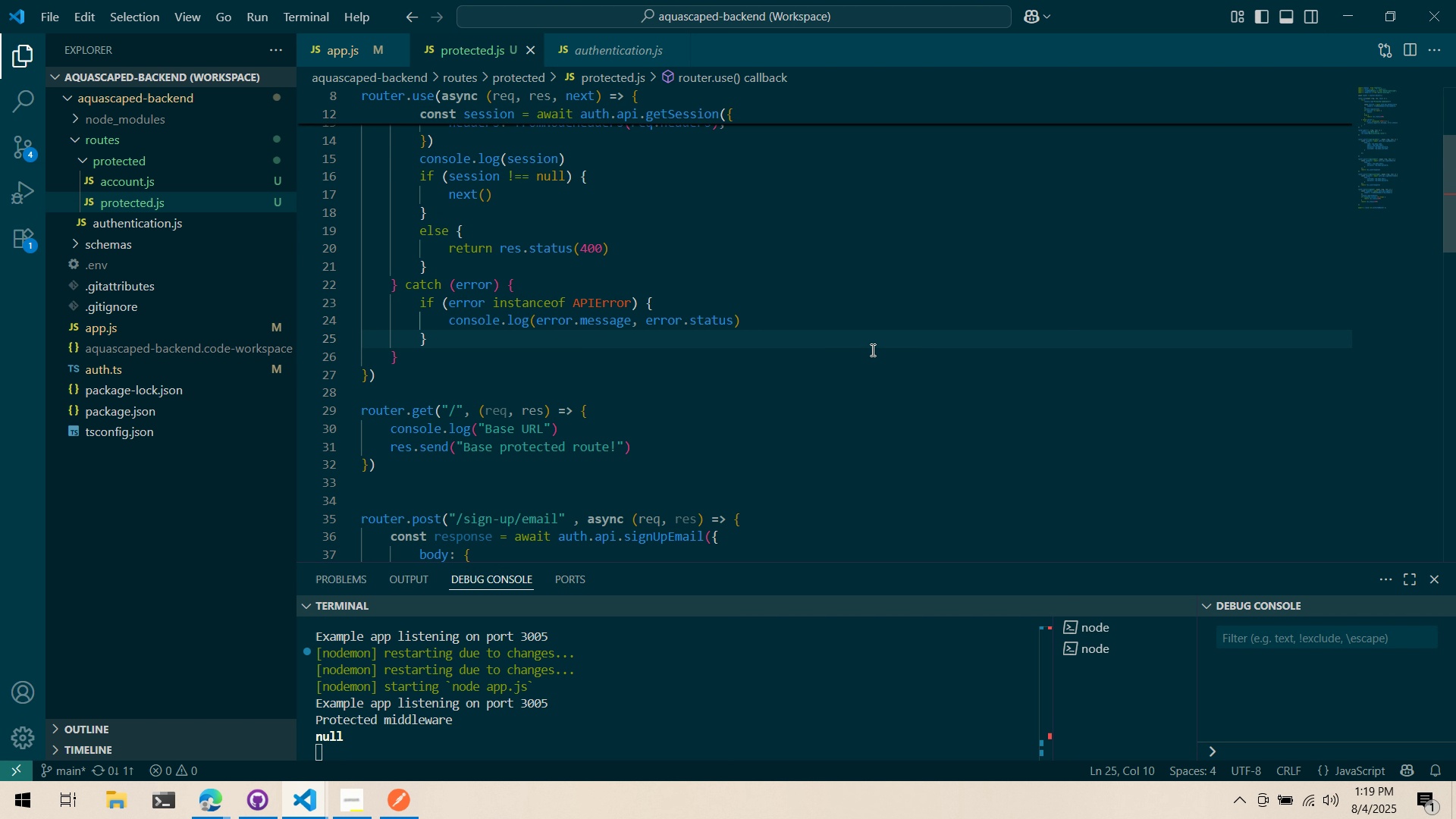 
scroll: coordinate [871, 350], scroll_direction: down, amount: 2.0
 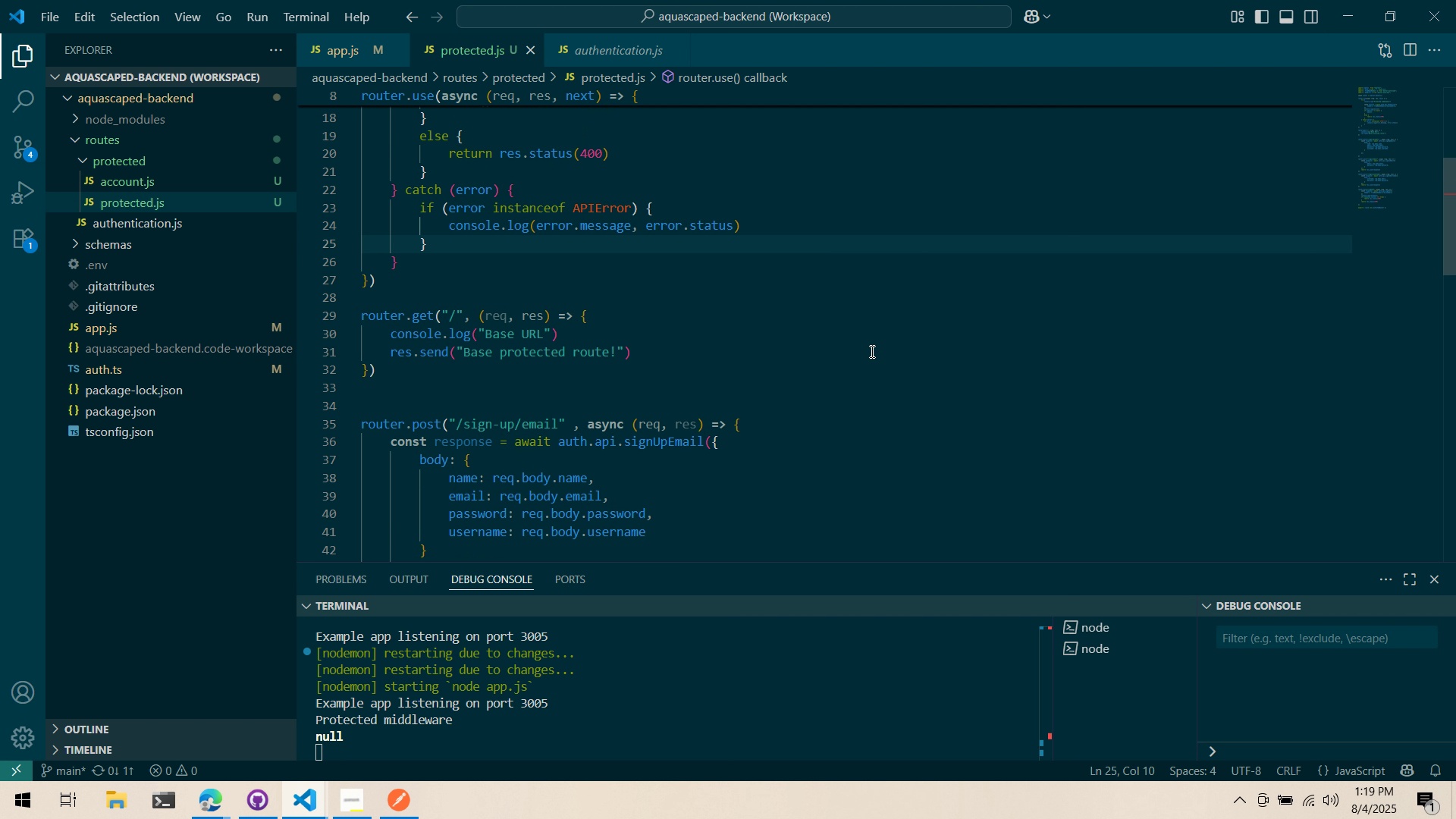 
scroll: coordinate [869, 352], scroll_direction: up, amount: 5.0
 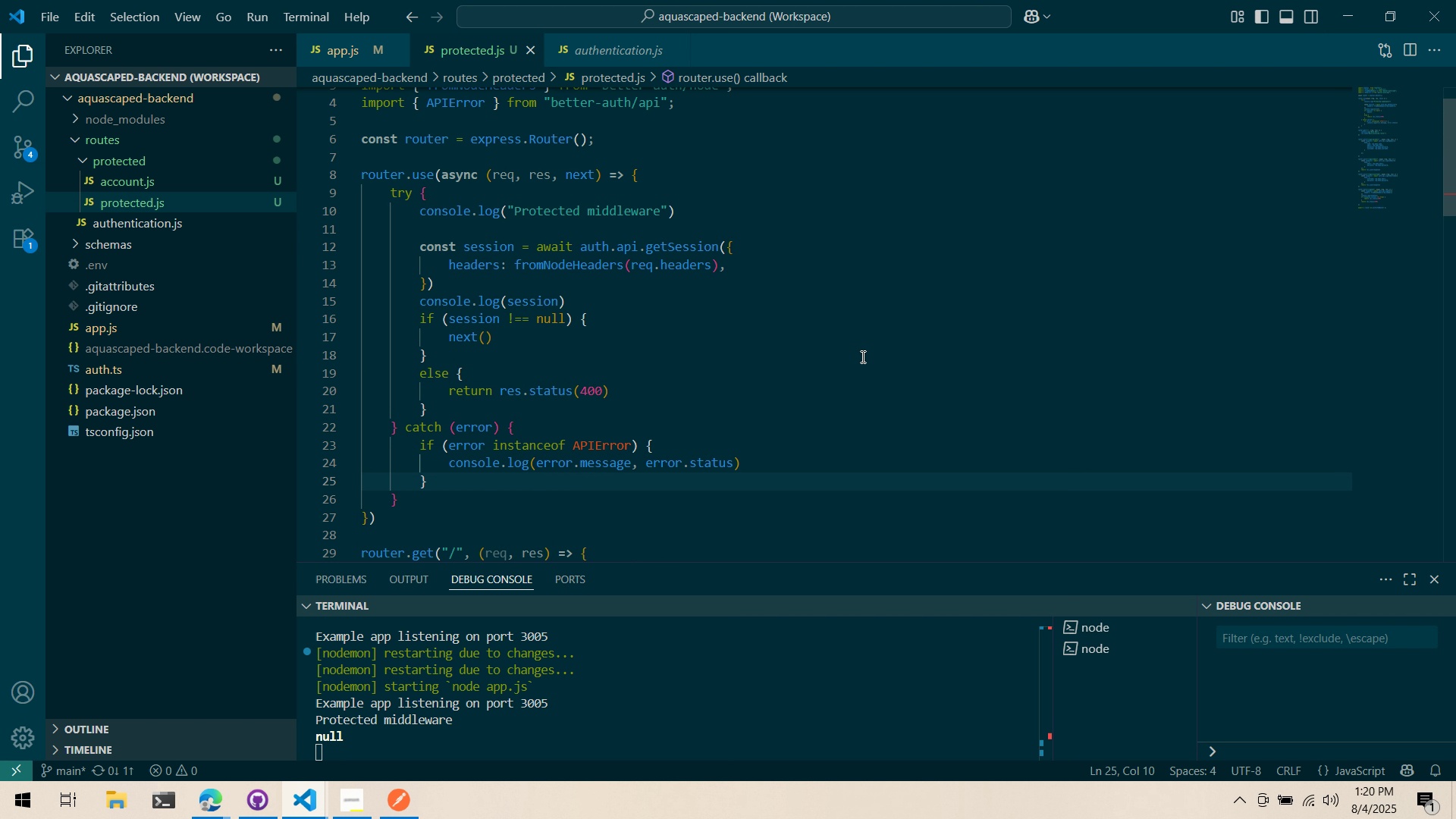 
wait(5.55)
 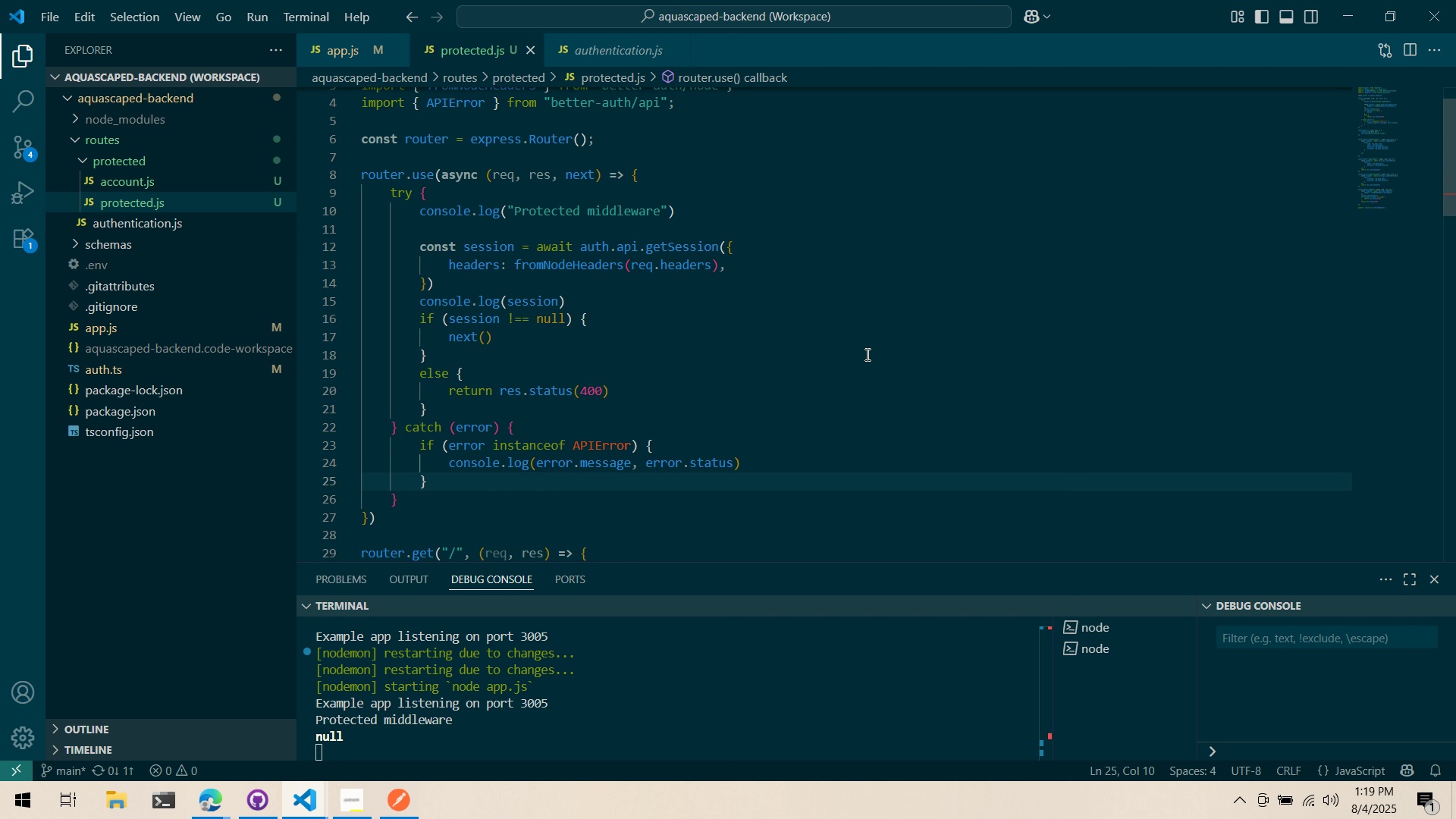 
scroll: coordinate [861, 357], scroll_direction: down, amount: 1.0
 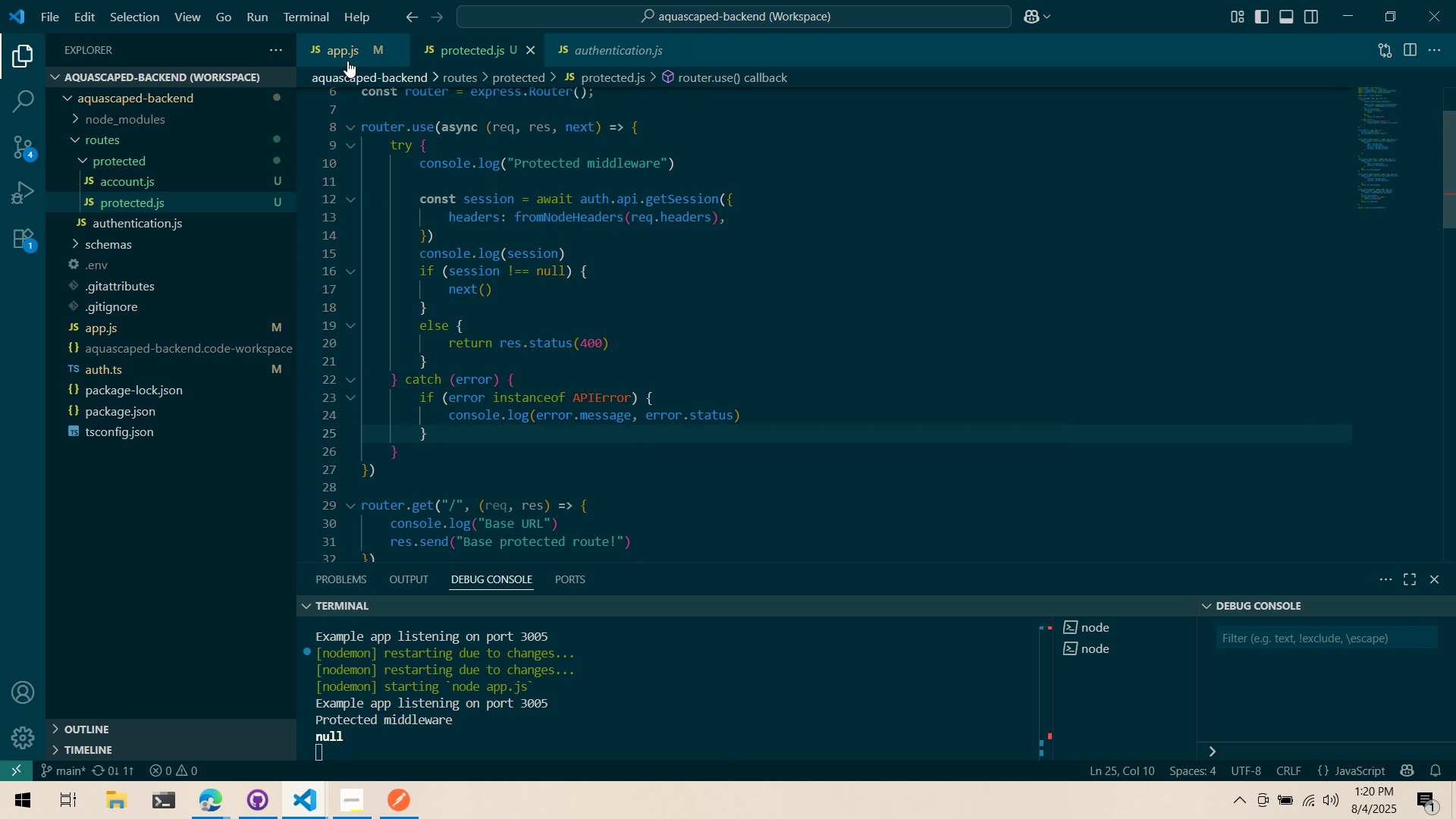 
left_click([347, 60])
 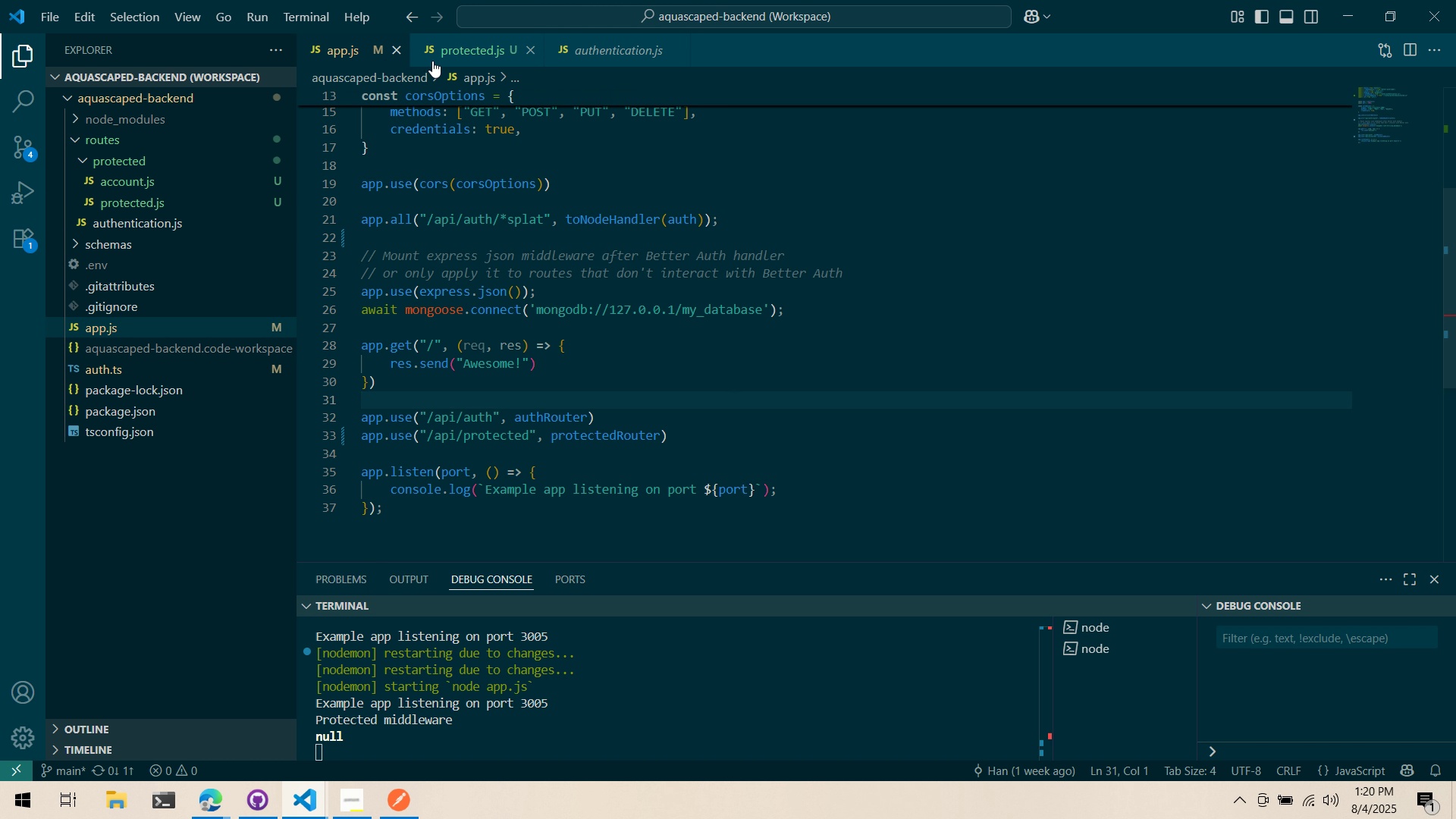 
left_click([451, 61])
 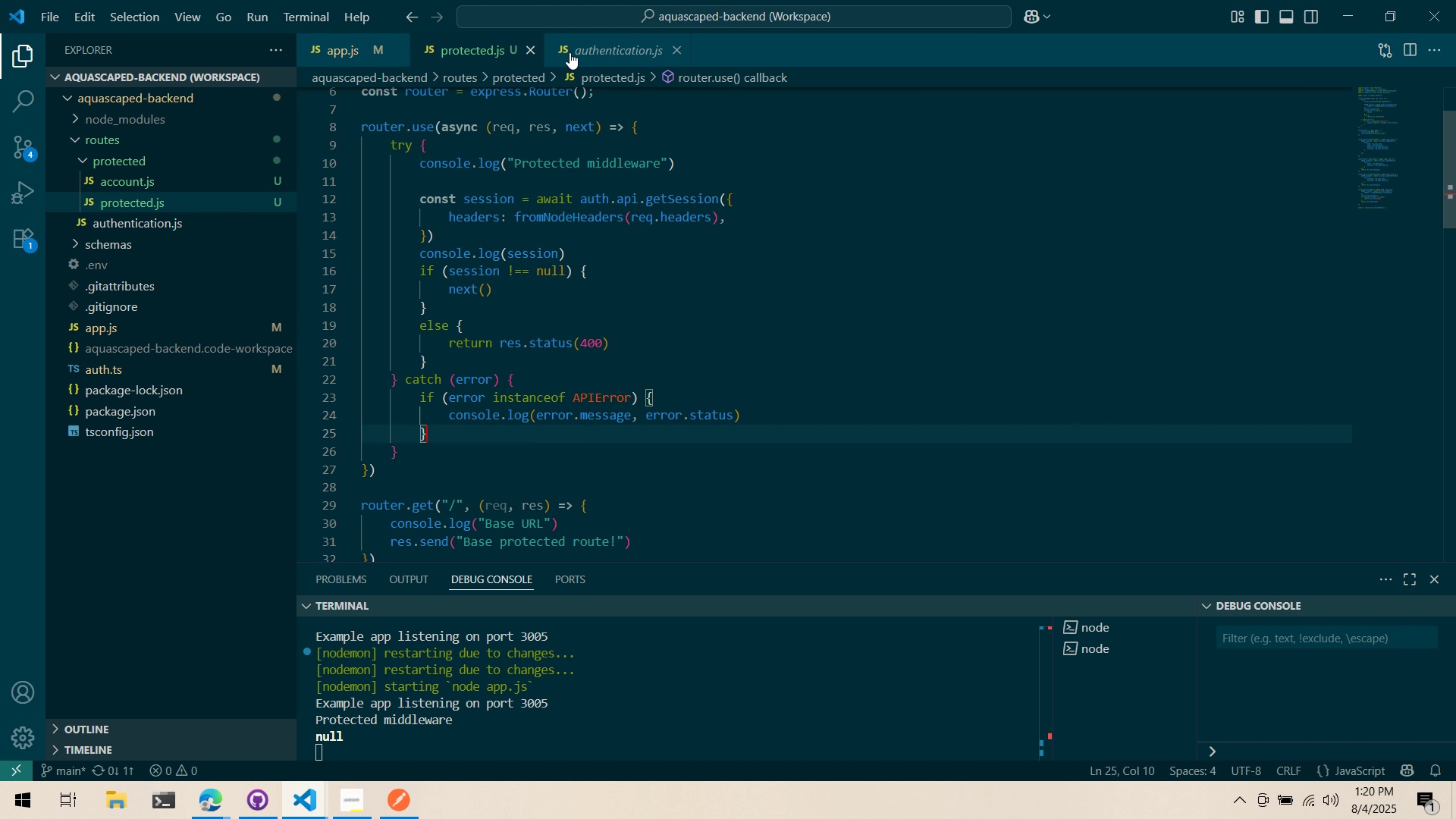 
left_click([572, 52])
 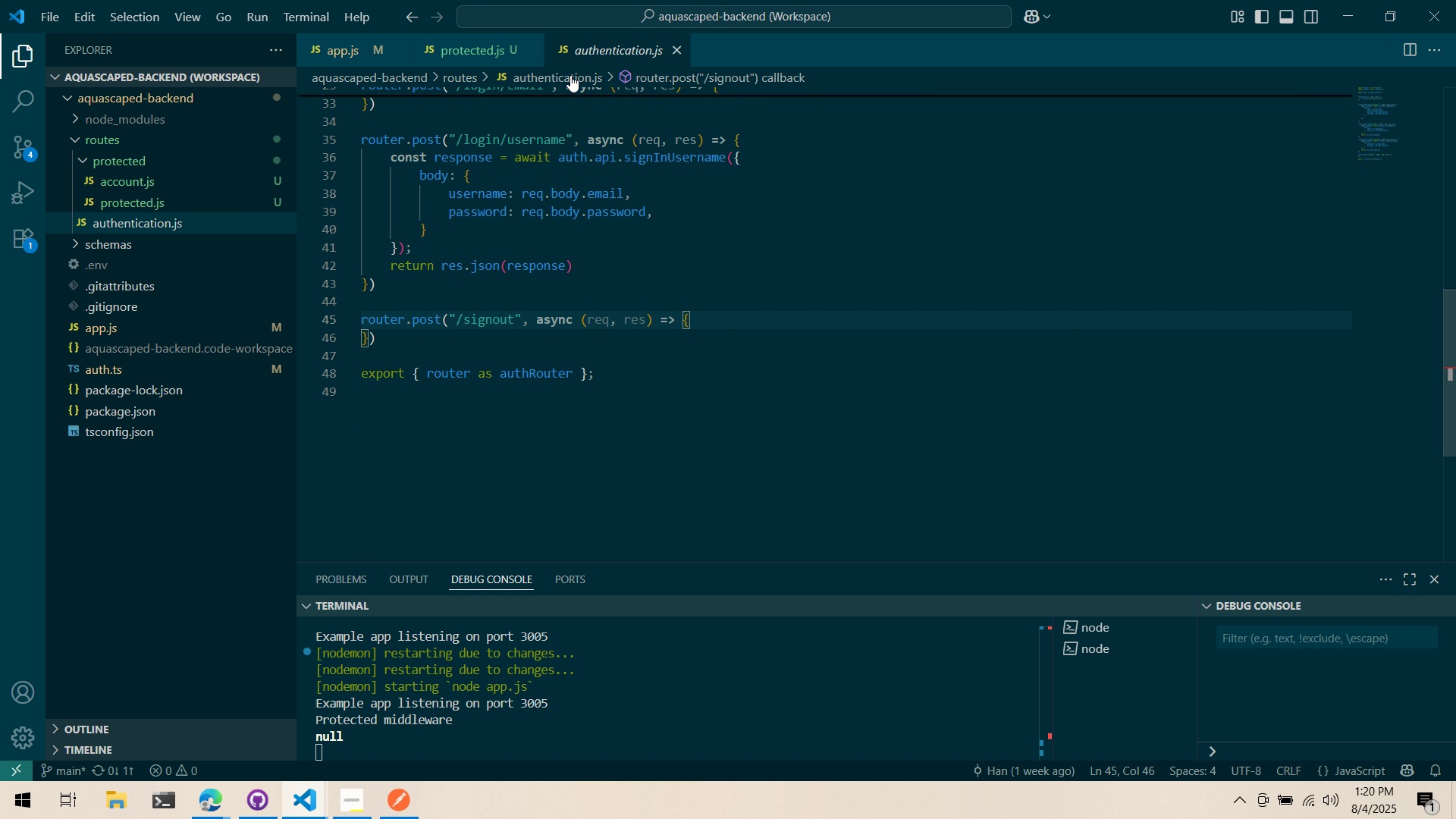 
scroll: coordinate [565, 231], scroll_direction: up, amount: 6.0
 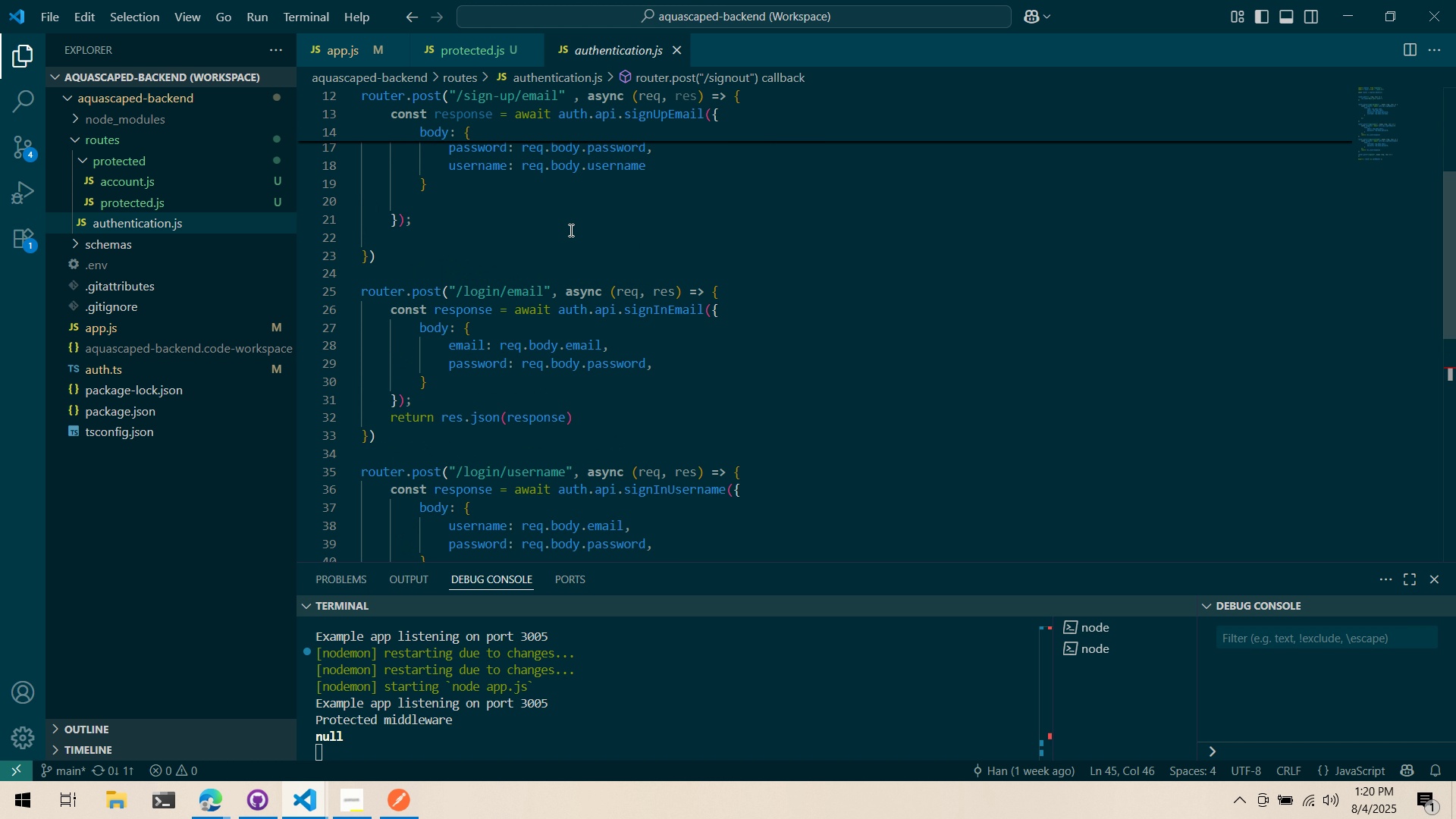 
scroll: coordinate [570, 230], scroll_direction: none, amount: 0.0
 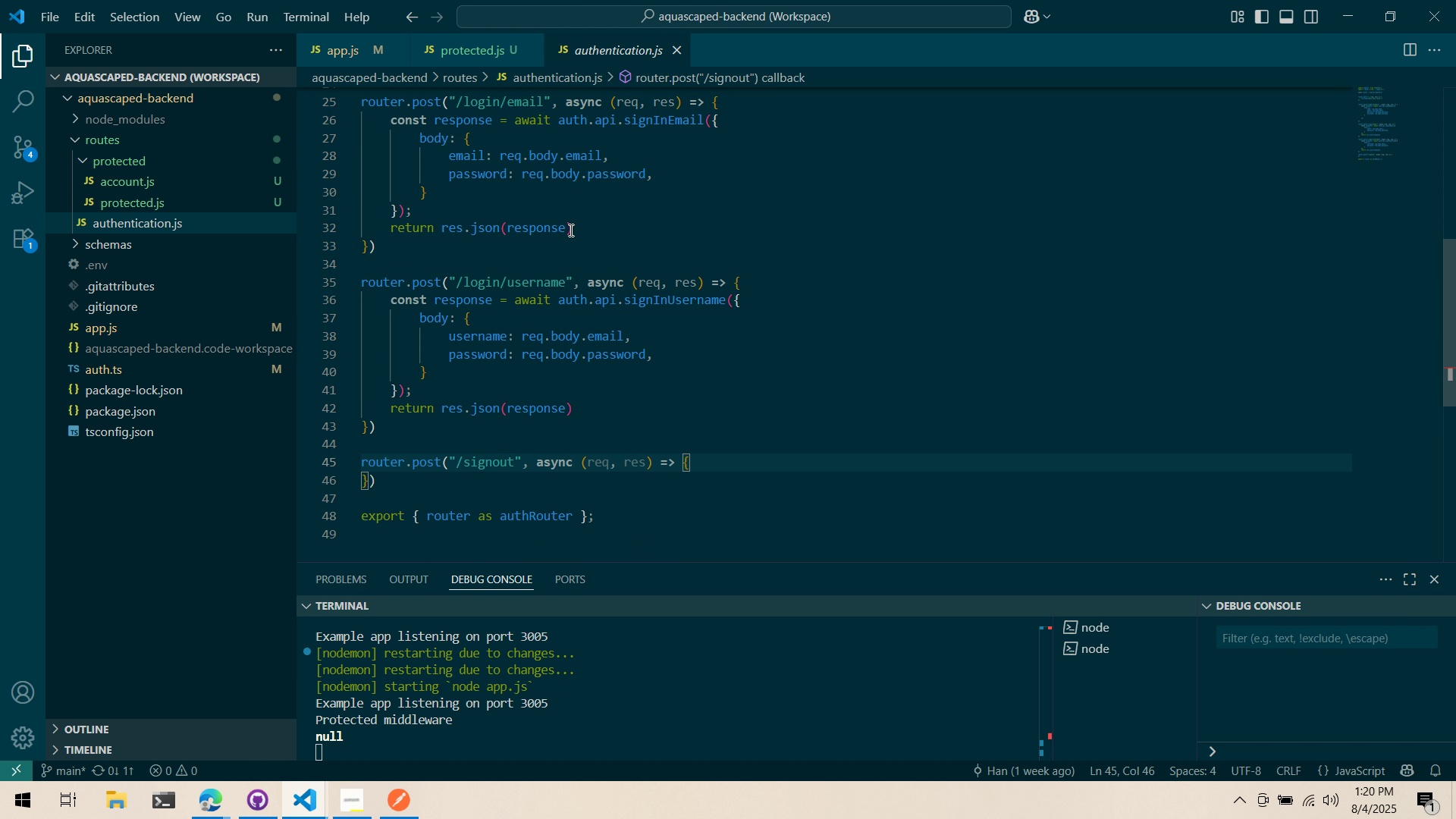 
scroll: coordinate [570, 230], scroll_direction: down, amount: 4.0
 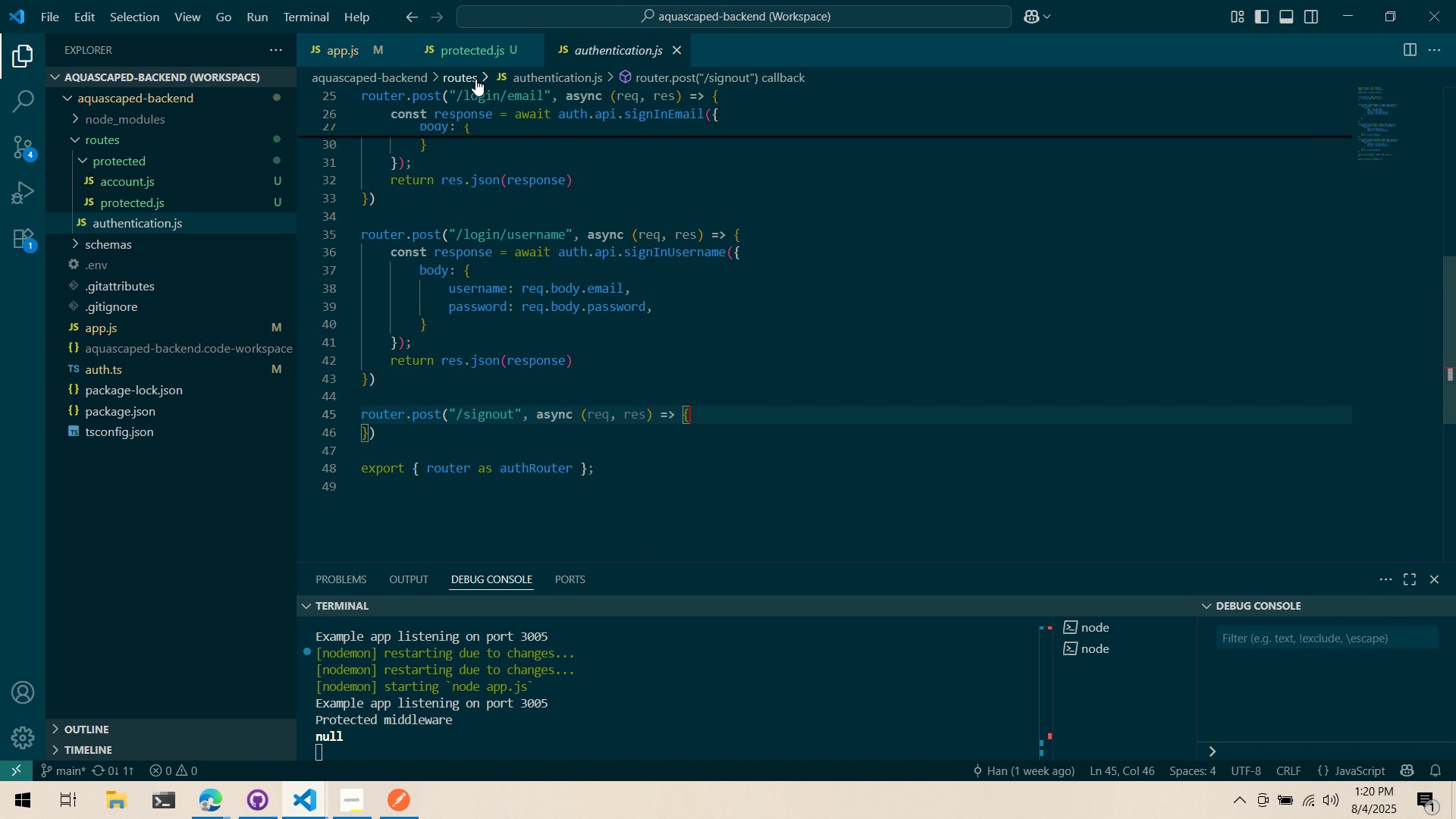 
left_click([463, 61])
 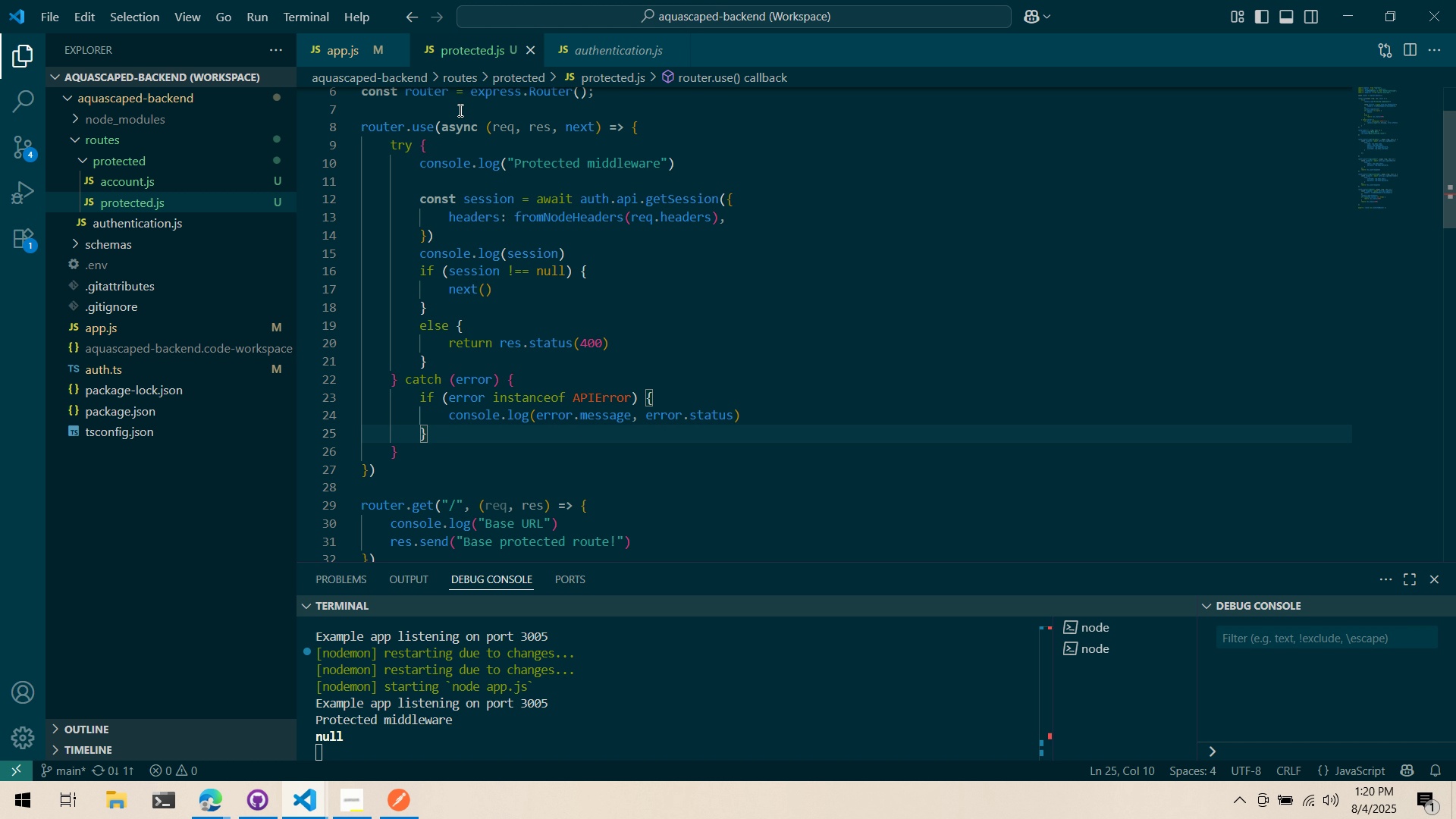 
wait(9.6)
 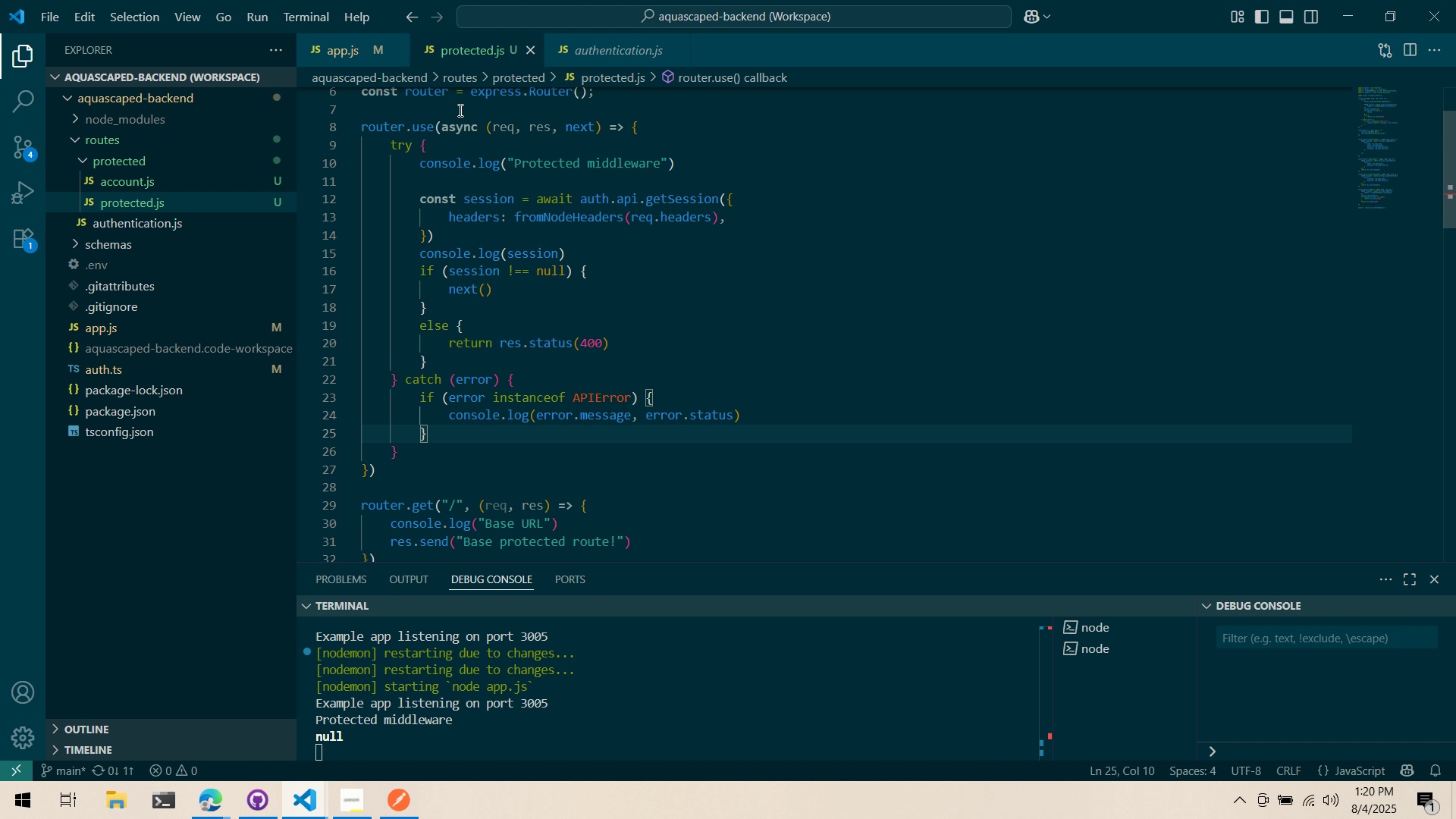 
mouse_move([682, 71])
 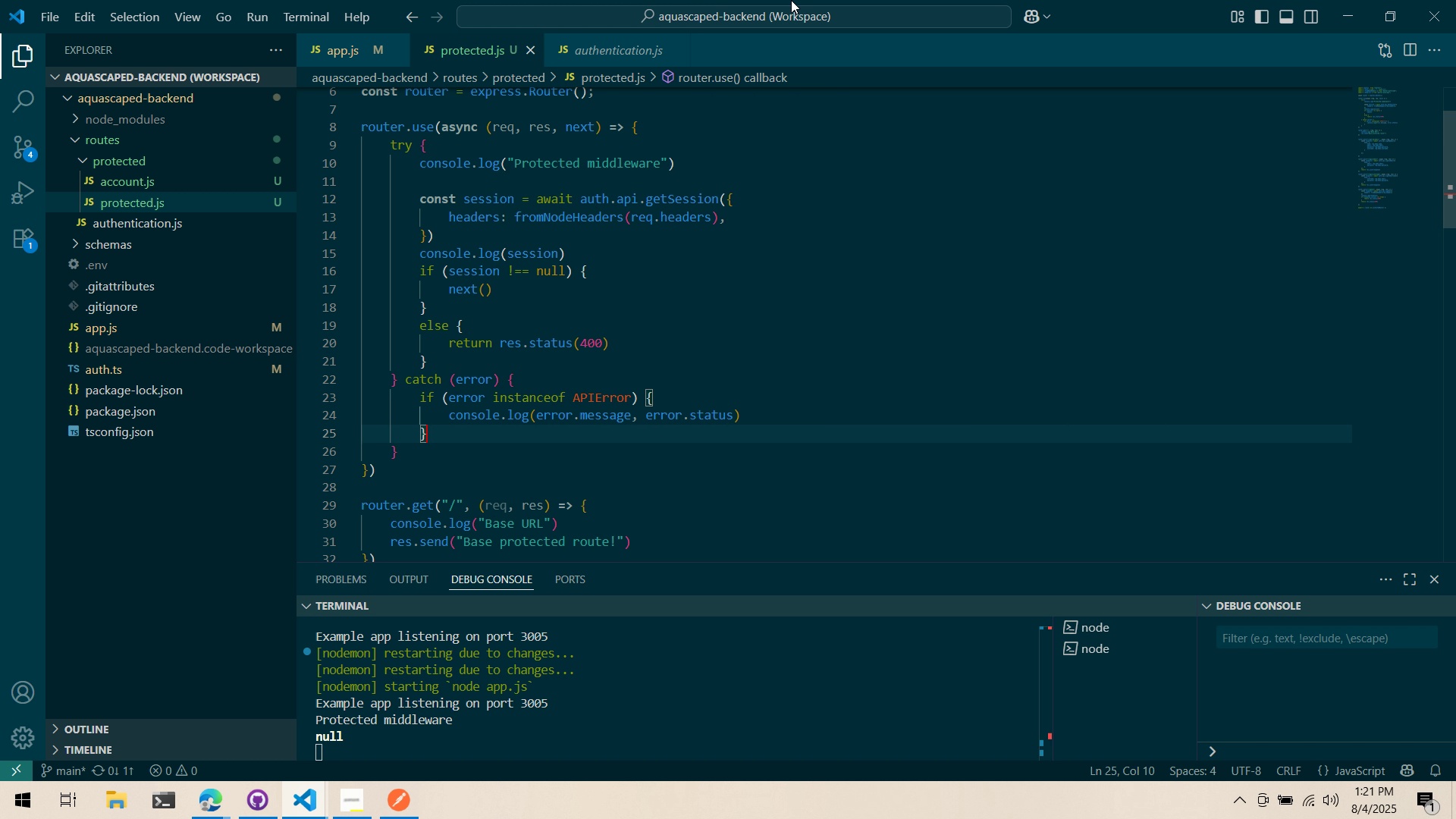 
wait(37.31)
 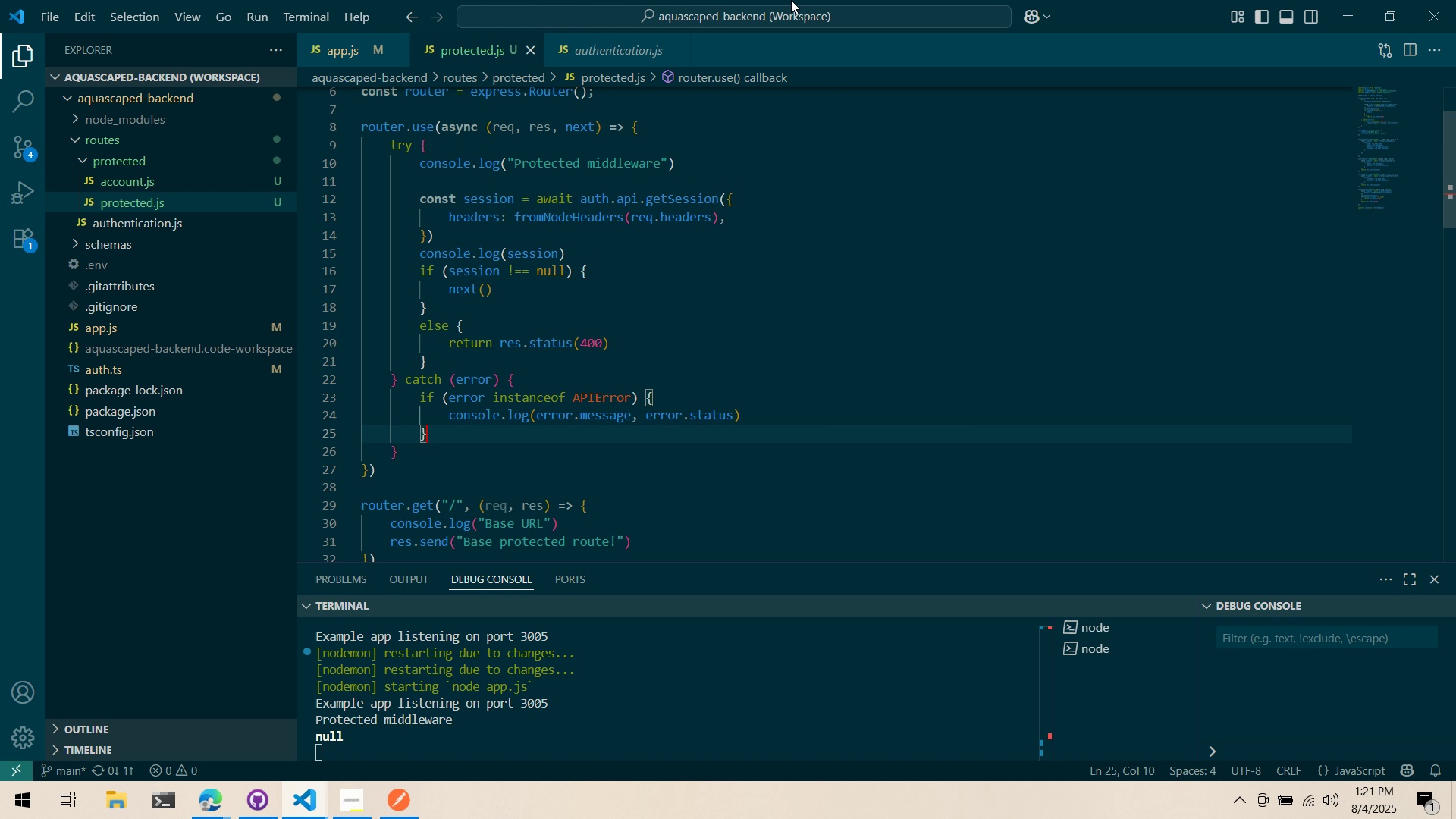 
key(Alt+AltLeft)
 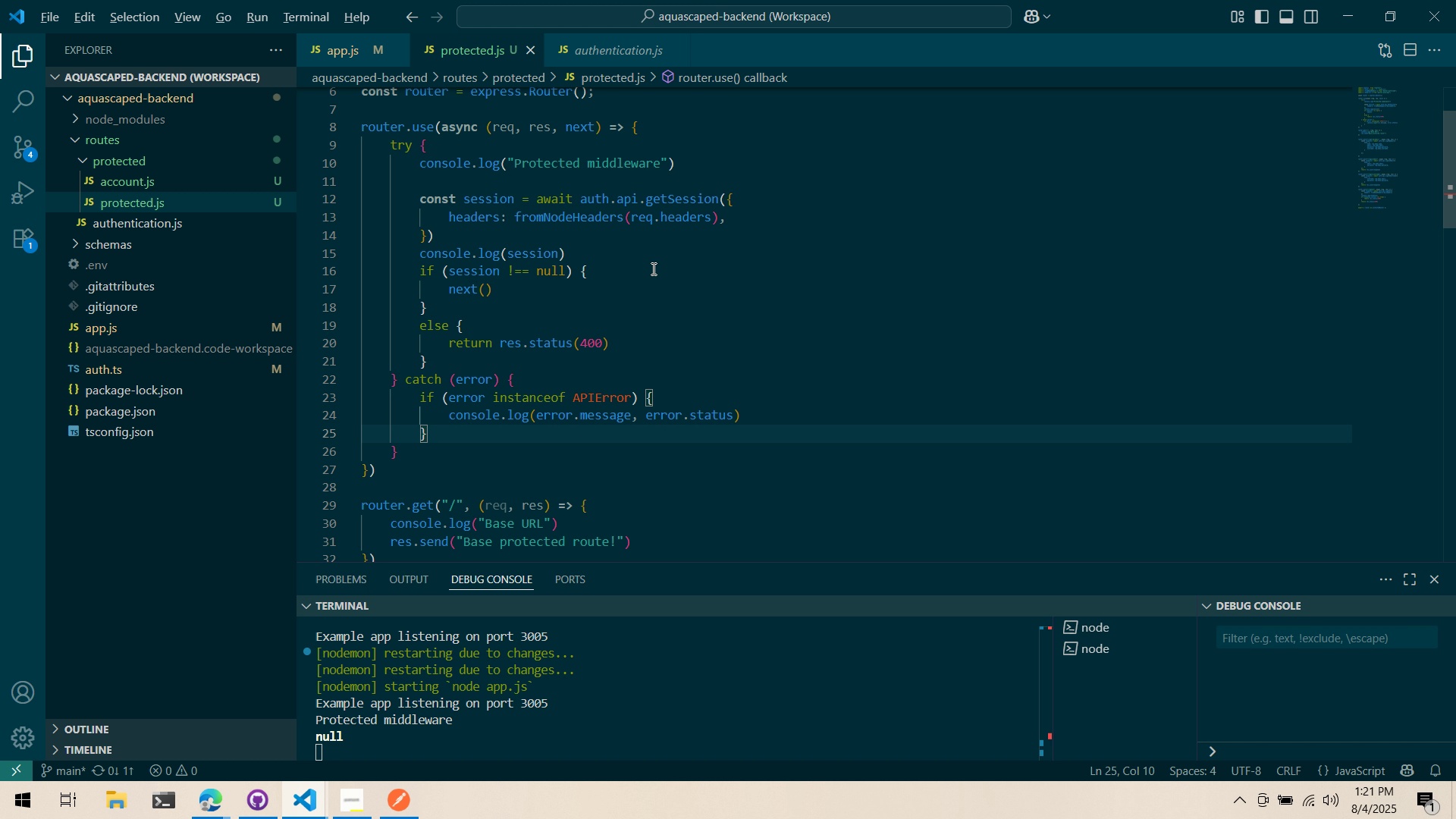 
key(Alt+Tab)
 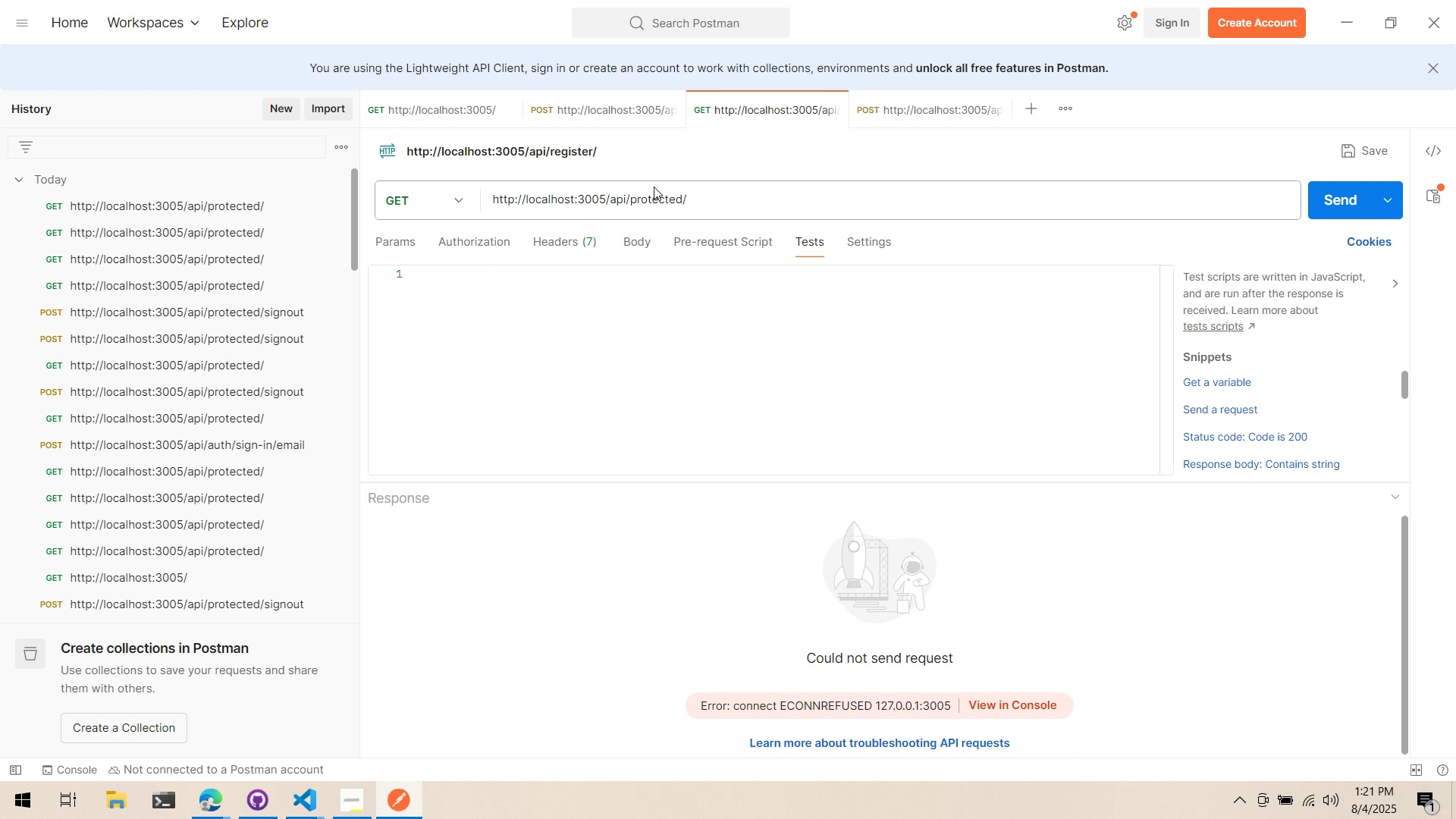 
key(Alt+Tab)
 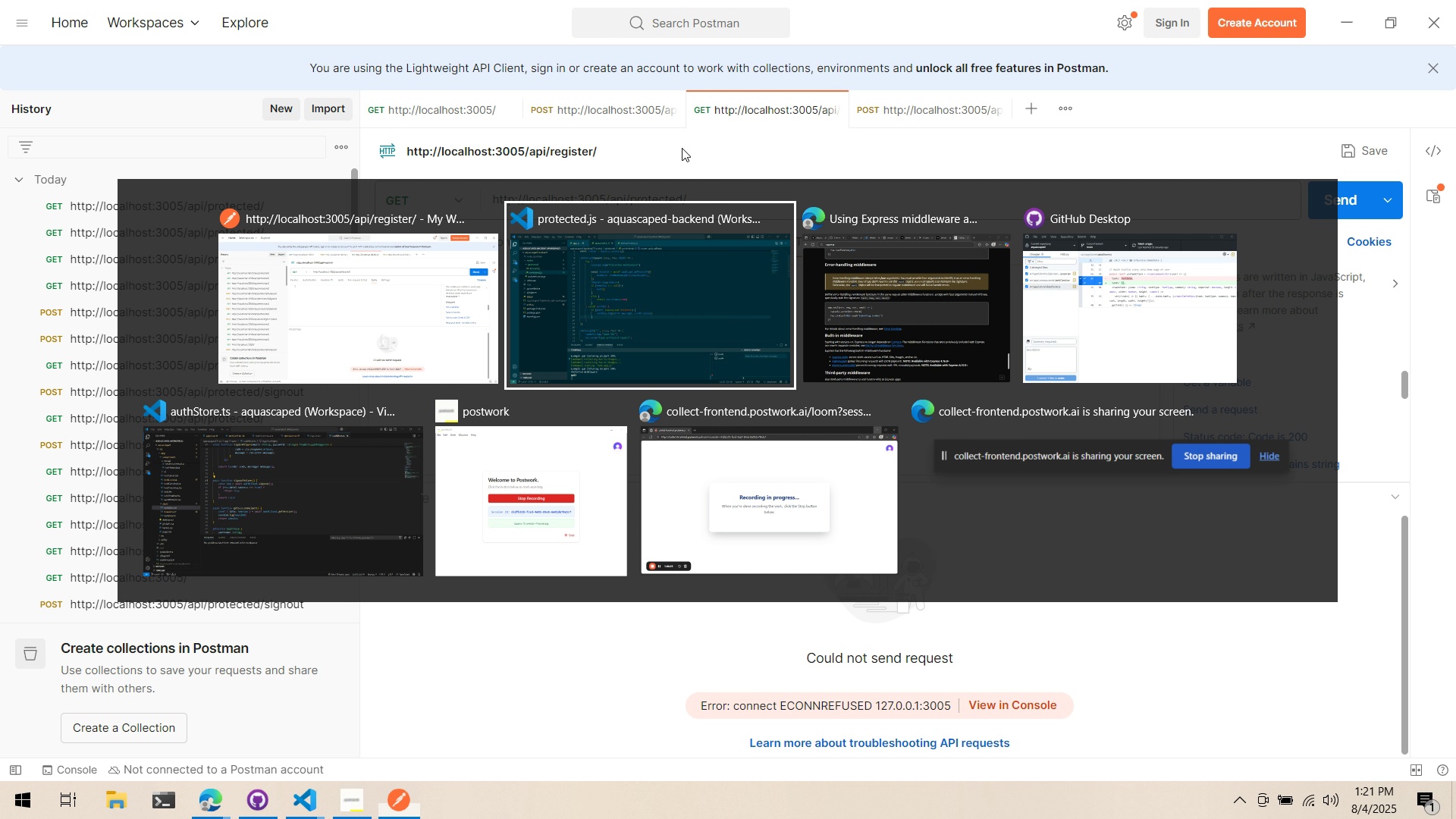 
key(Alt+Tab)
 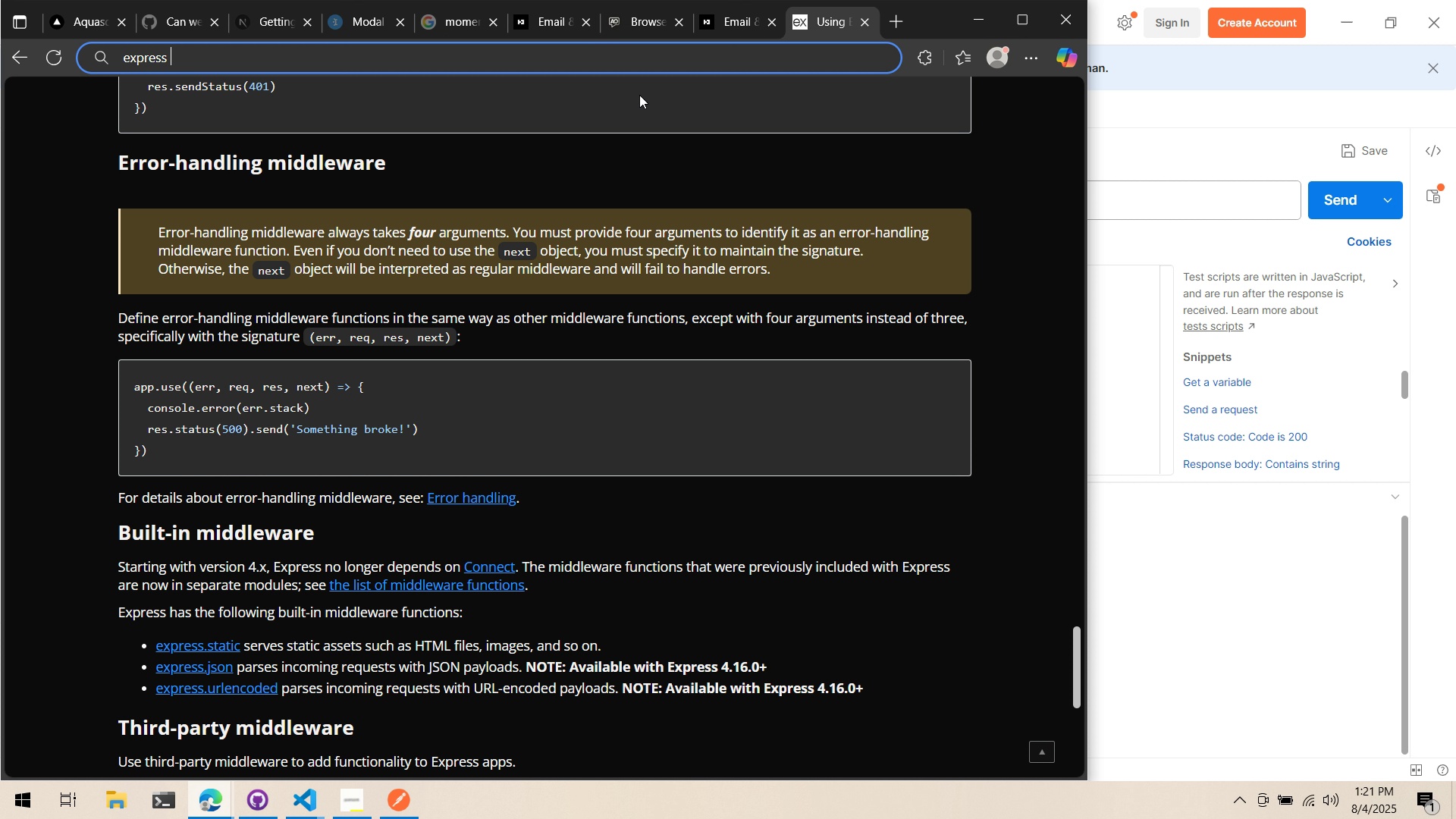 
left_click([657, 55])
 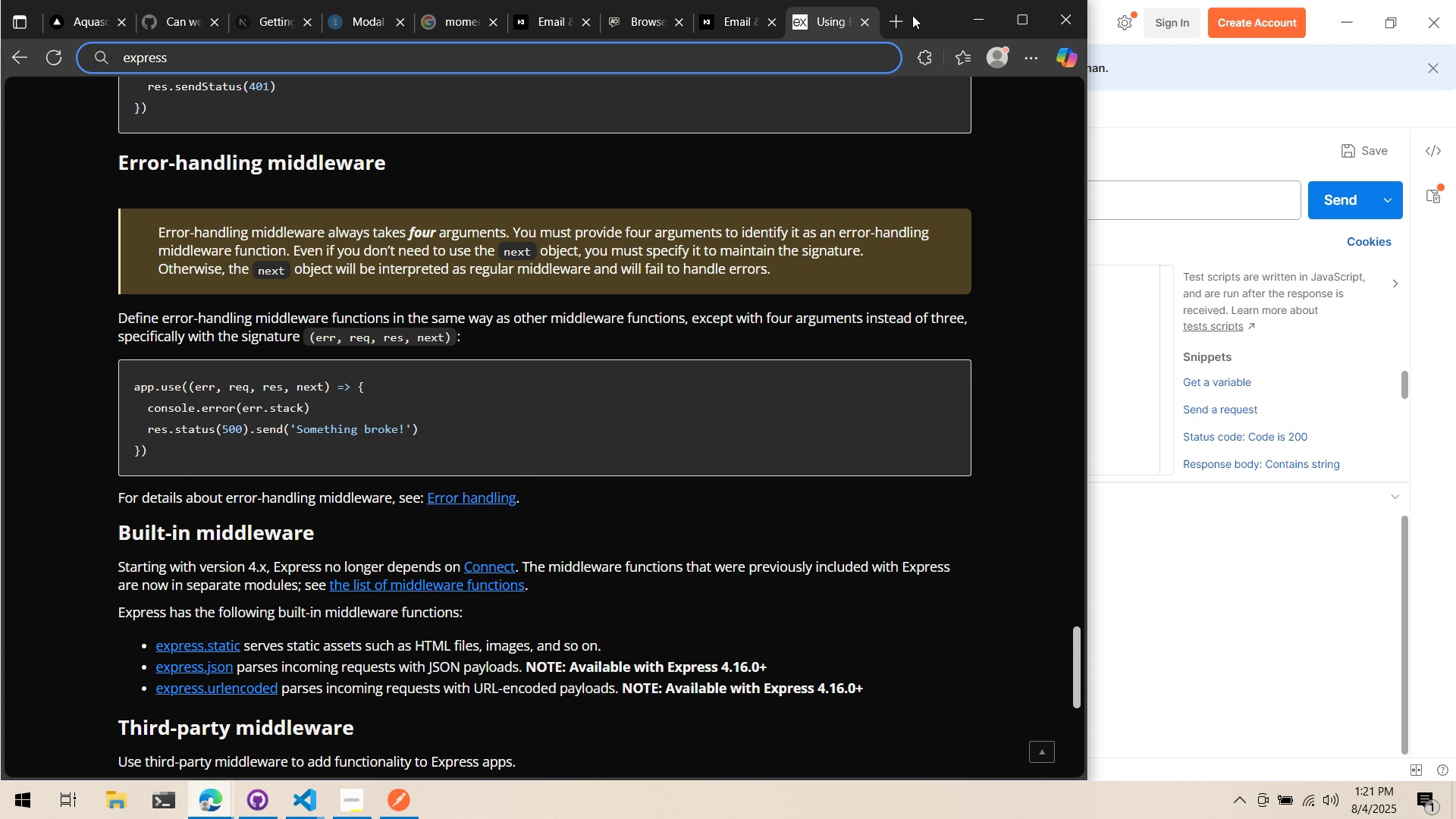 
double_click([899, 18])
 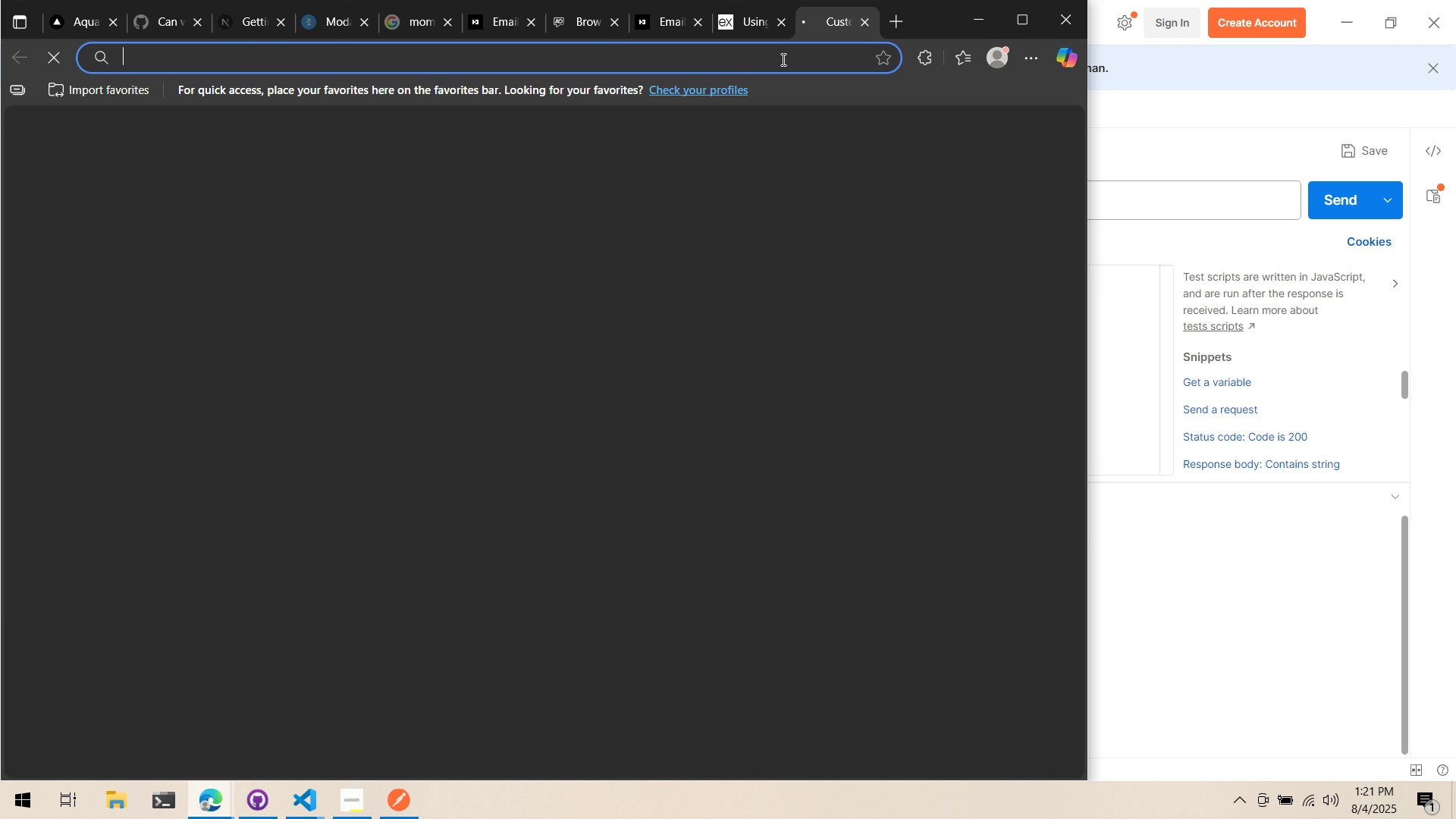 
triple_click([782, 59])
 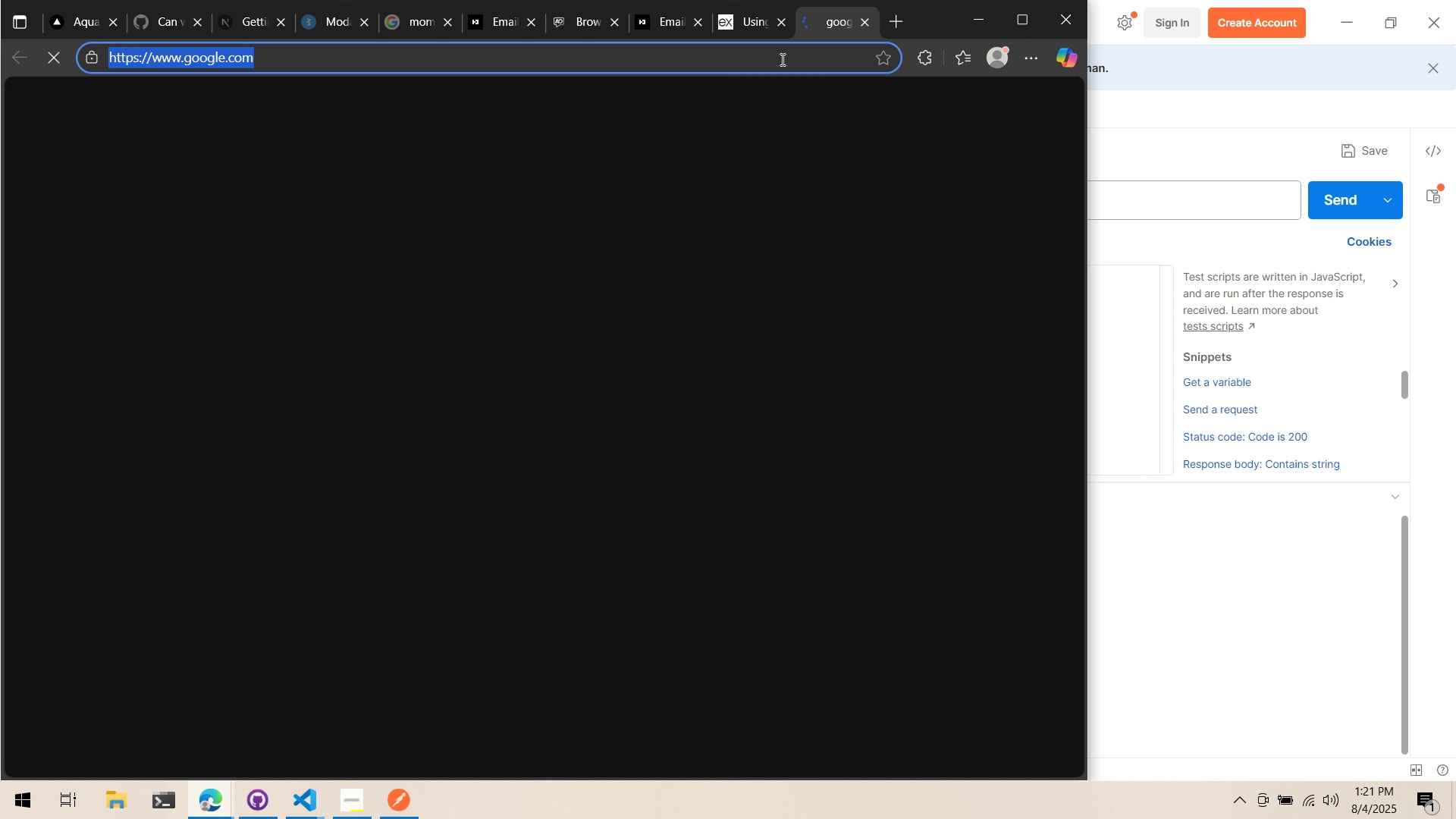 
type(express response object)
 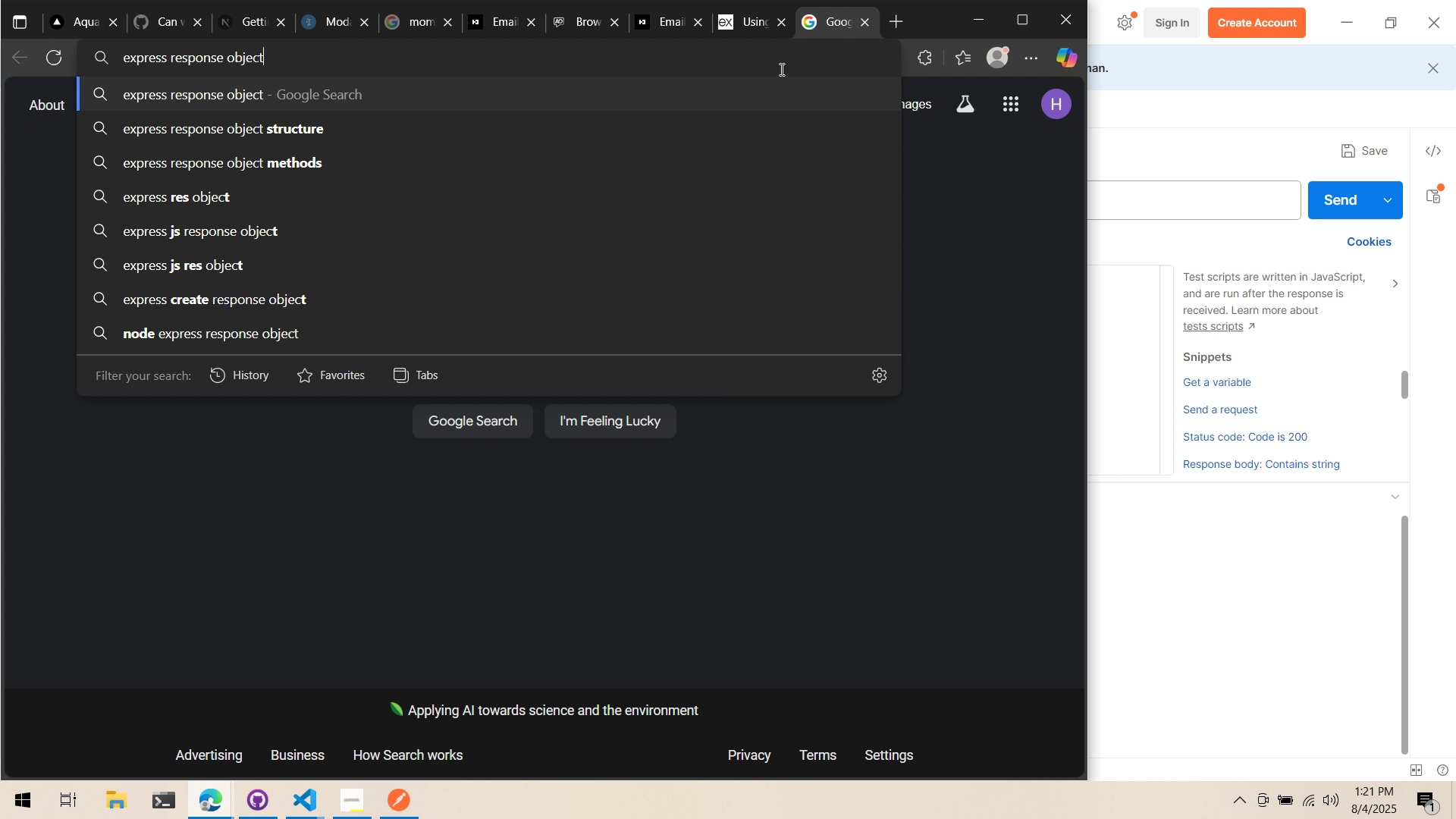 
key(Enter)
 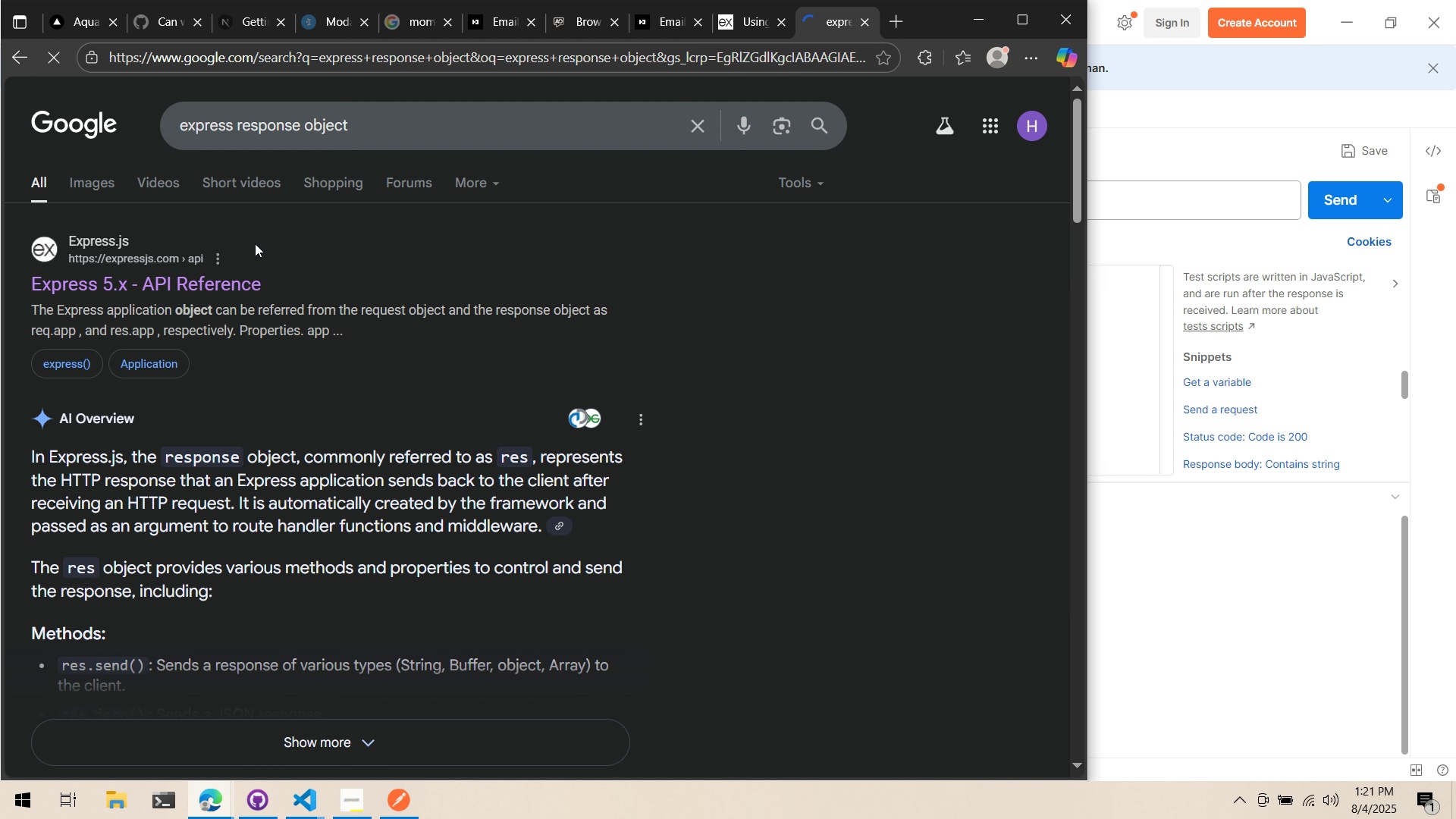 
left_click([220, 278])
 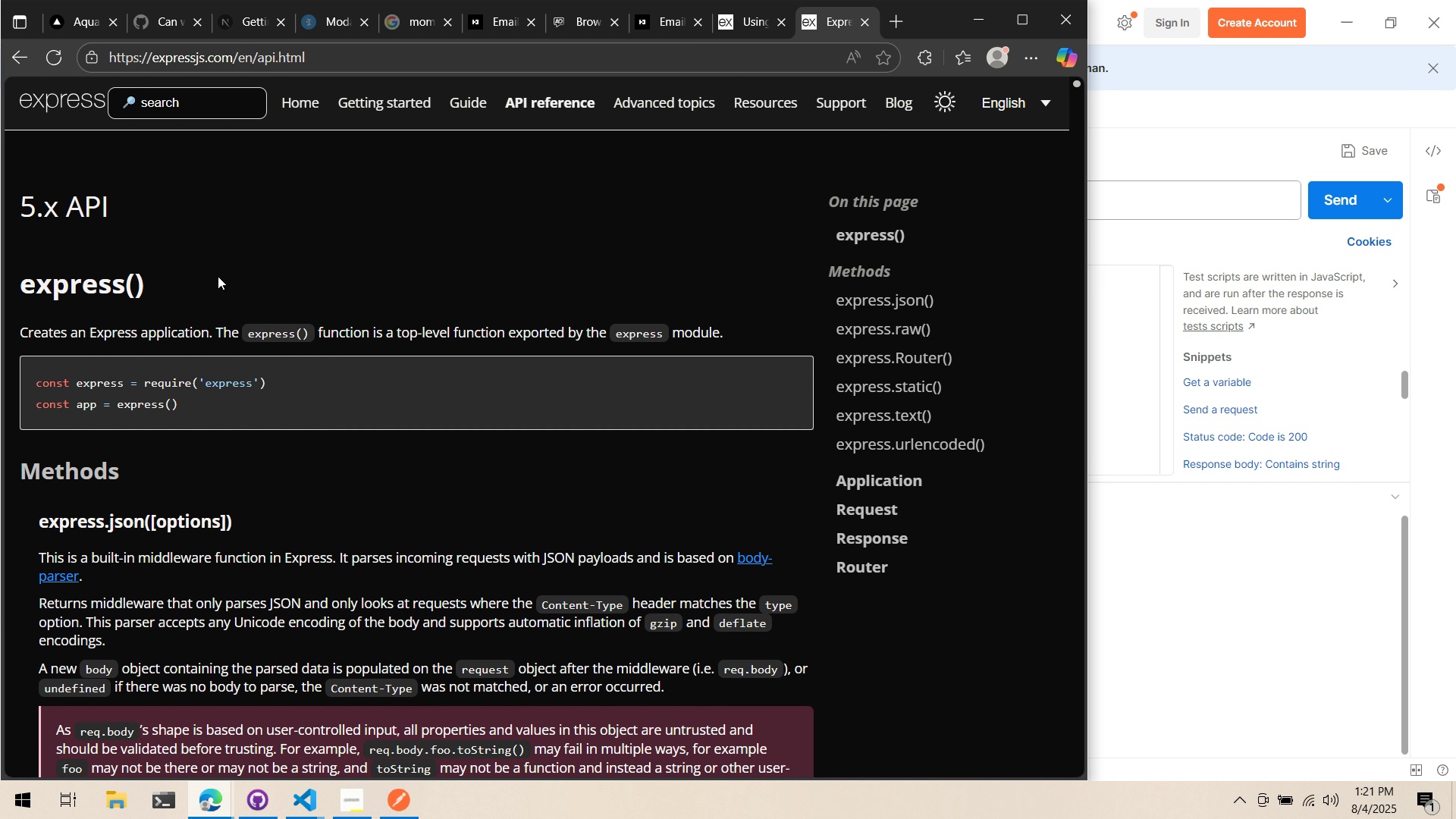 
scroll: coordinate [284, 331], scroll_direction: down, amount: 6.0
 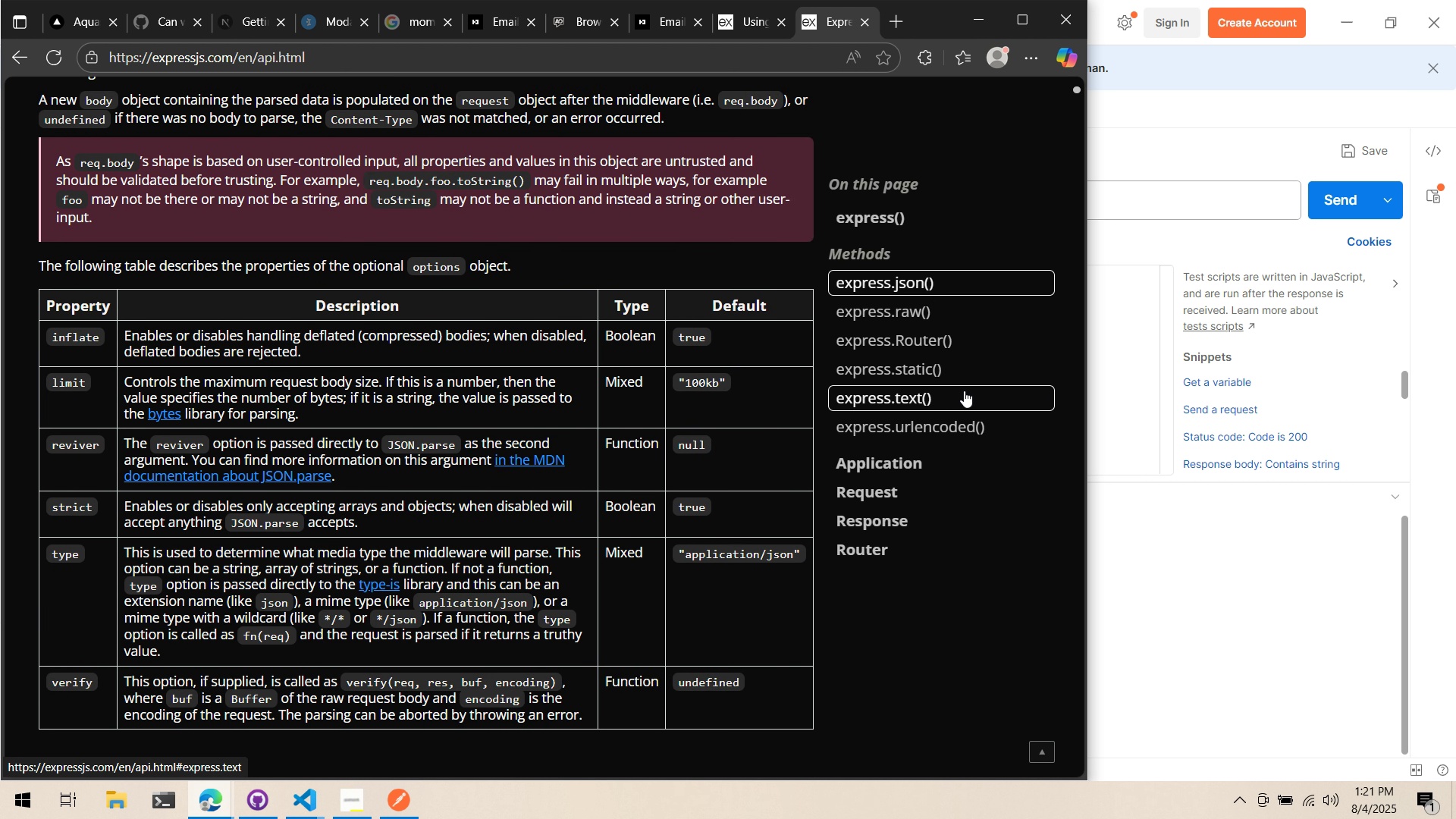 
wait(5.1)
 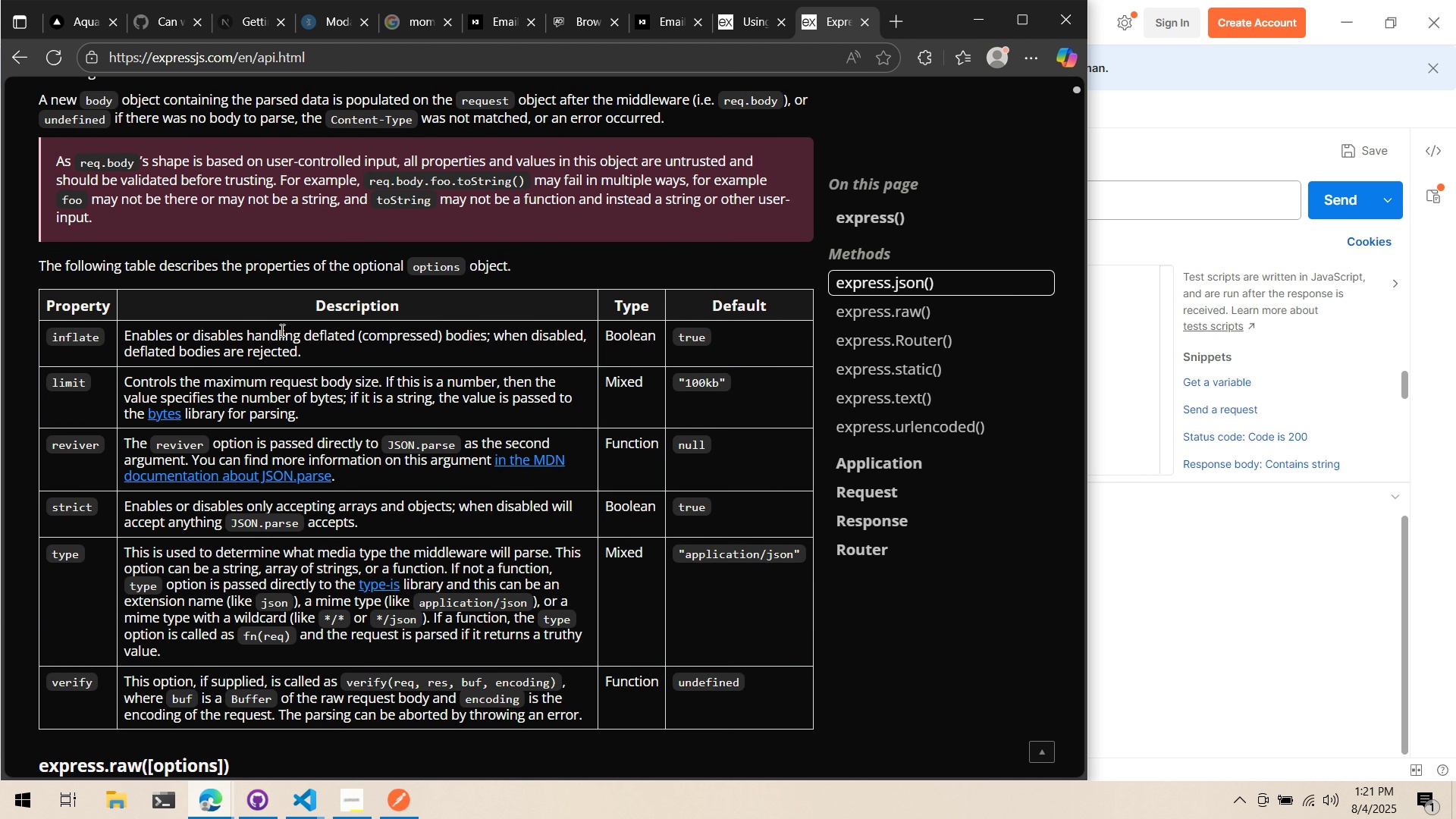 
left_click([899, 516])
 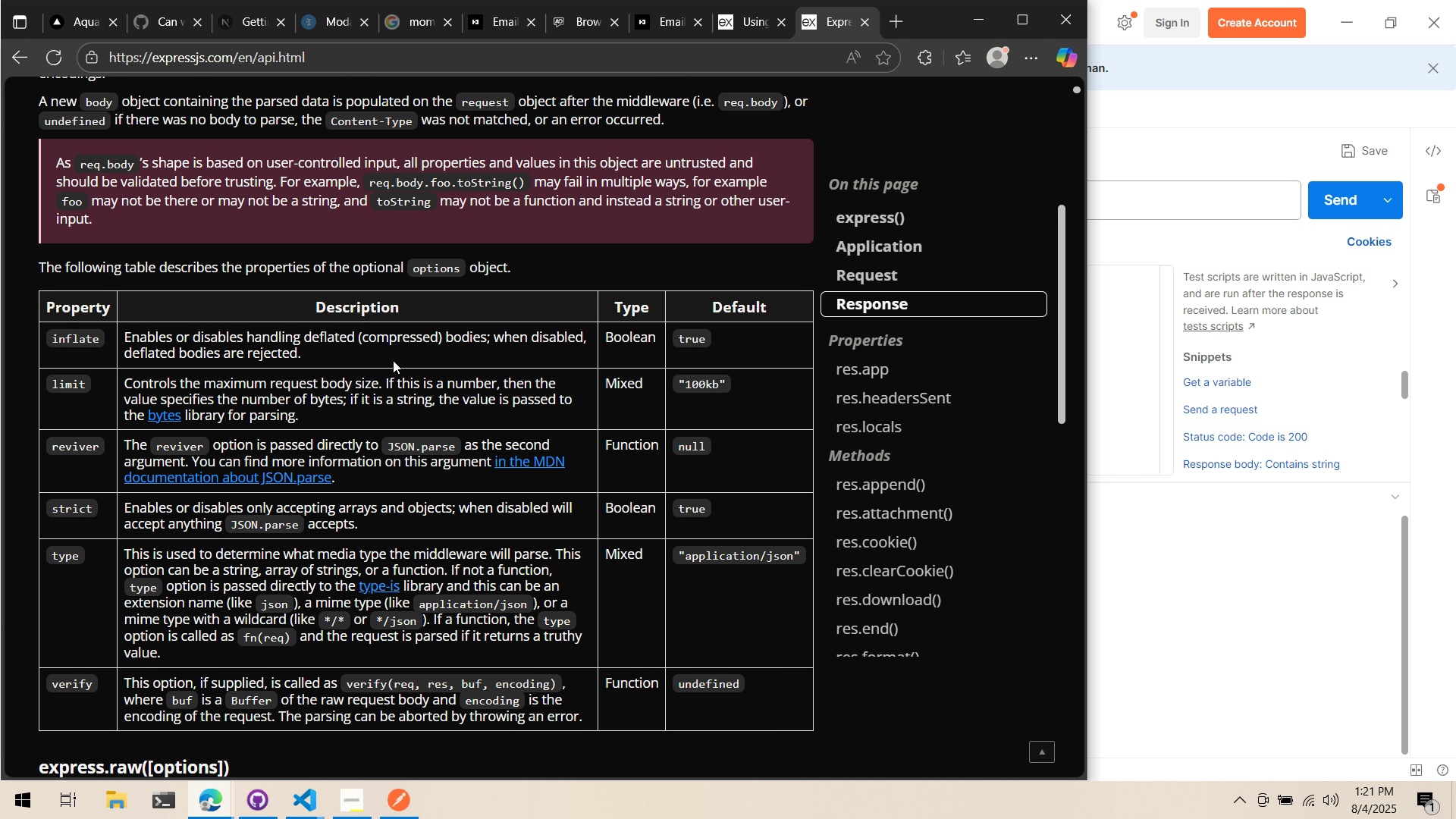 
scroll: coordinate [393, 360], scroll_direction: up, amount: 2.0
 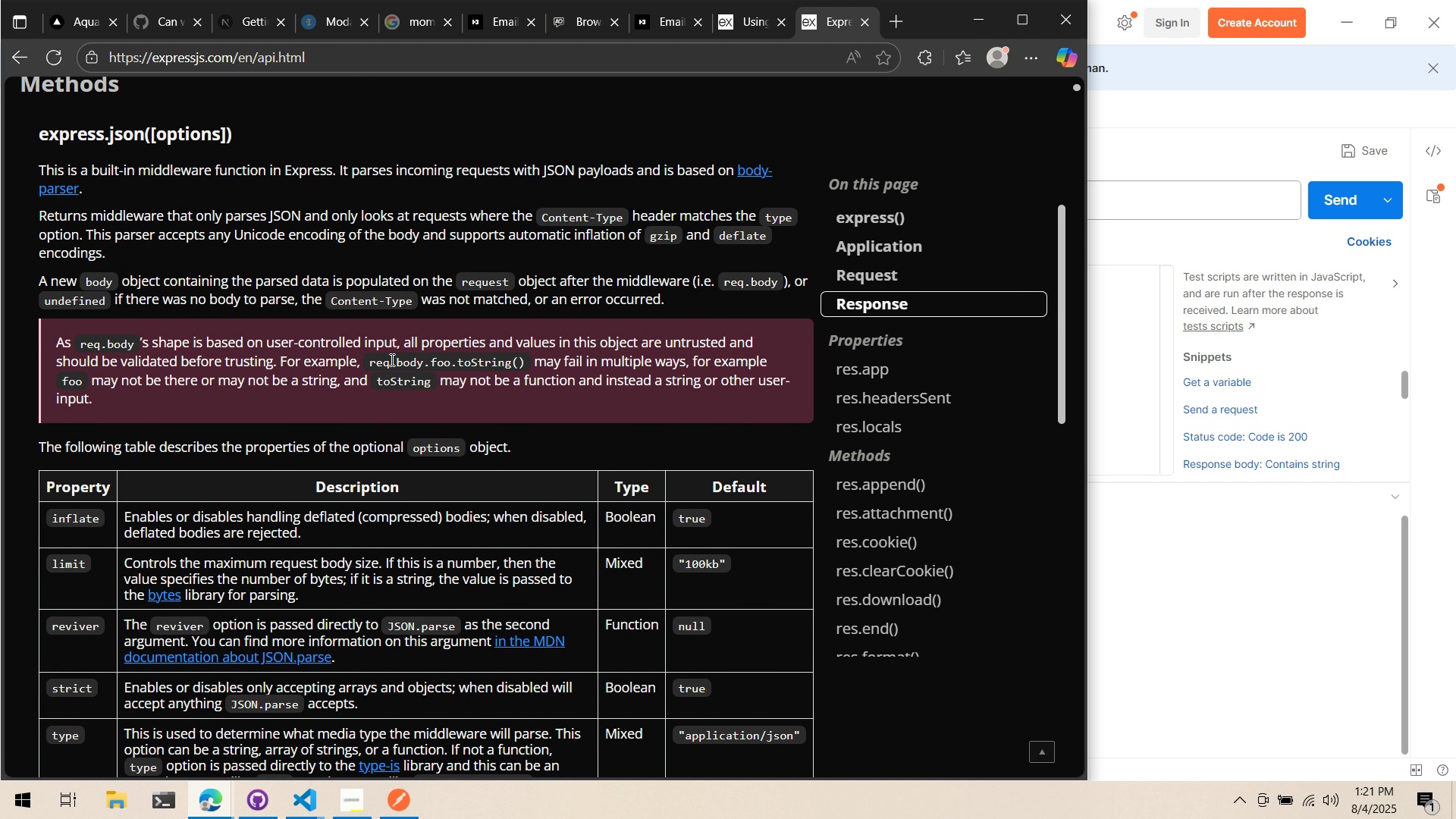 
scroll: coordinate [391, 359], scroll_direction: down, amount: 6.0
 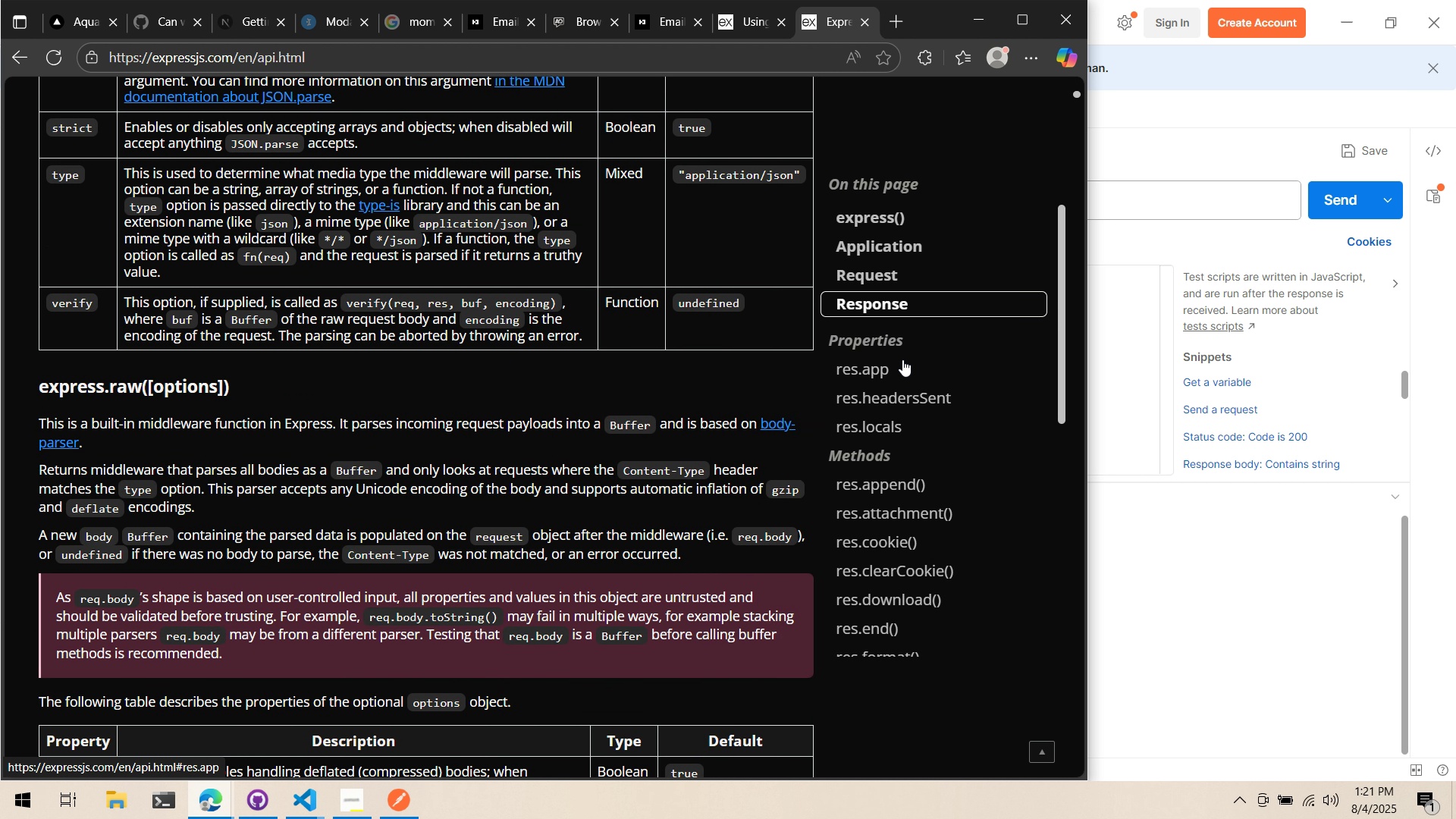 
scroll: coordinate [562, 378], scroll_direction: up, amount: 5.0
 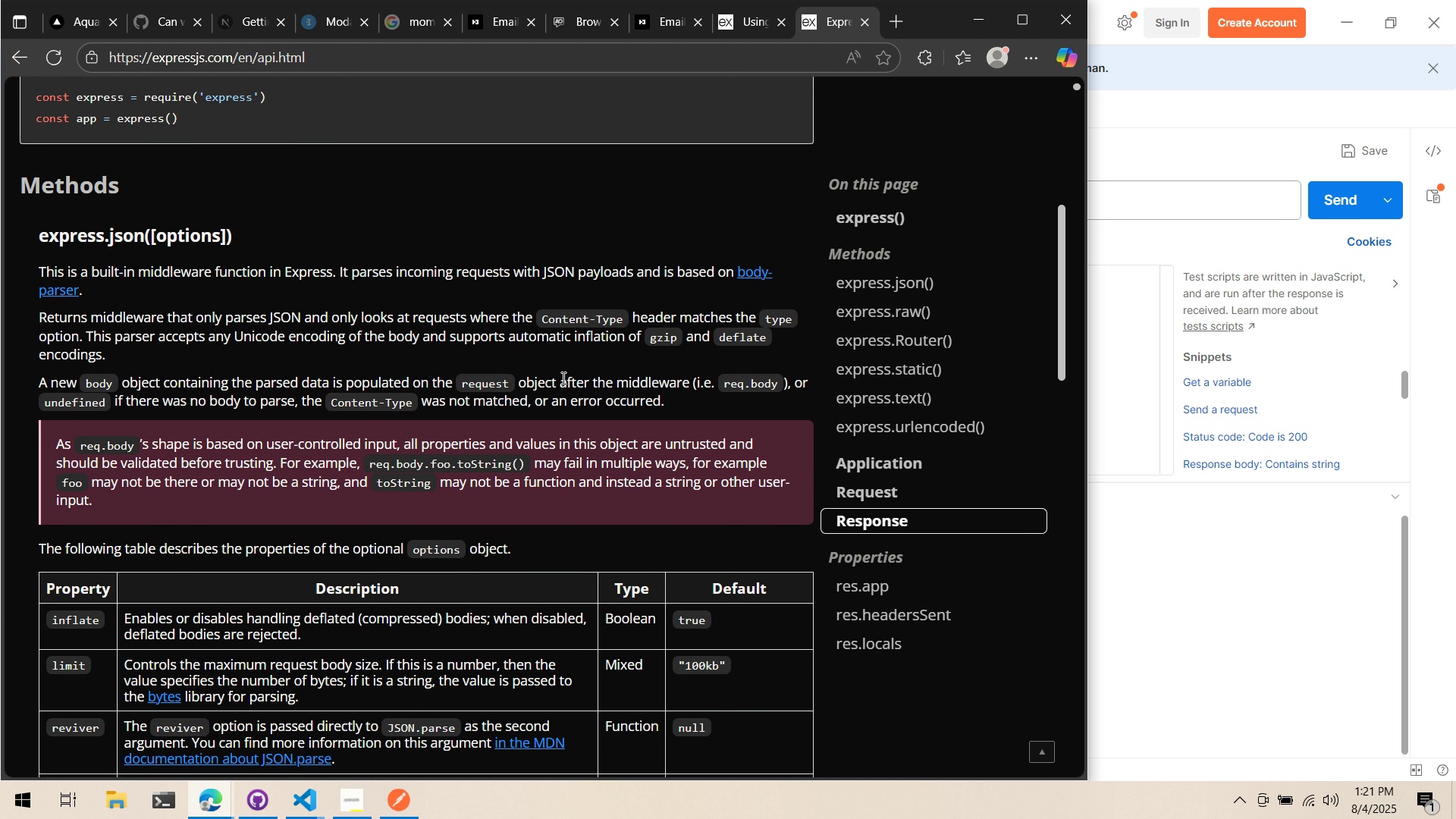 
scroll: coordinate [562, 378], scroll_direction: down, amount: 5.0
 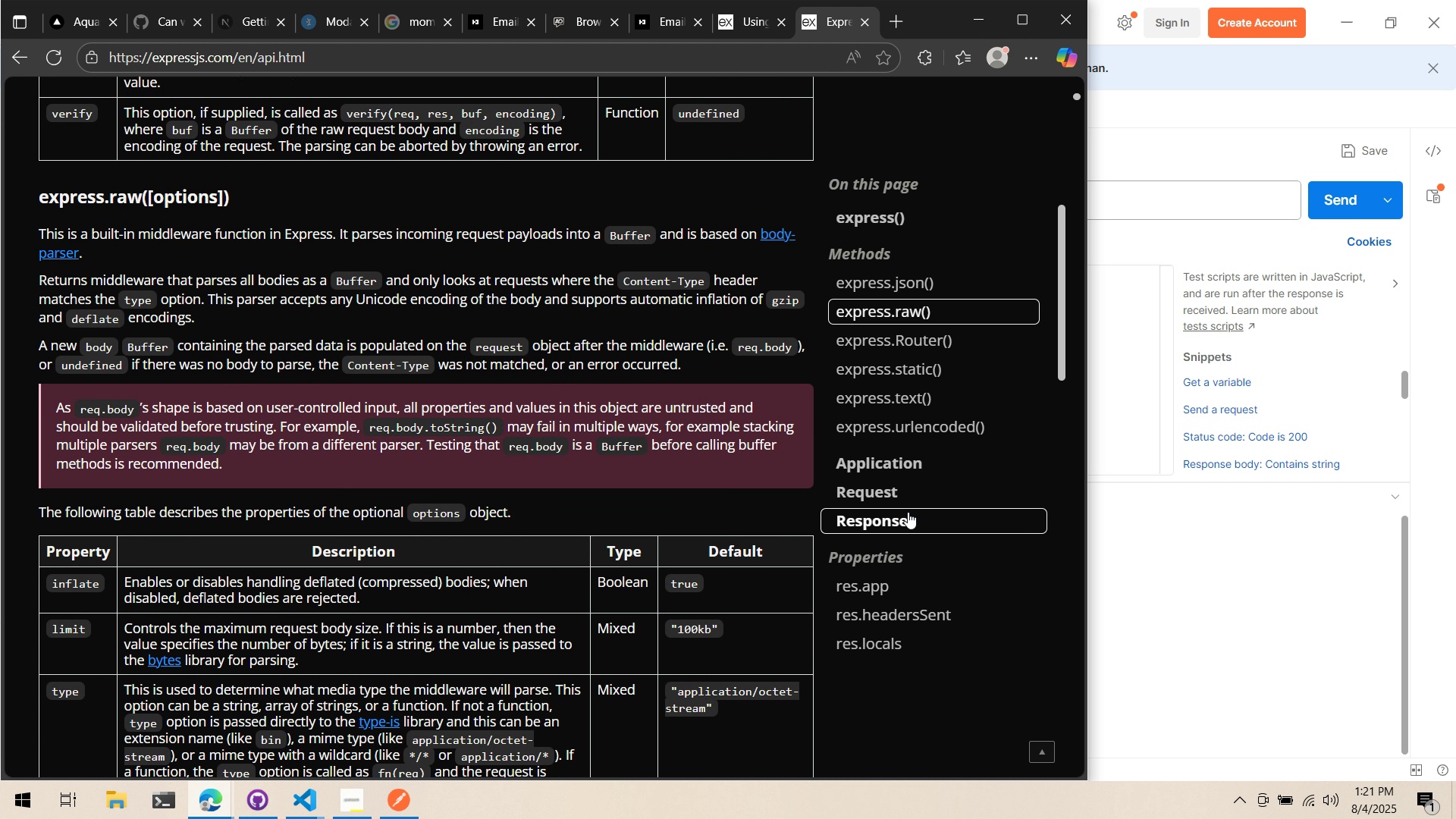 
double_click([903, 526])
 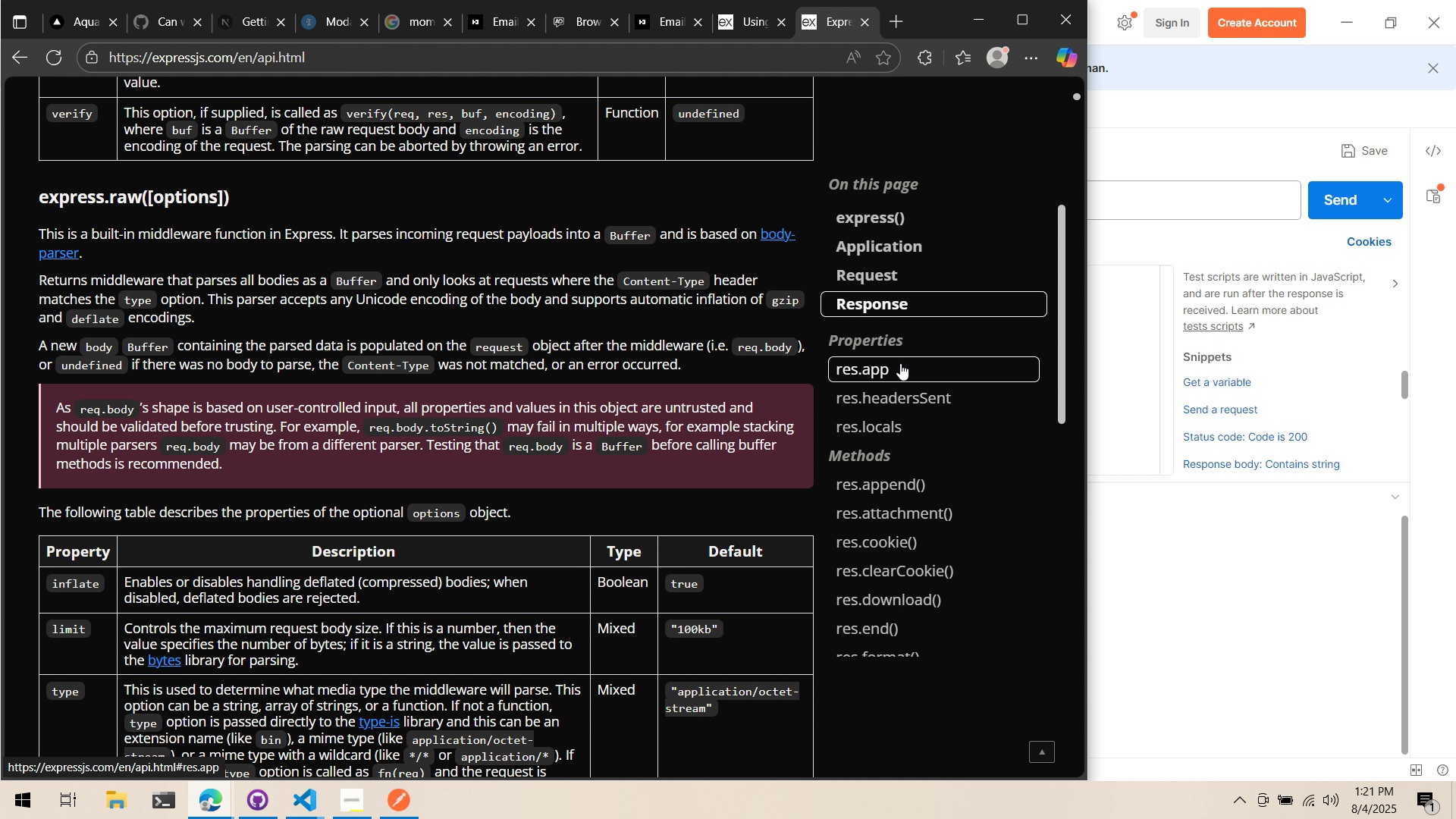 
scroll: coordinate [949, 551], scroll_direction: down, amount: 6.0
 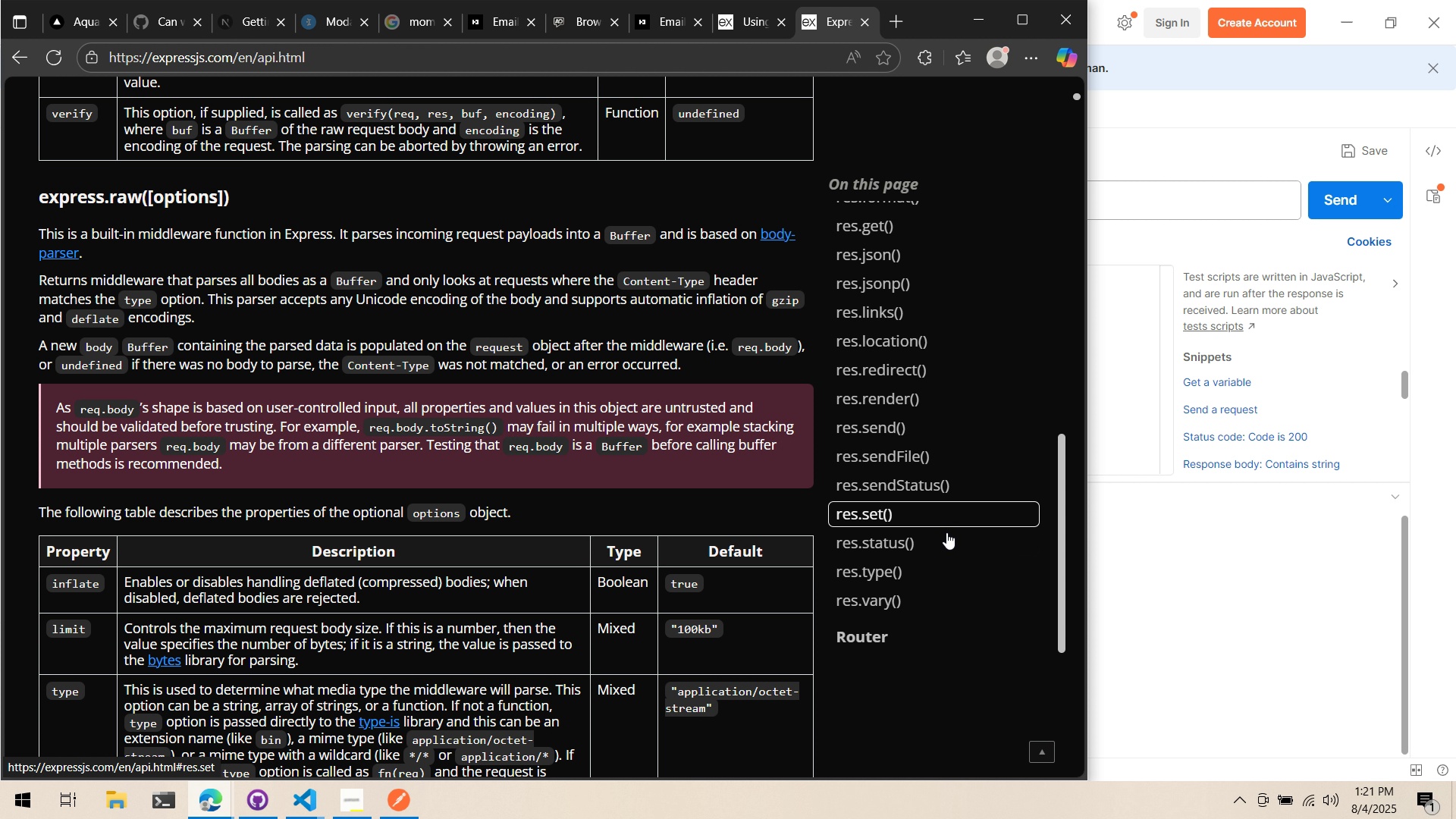 
left_click([943, 538])
 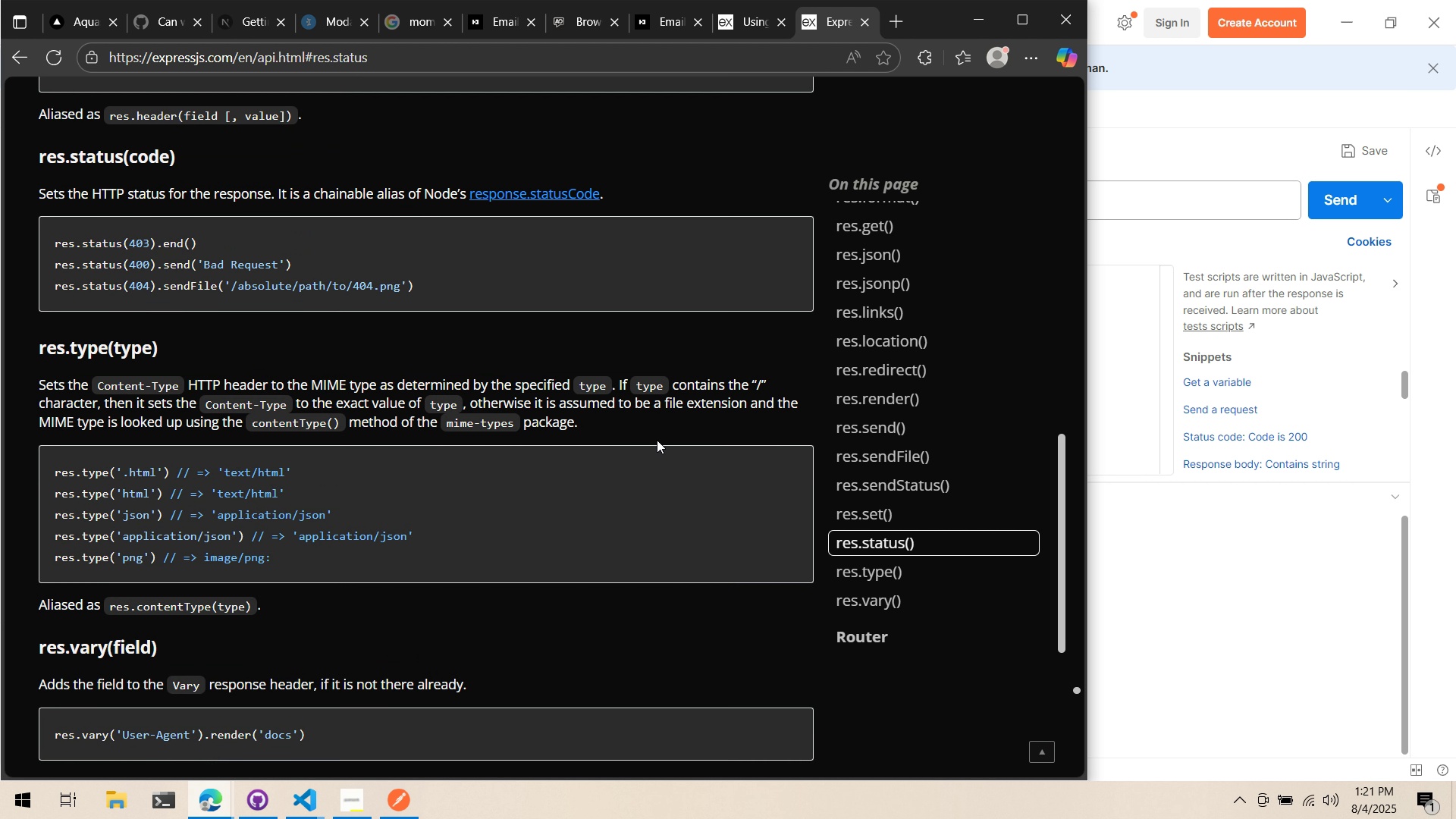 
scroll: coordinate [646, 430], scroll_direction: down, amount: 7.0
 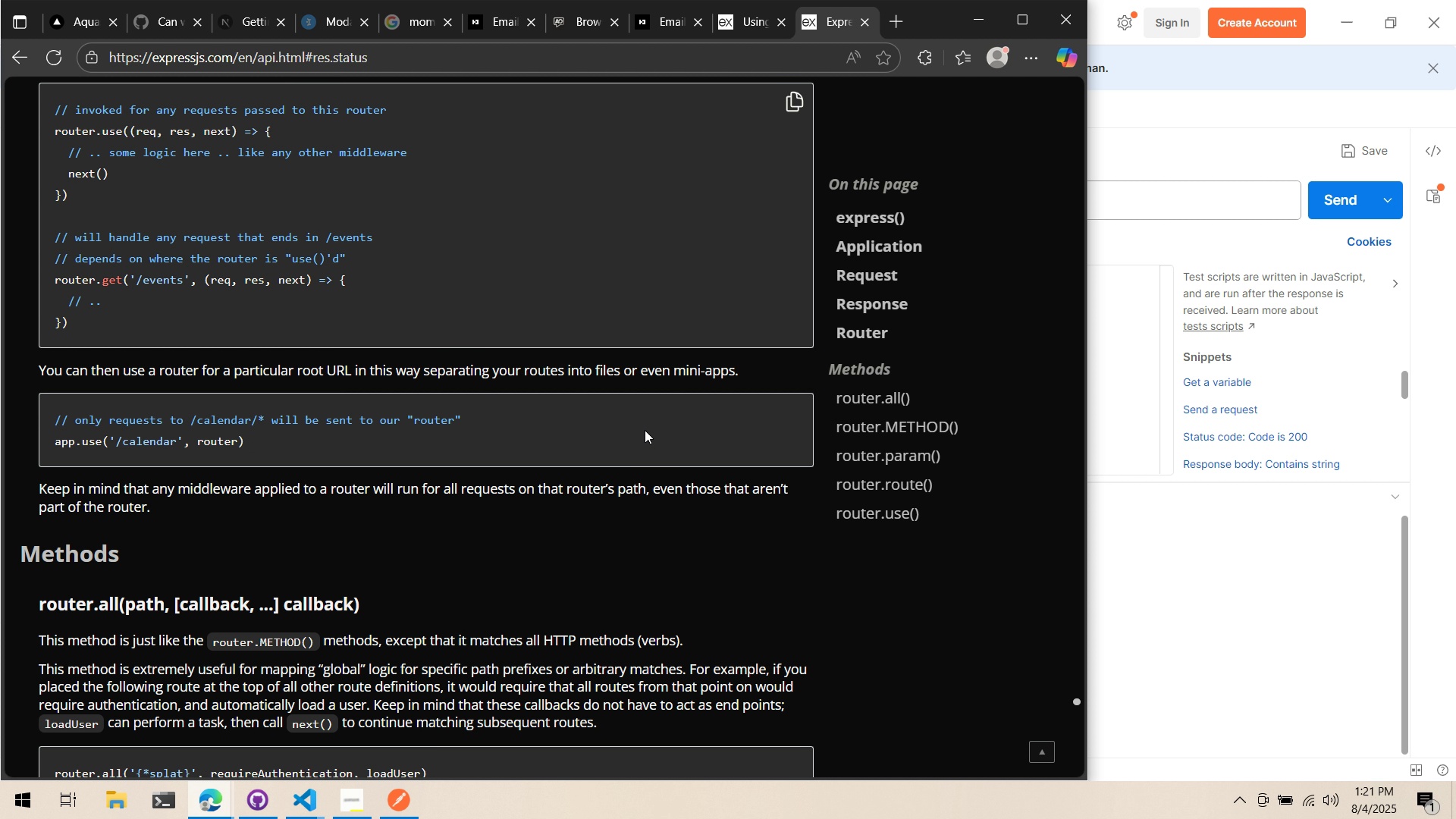 
scroll: coordinate [630, 431], scroll_direction: up, amount: 15.0
 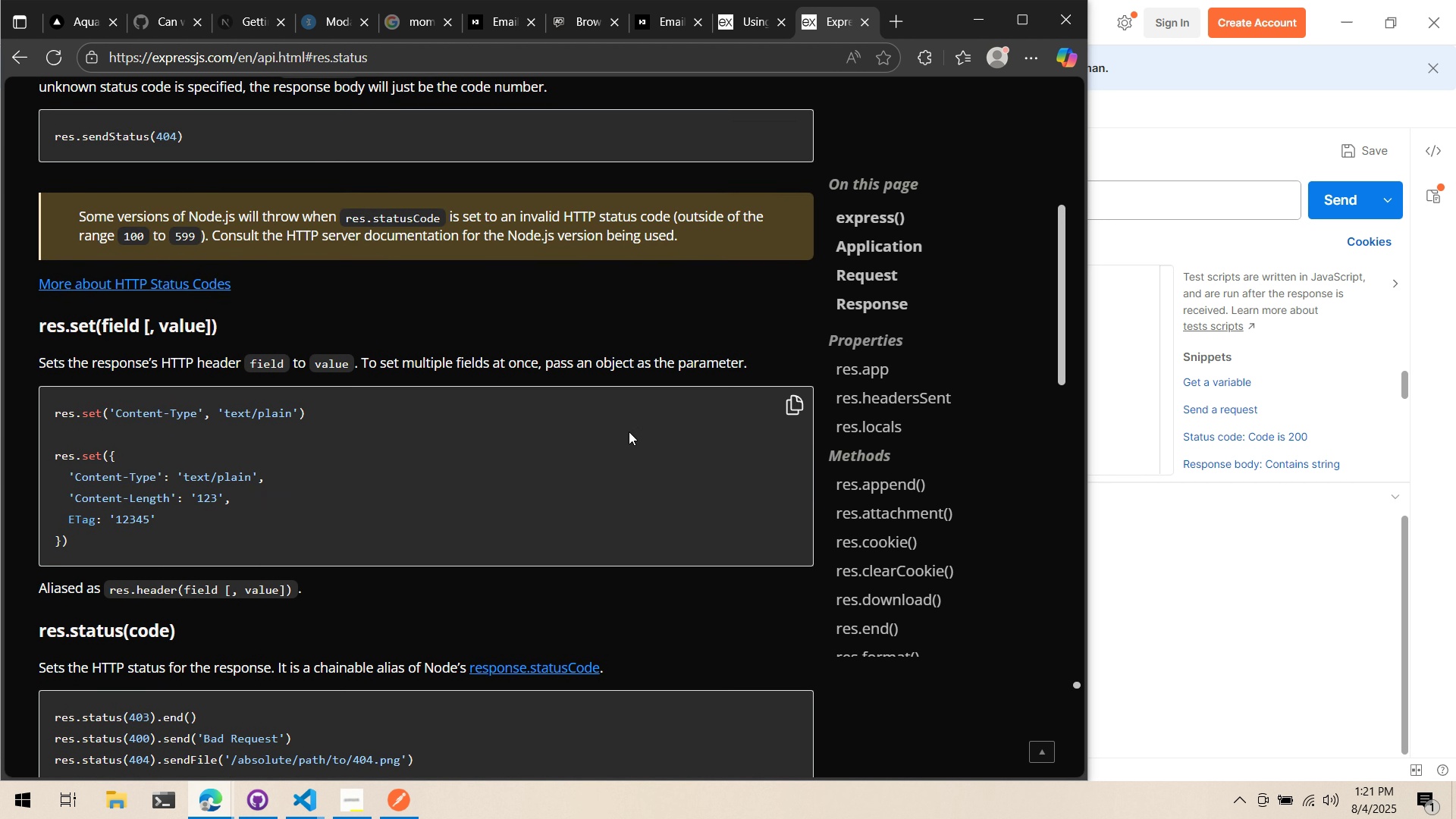 
key(Alt+AltLeft)
 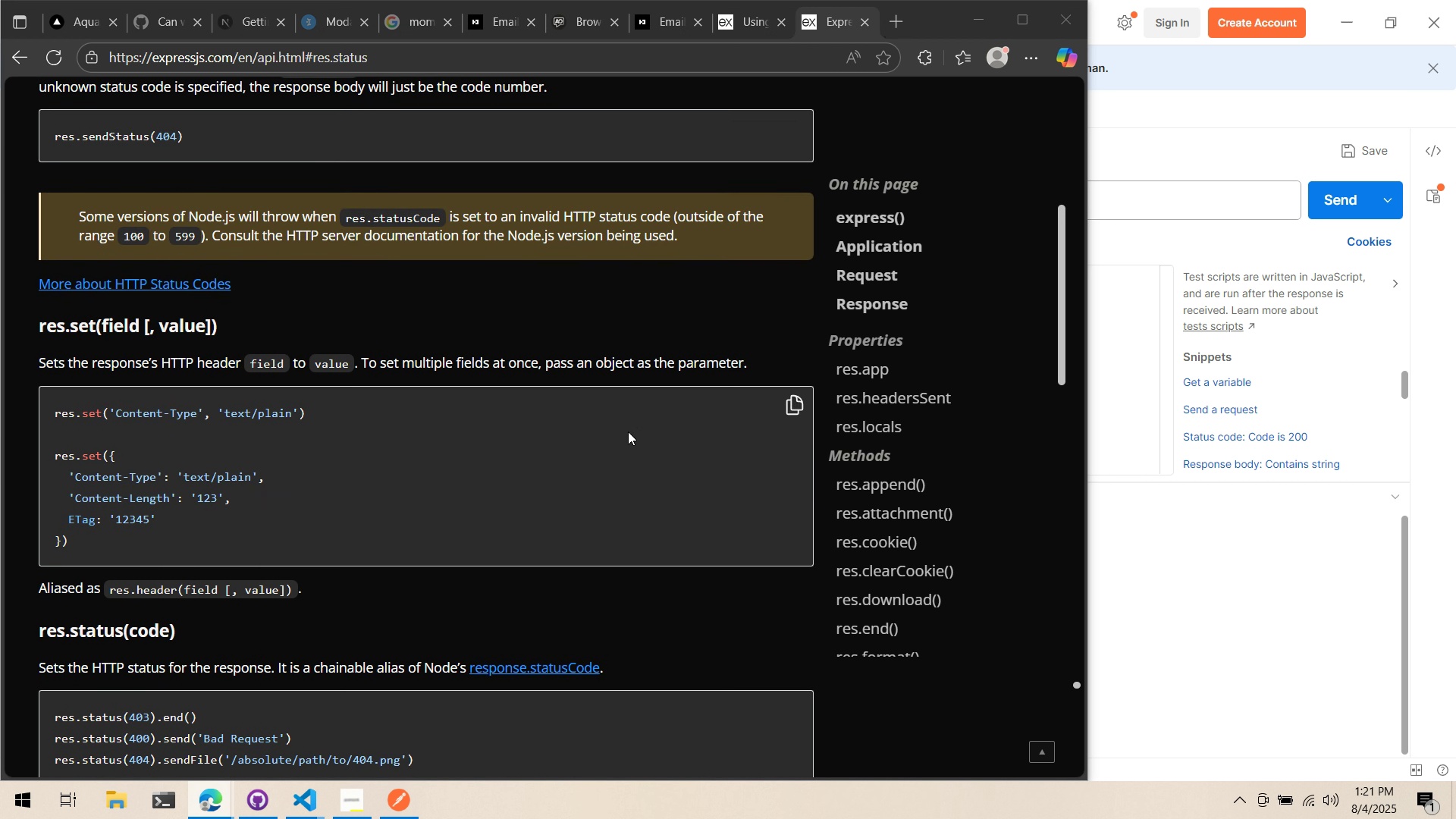 
key(Alt+Tab)
 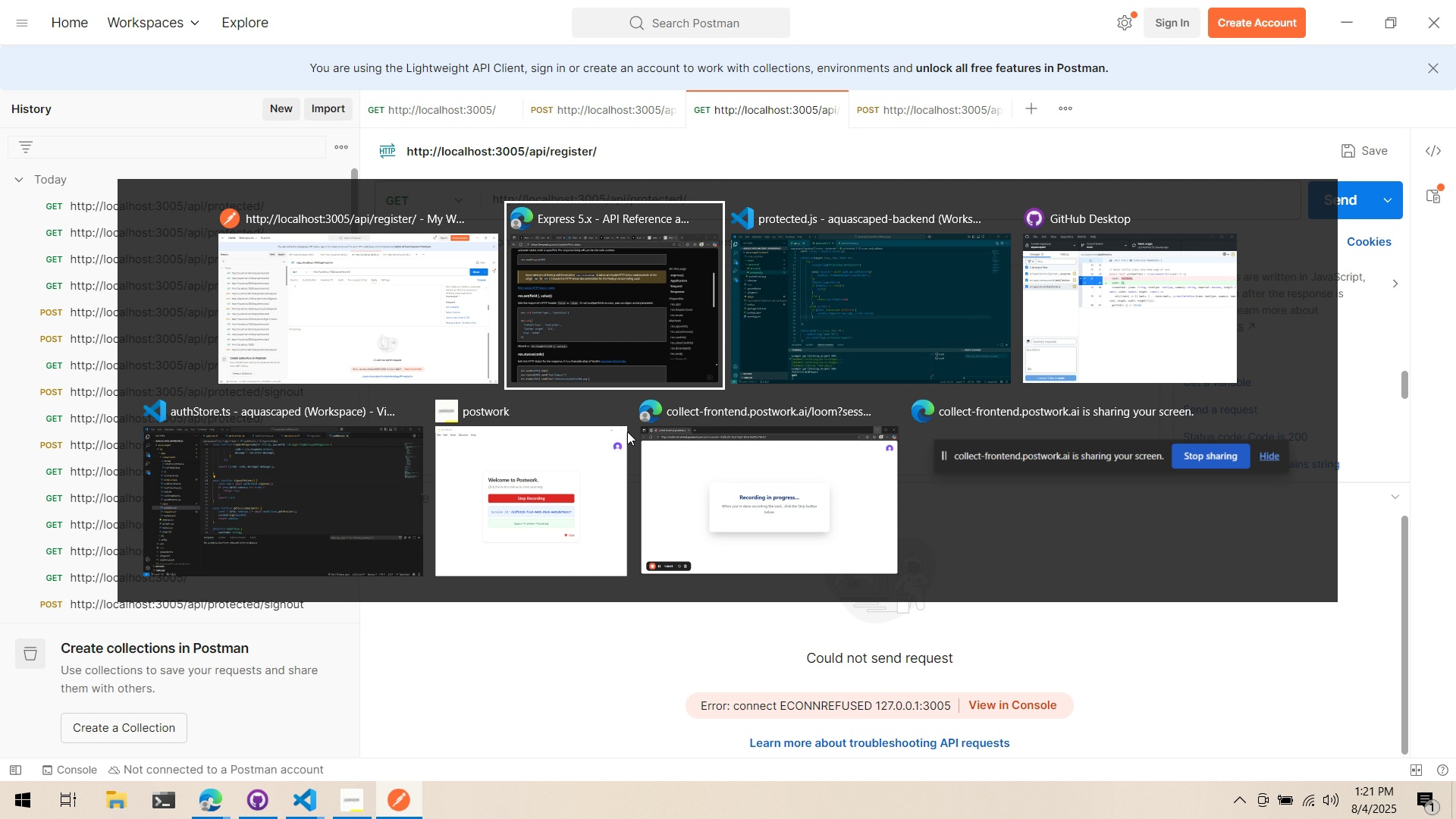 
key(Alt+Tab)
 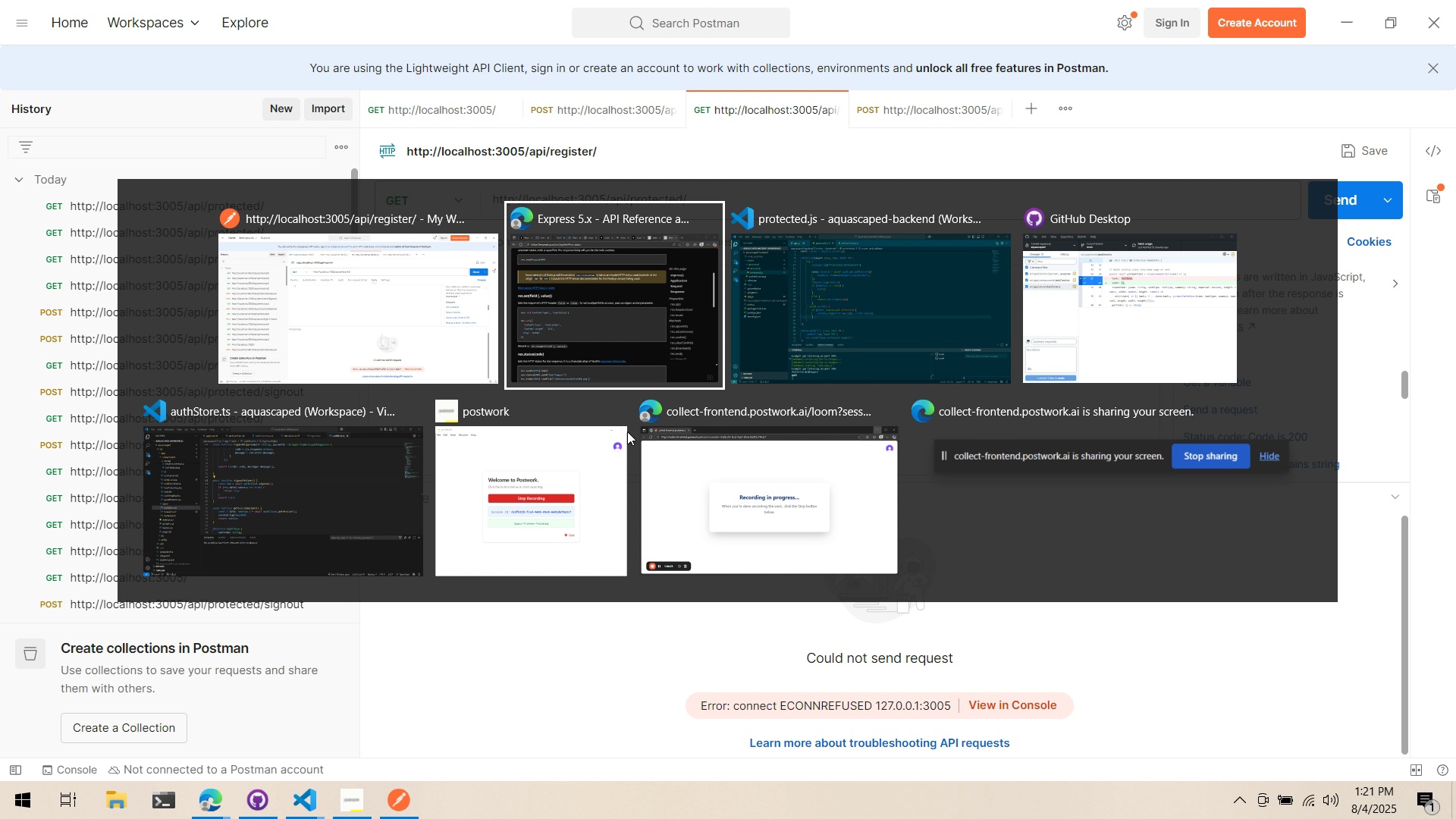 
key(Alt+Tab)
 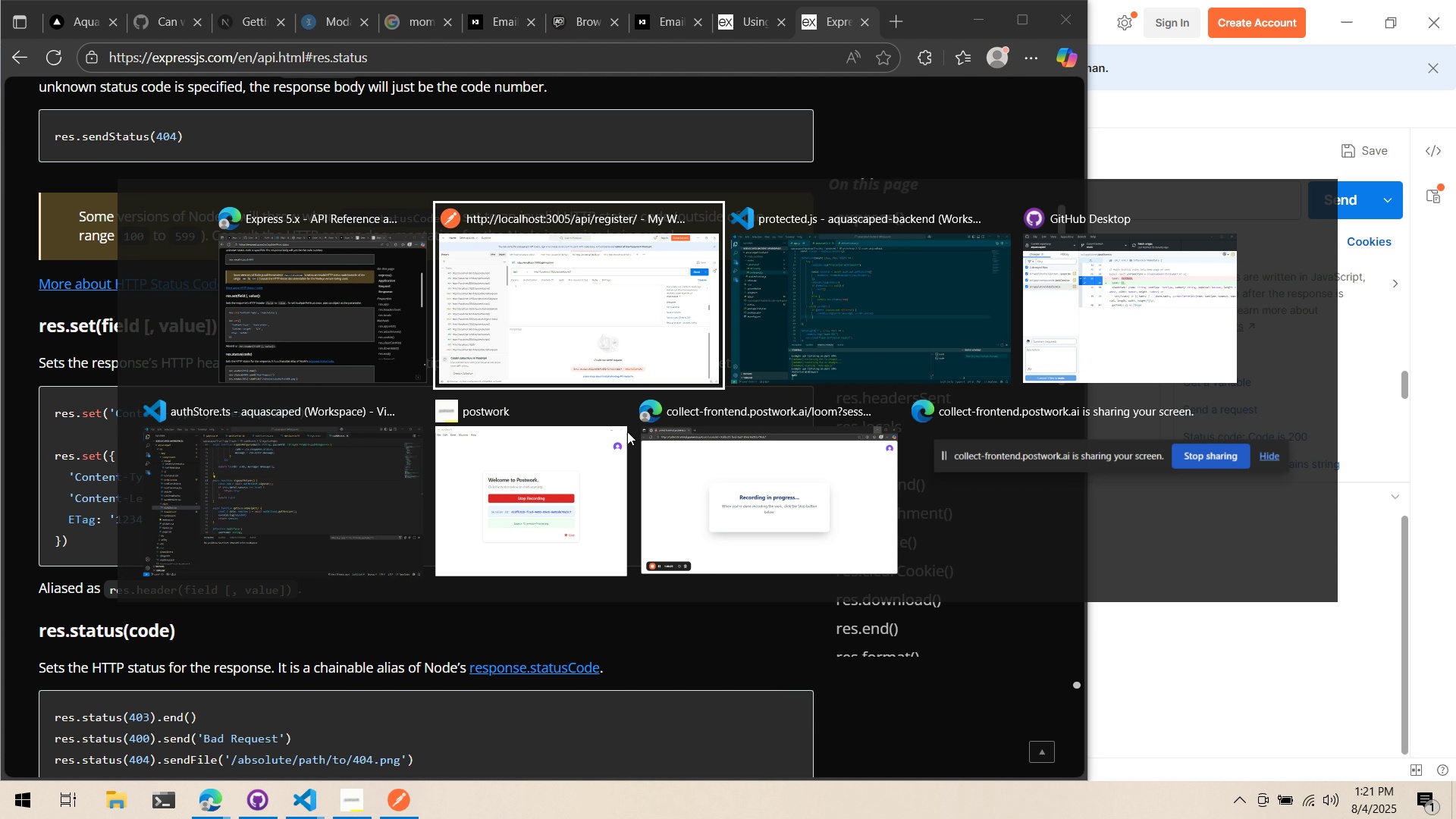 
key(Alt+Tab)
 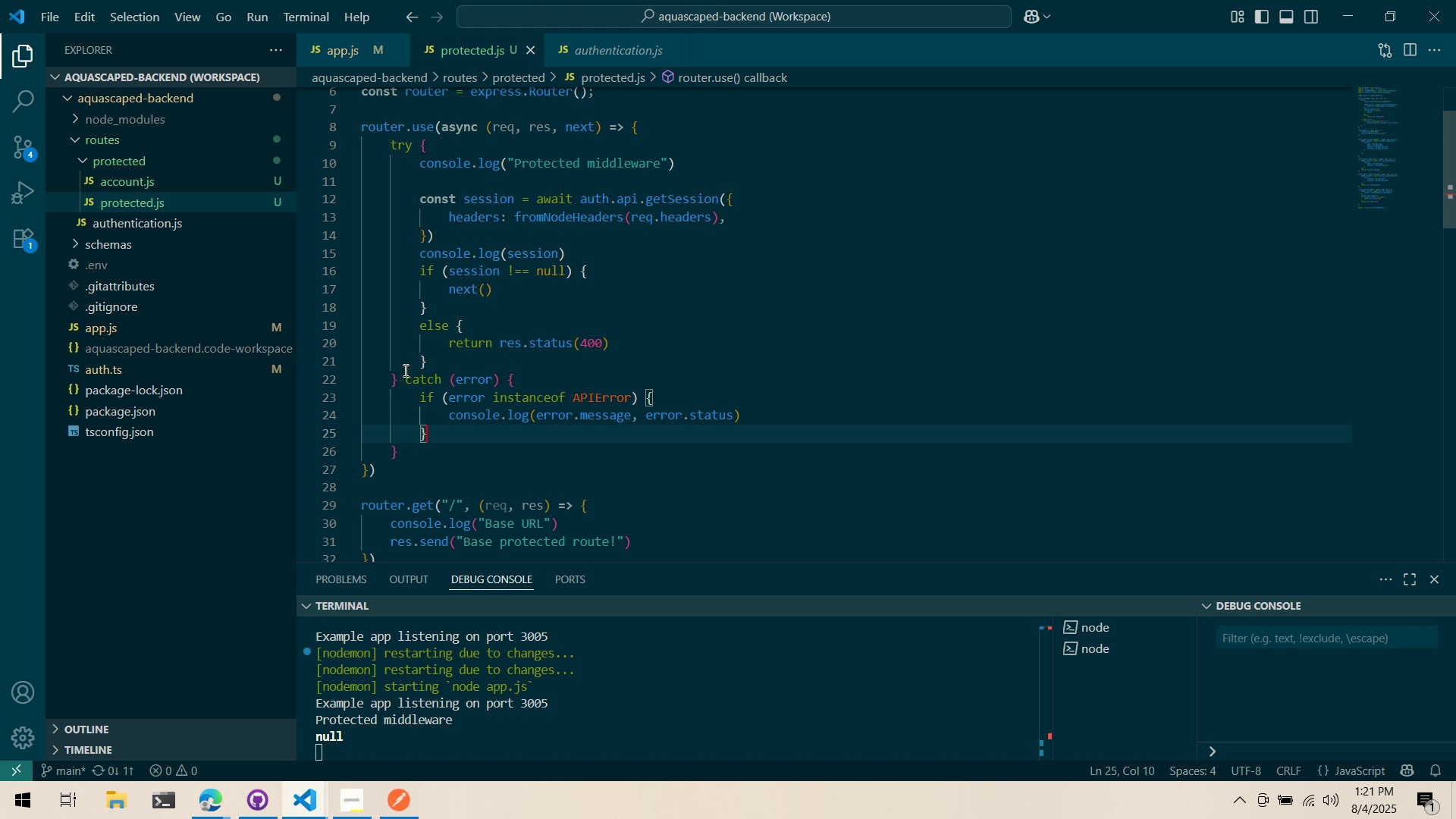 
wait(8.97)
 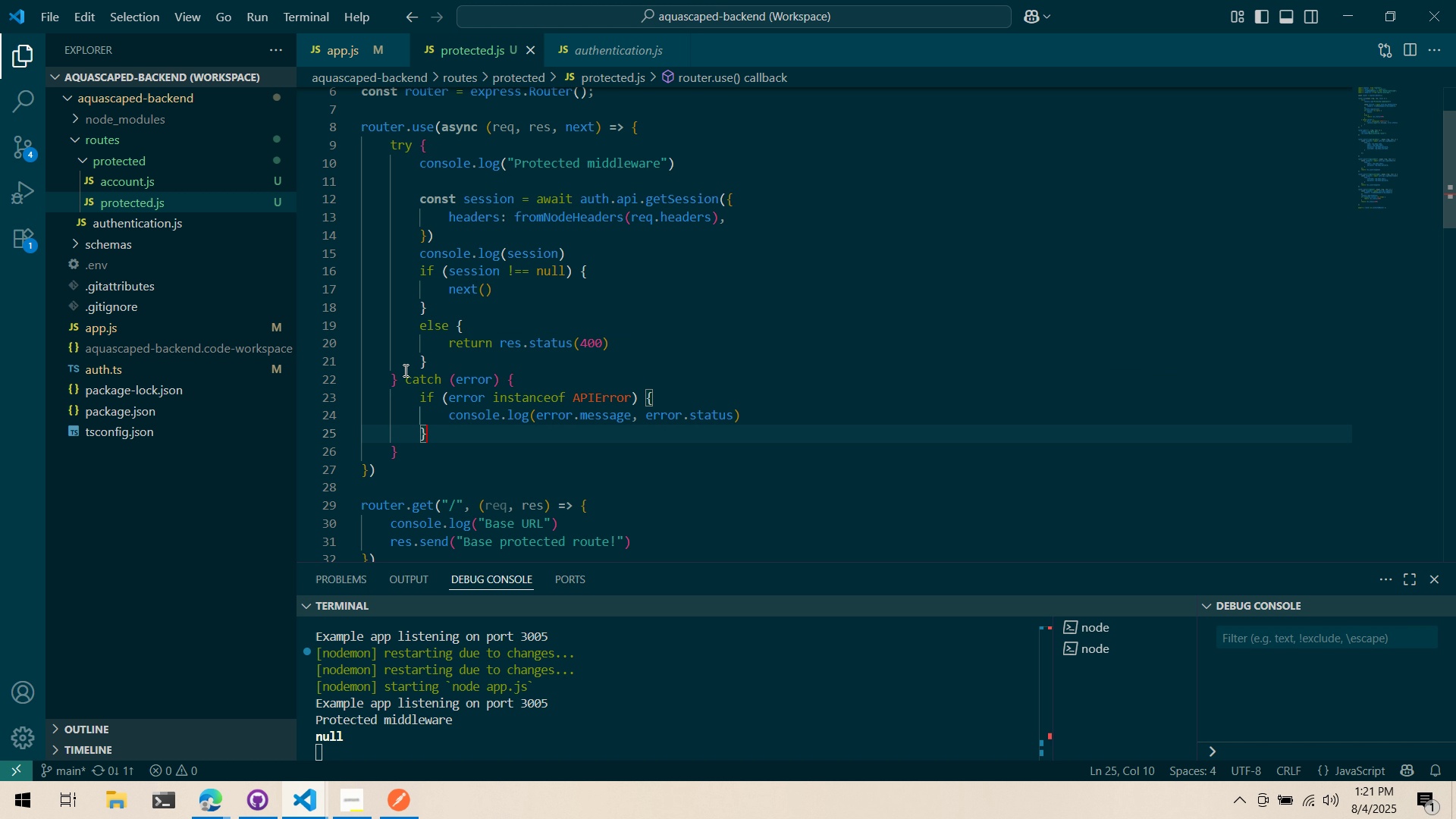 
double_click([579, 237])
 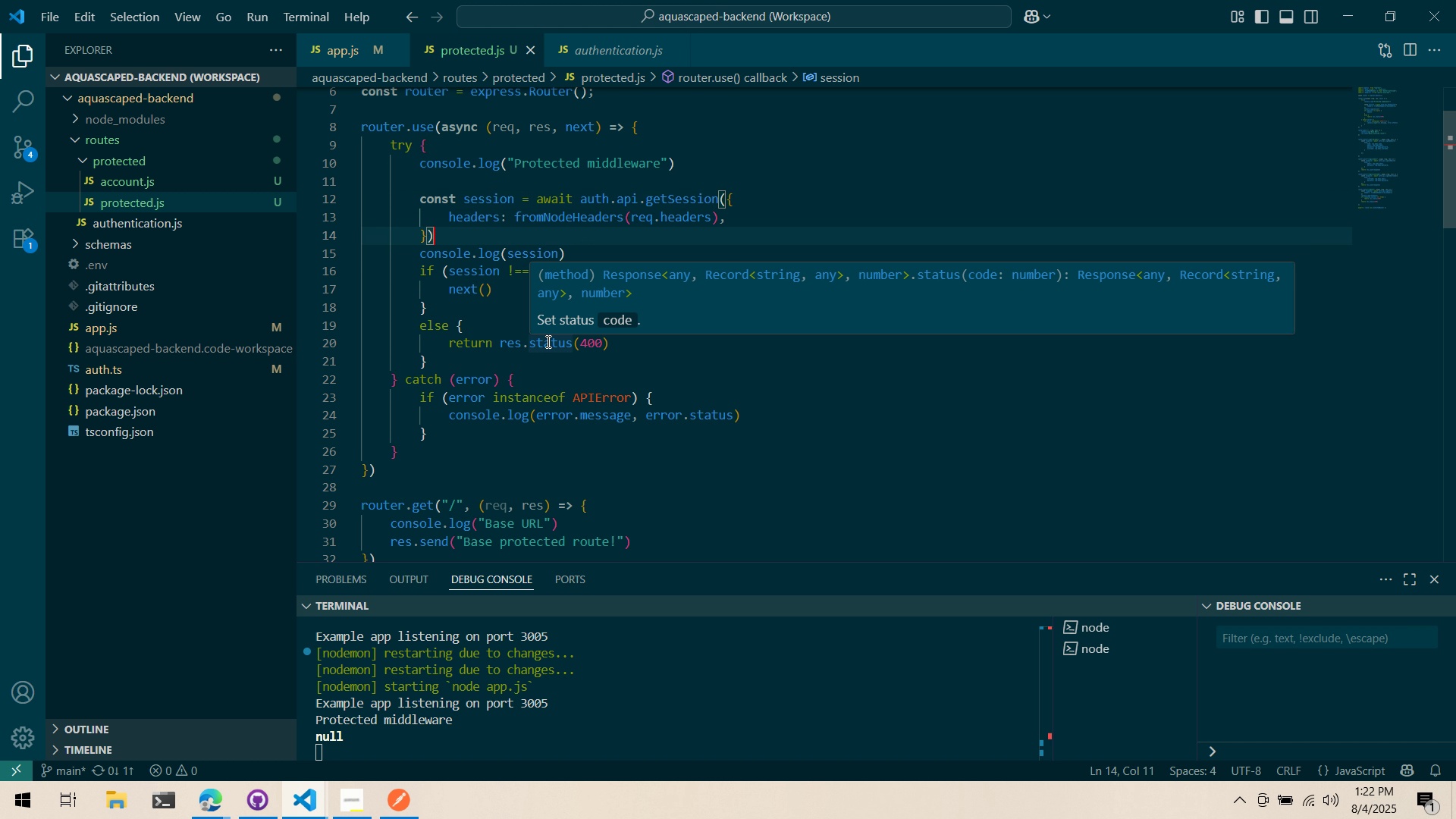 
key(Alt+Tab)
 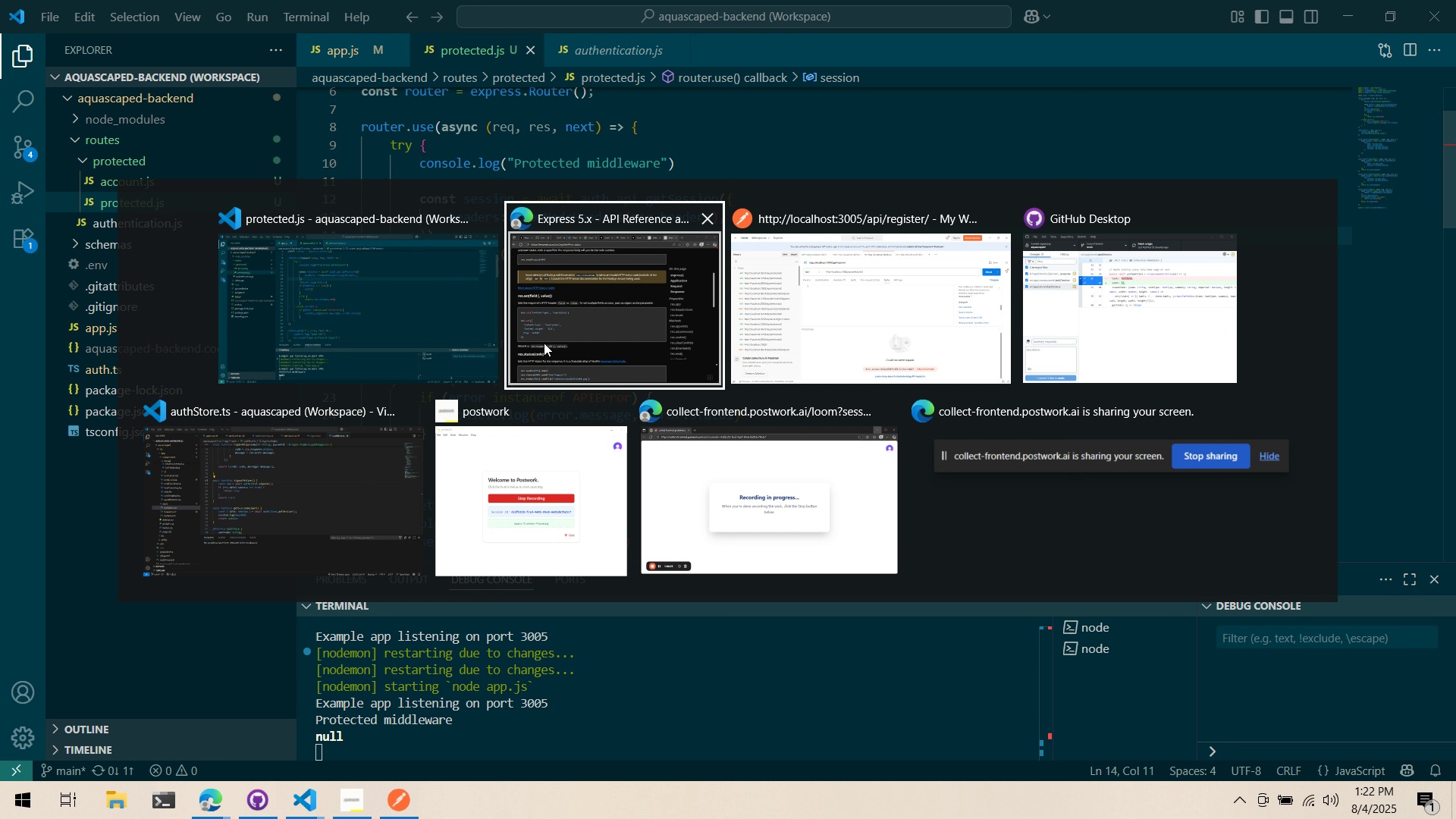 
key(Alt+Tab)
 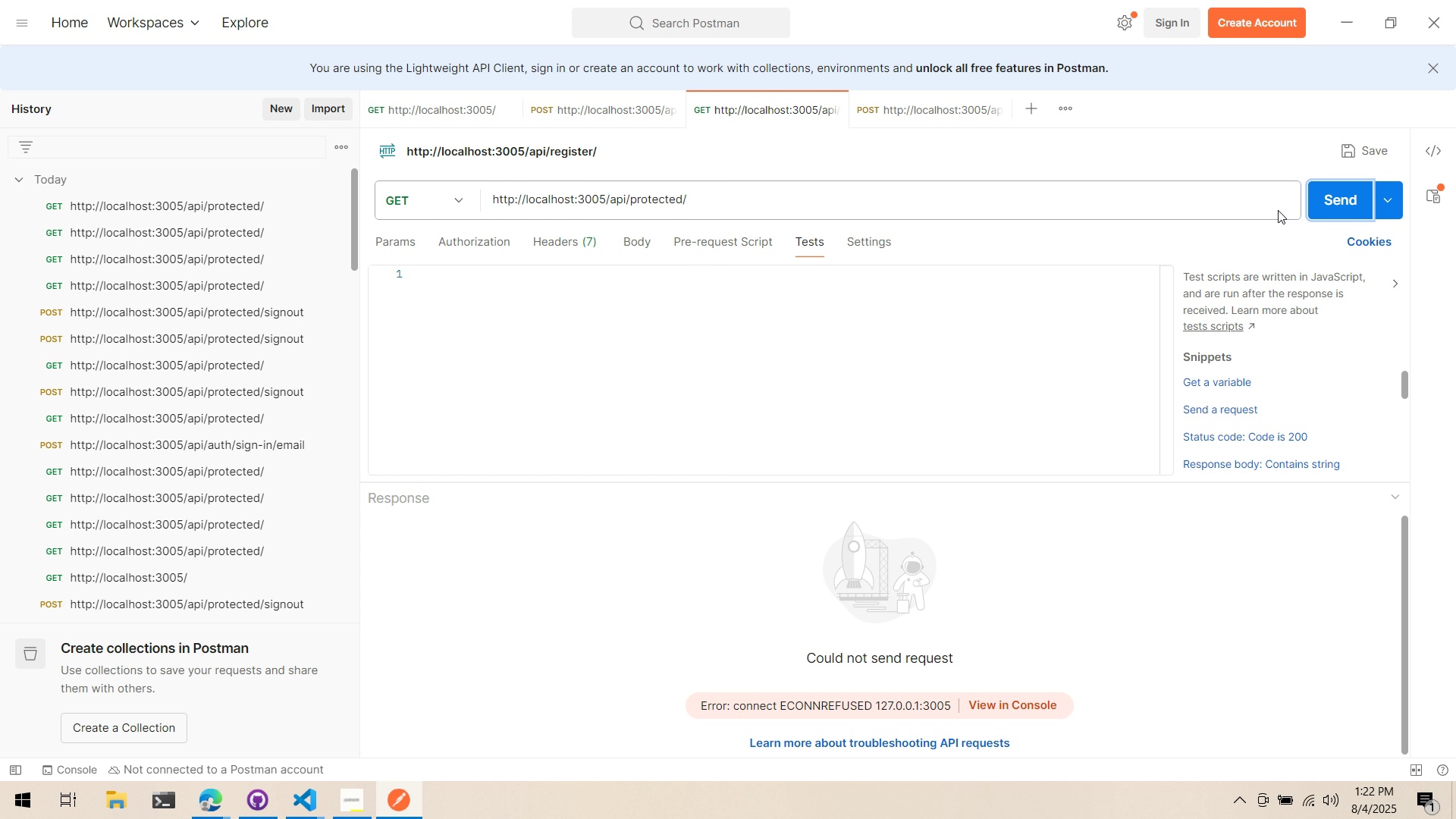 
left_click([1341, 206])
 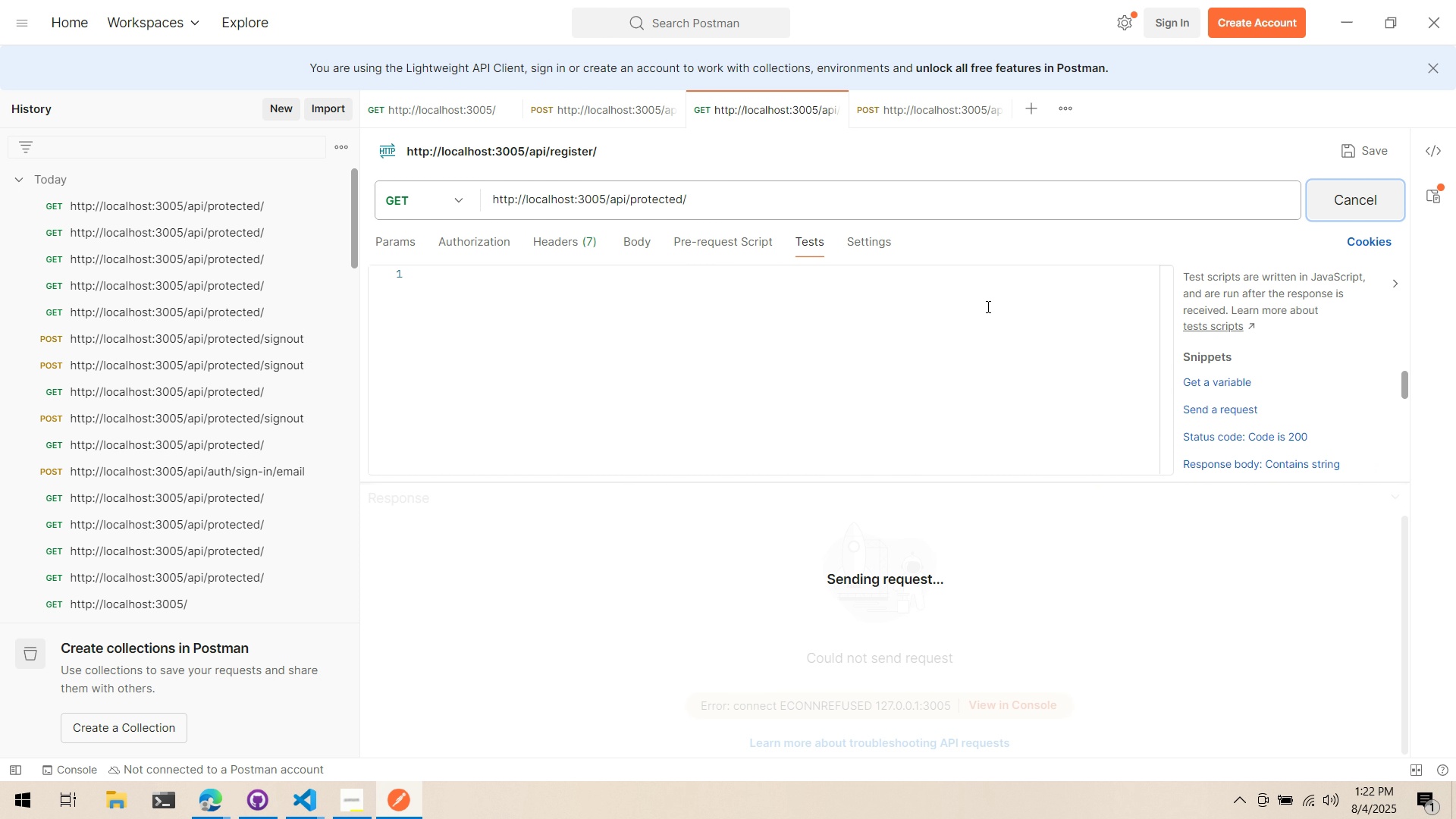 
key(Alt+AltLeft)
 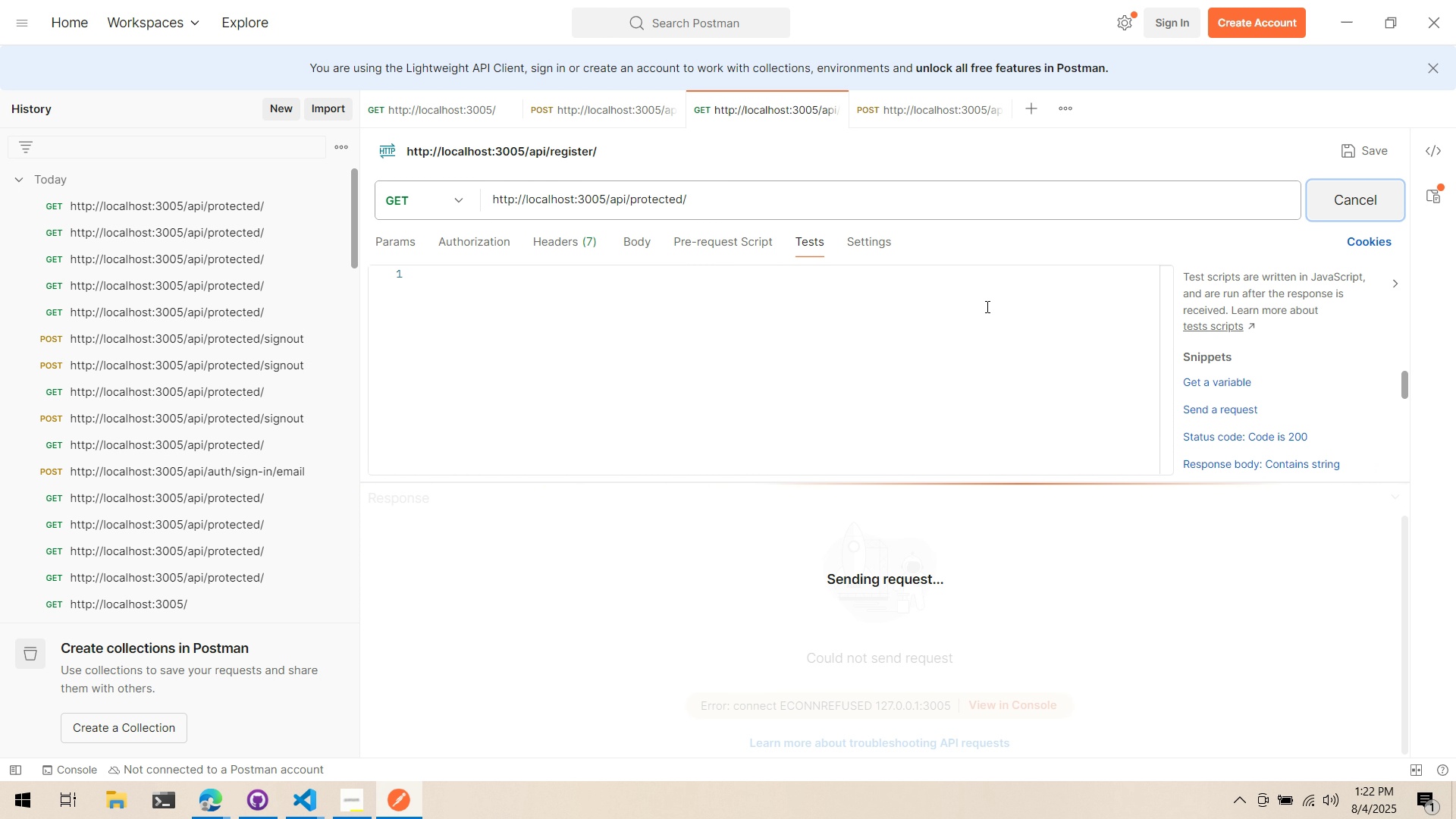 
key(Alt+Tab)
 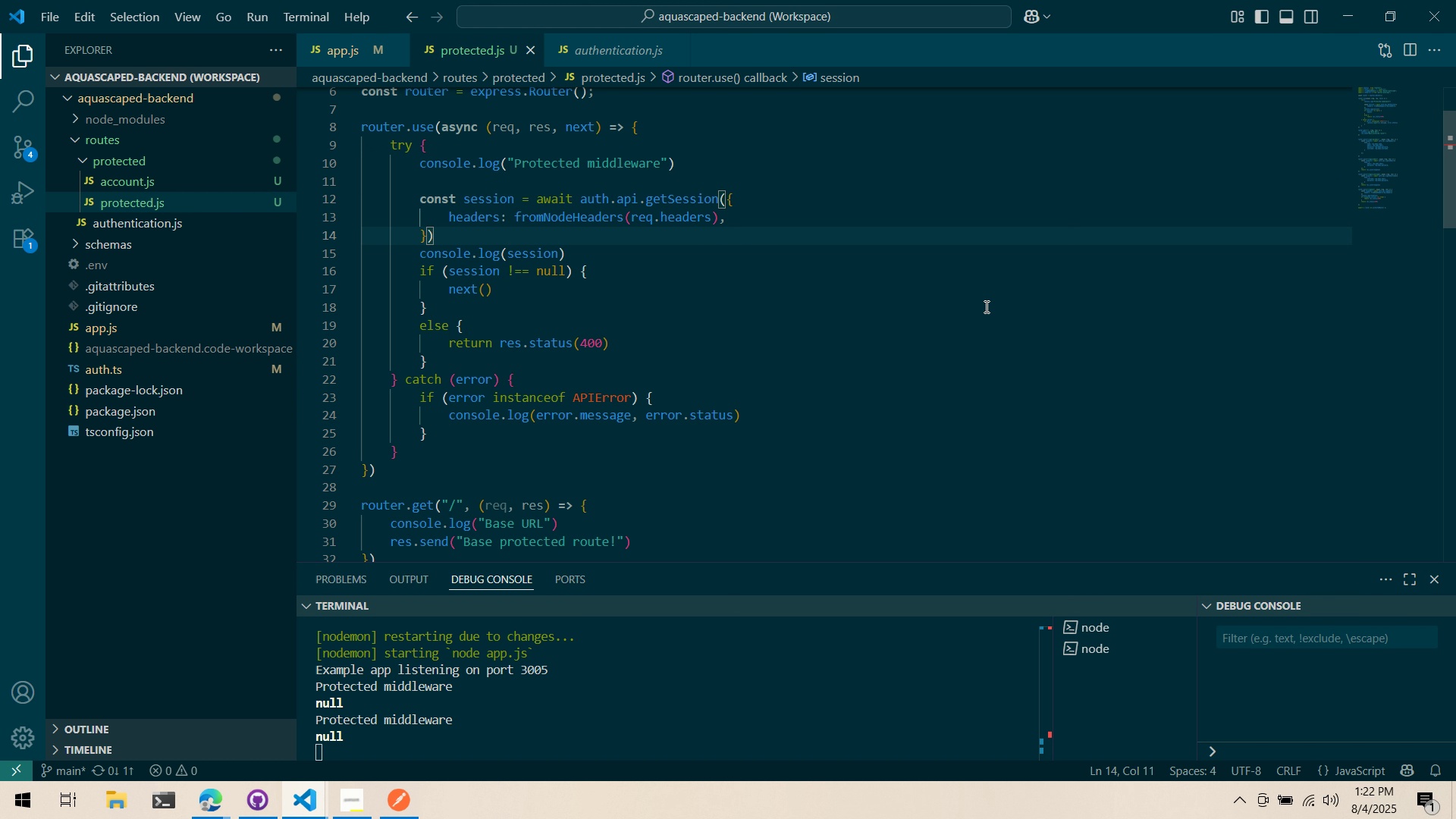 
key(Alt+AltLeft)
 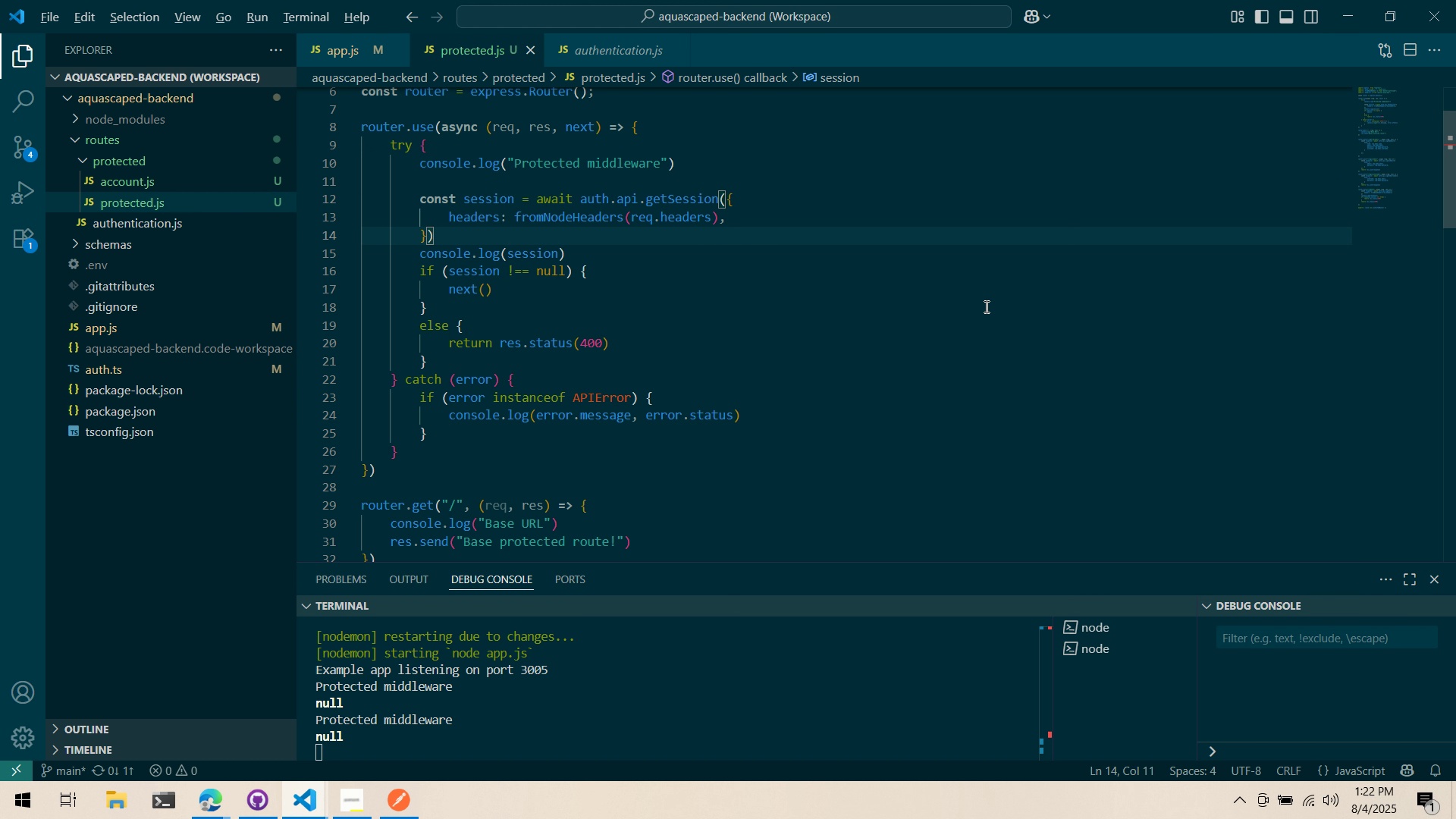 
key(Alt+Tab)
 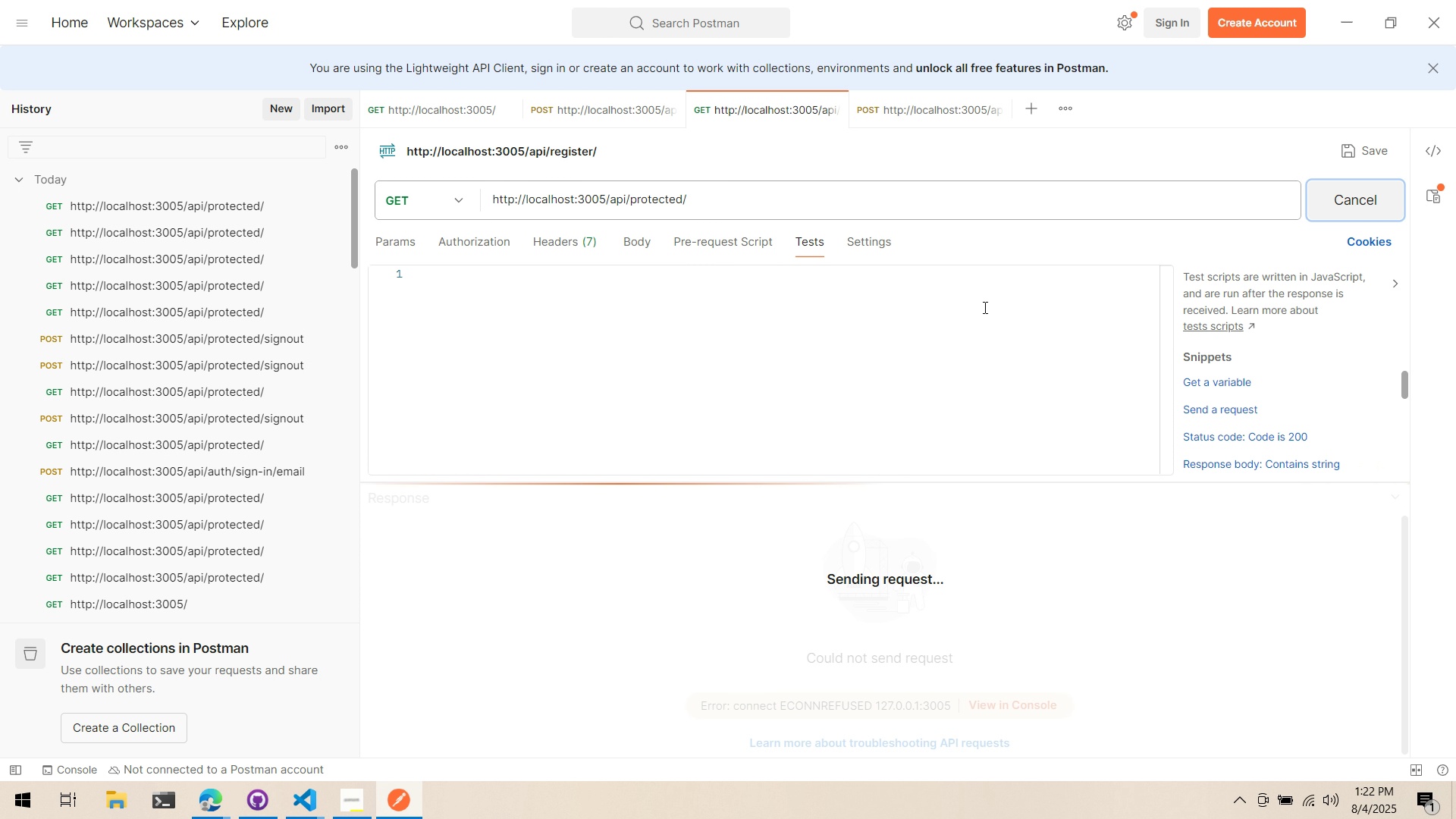 
key(Alt+AltLeft)
 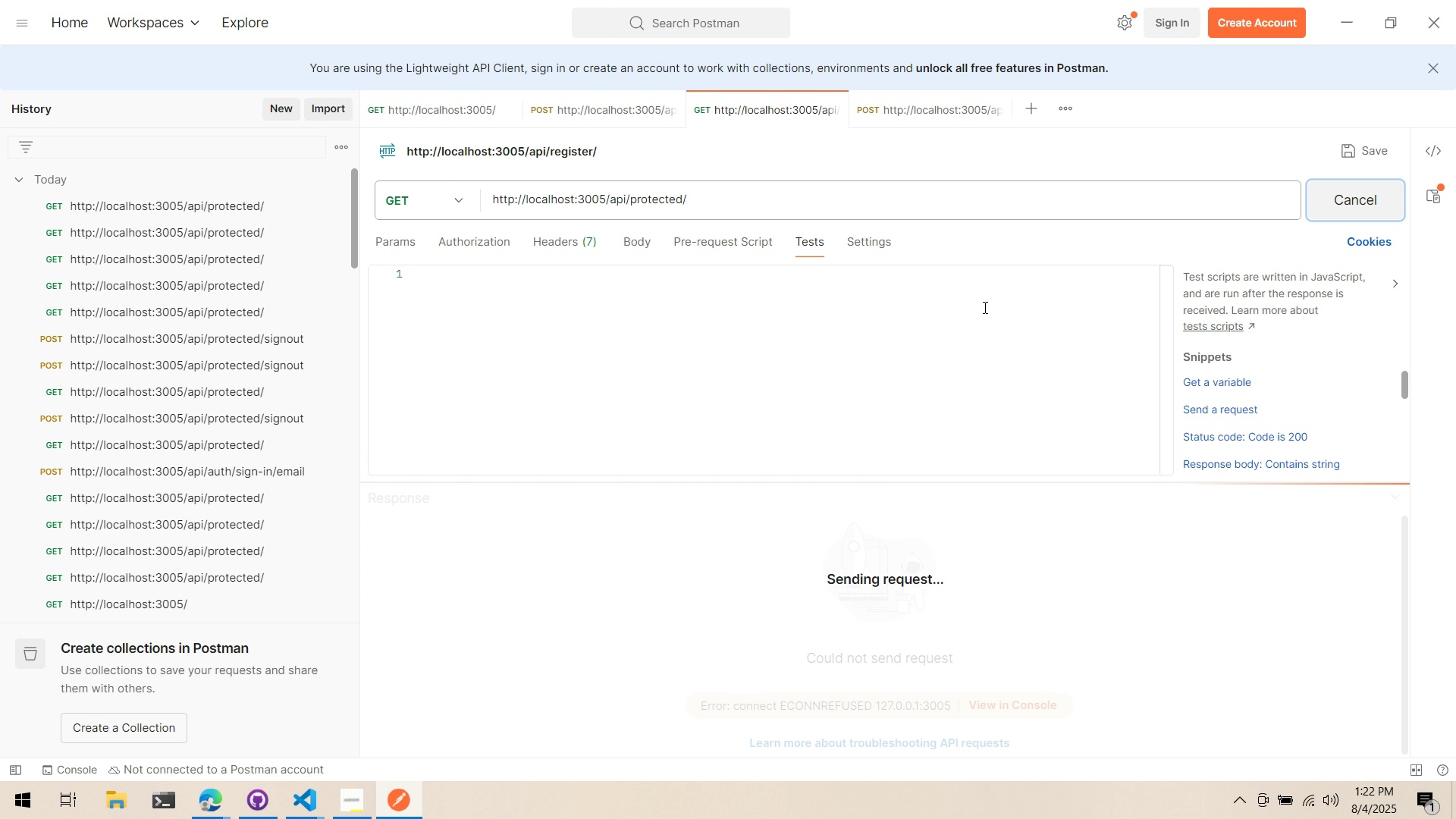 
key(Alt+Tab)
 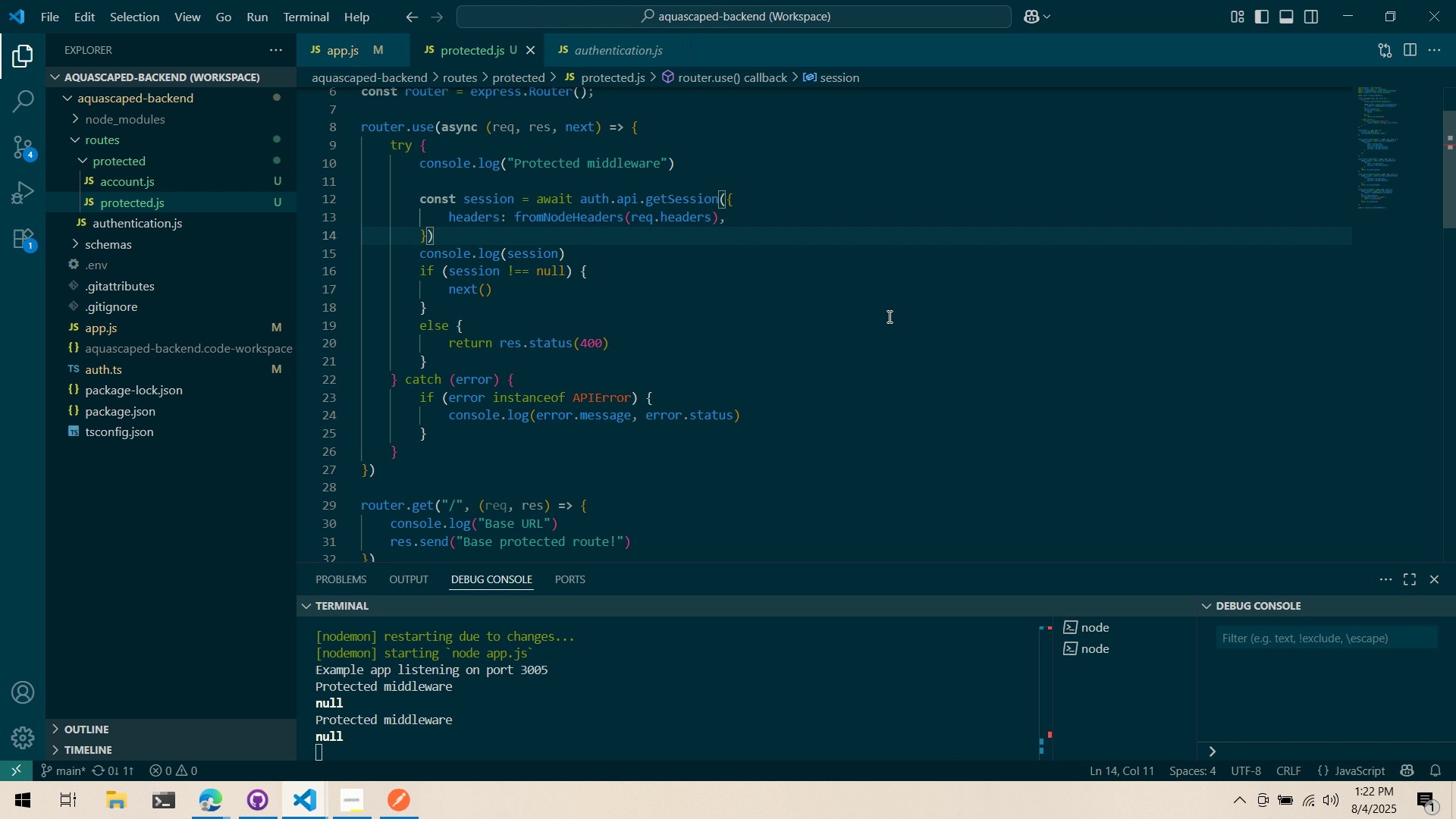 
left_click([860, 320])
 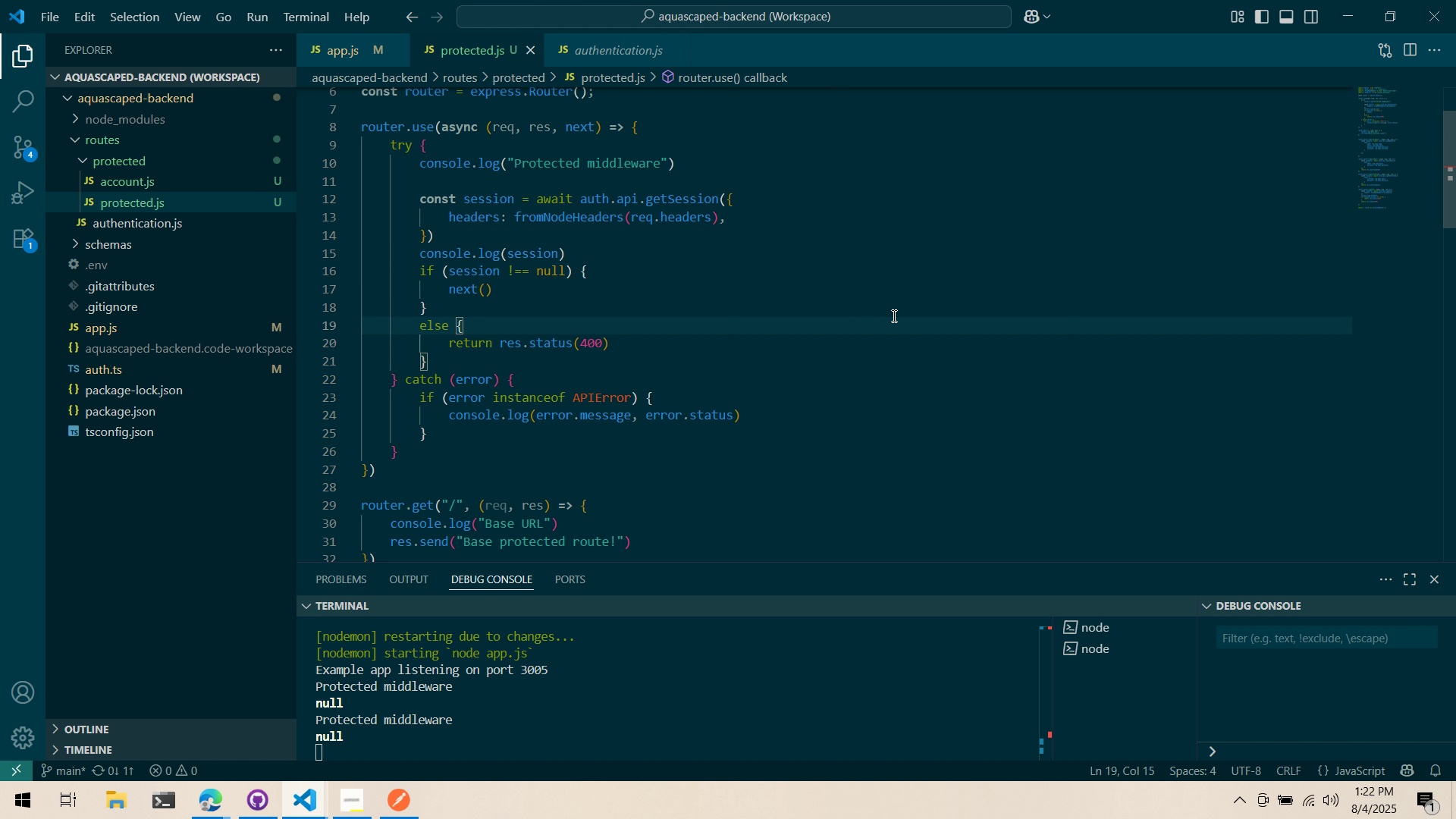 
key(Enter)
 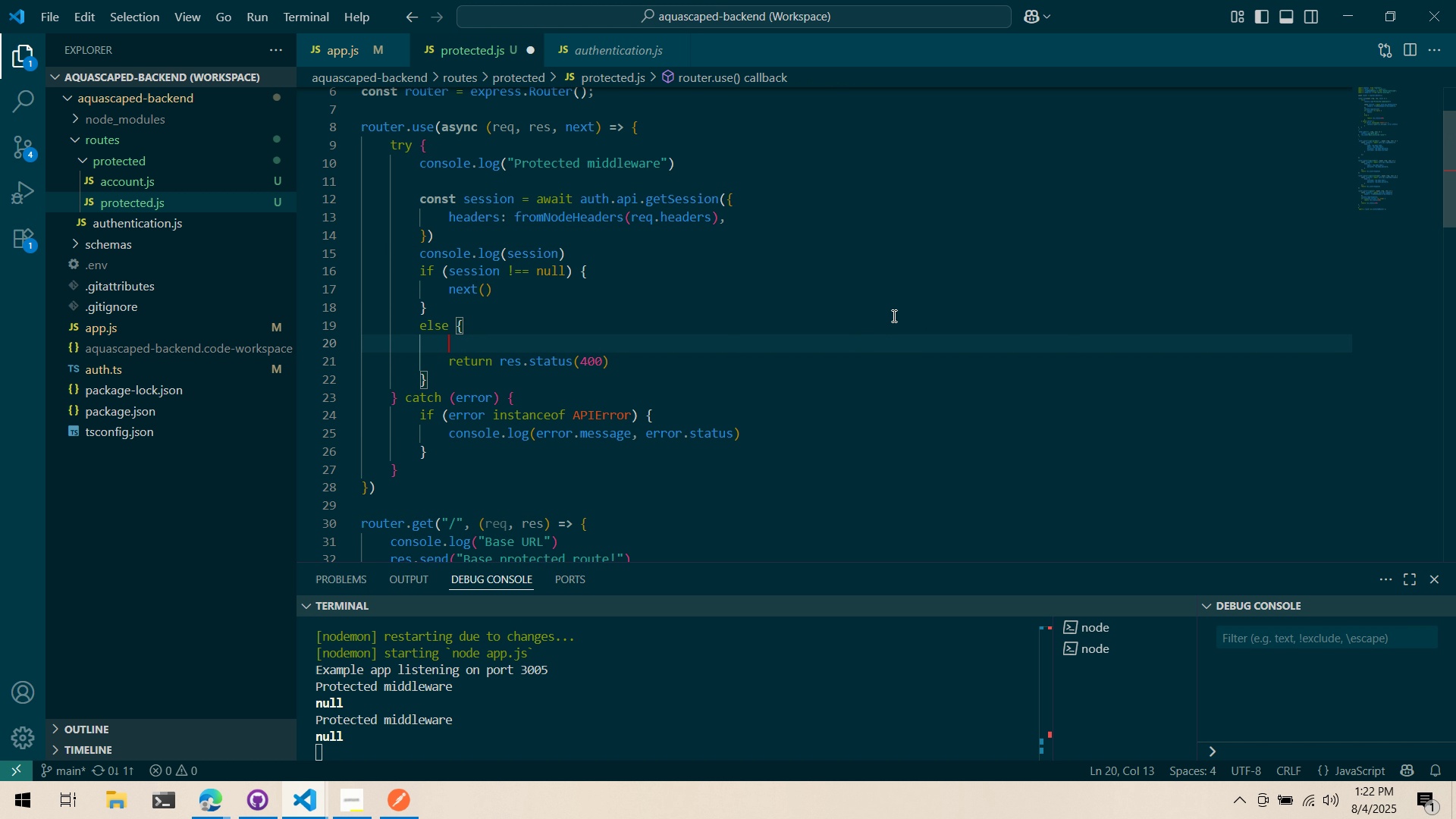 
type(console.log("User not logged in.)
 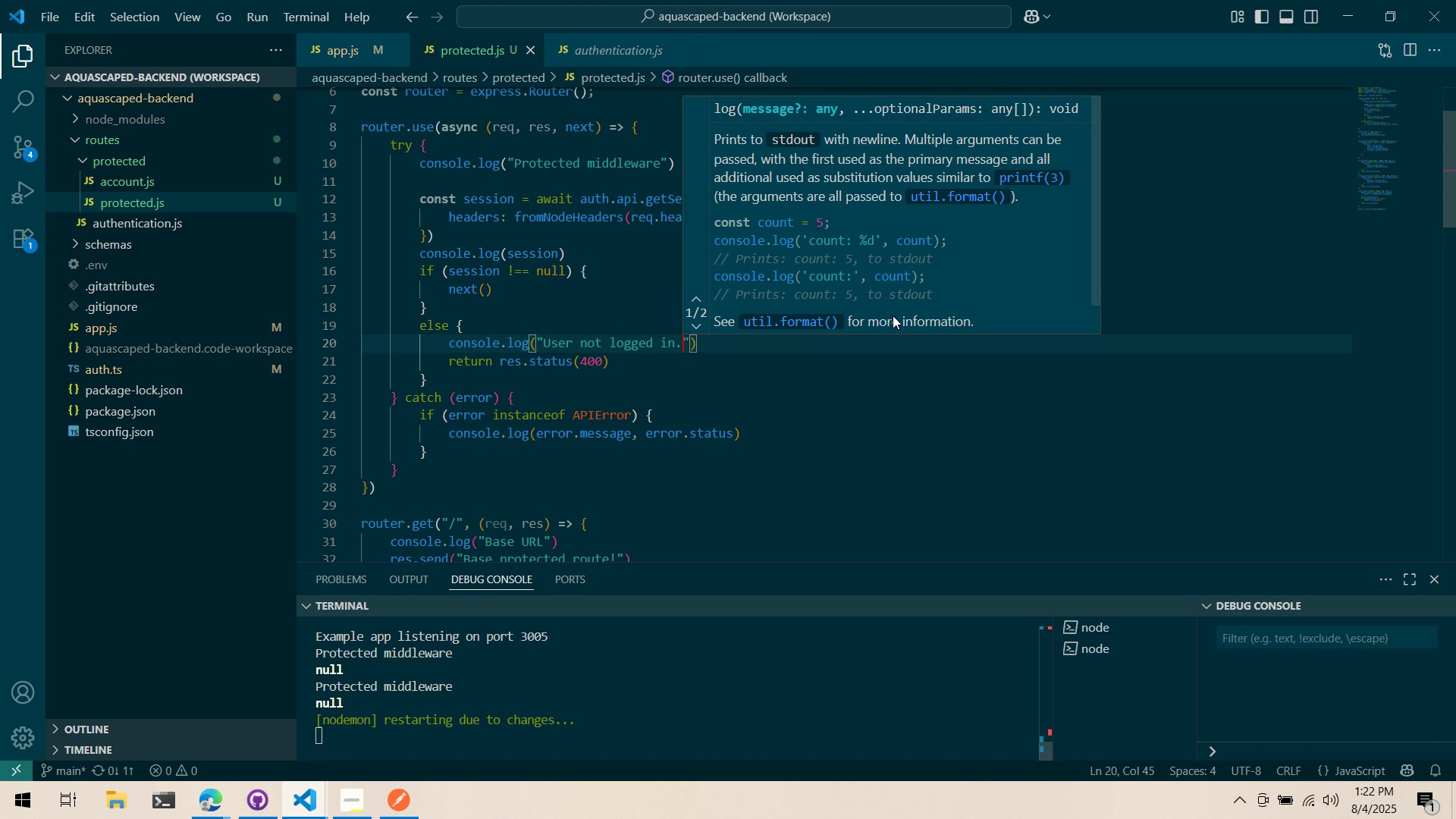 
 